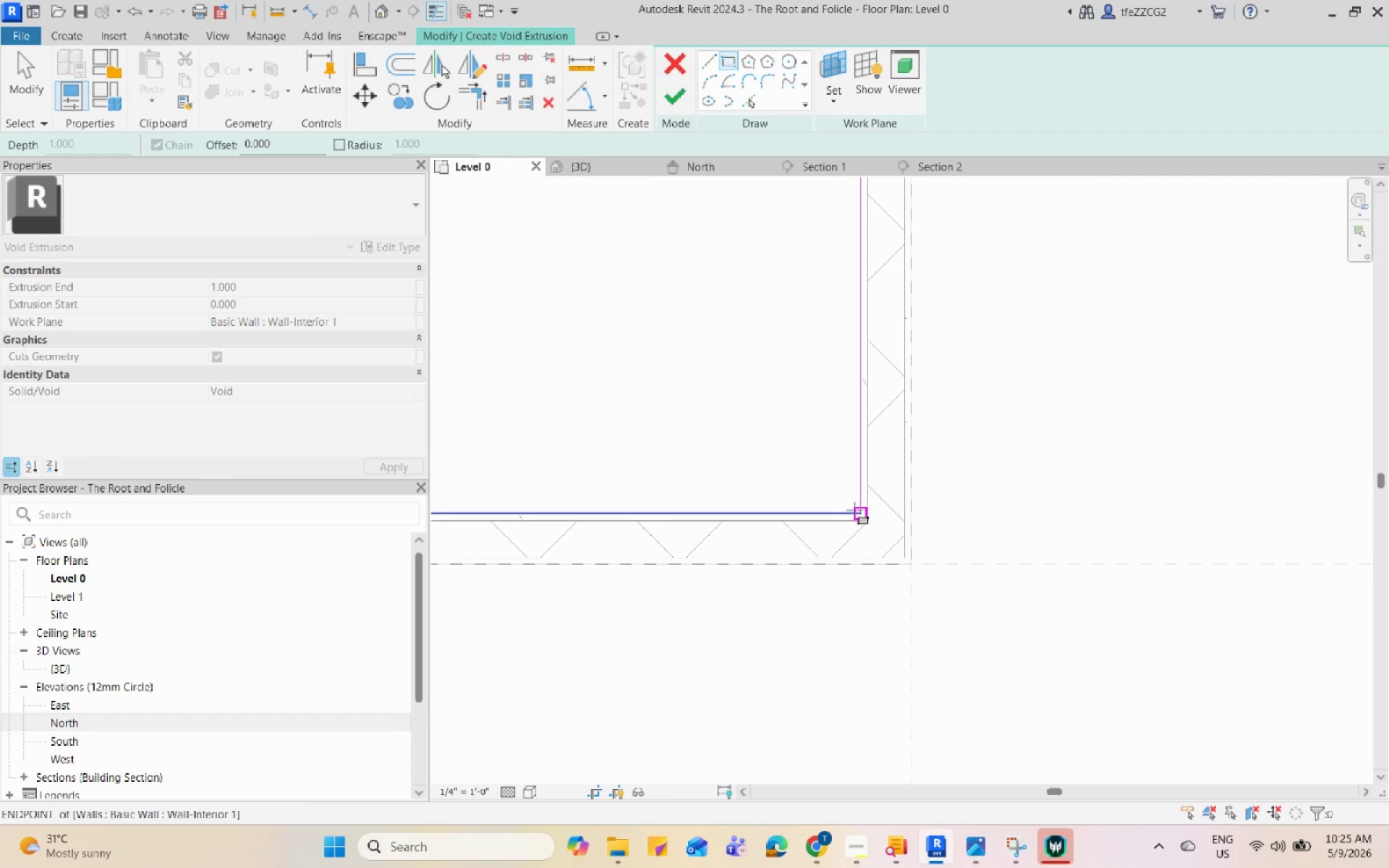 
left_click([856, 511])
 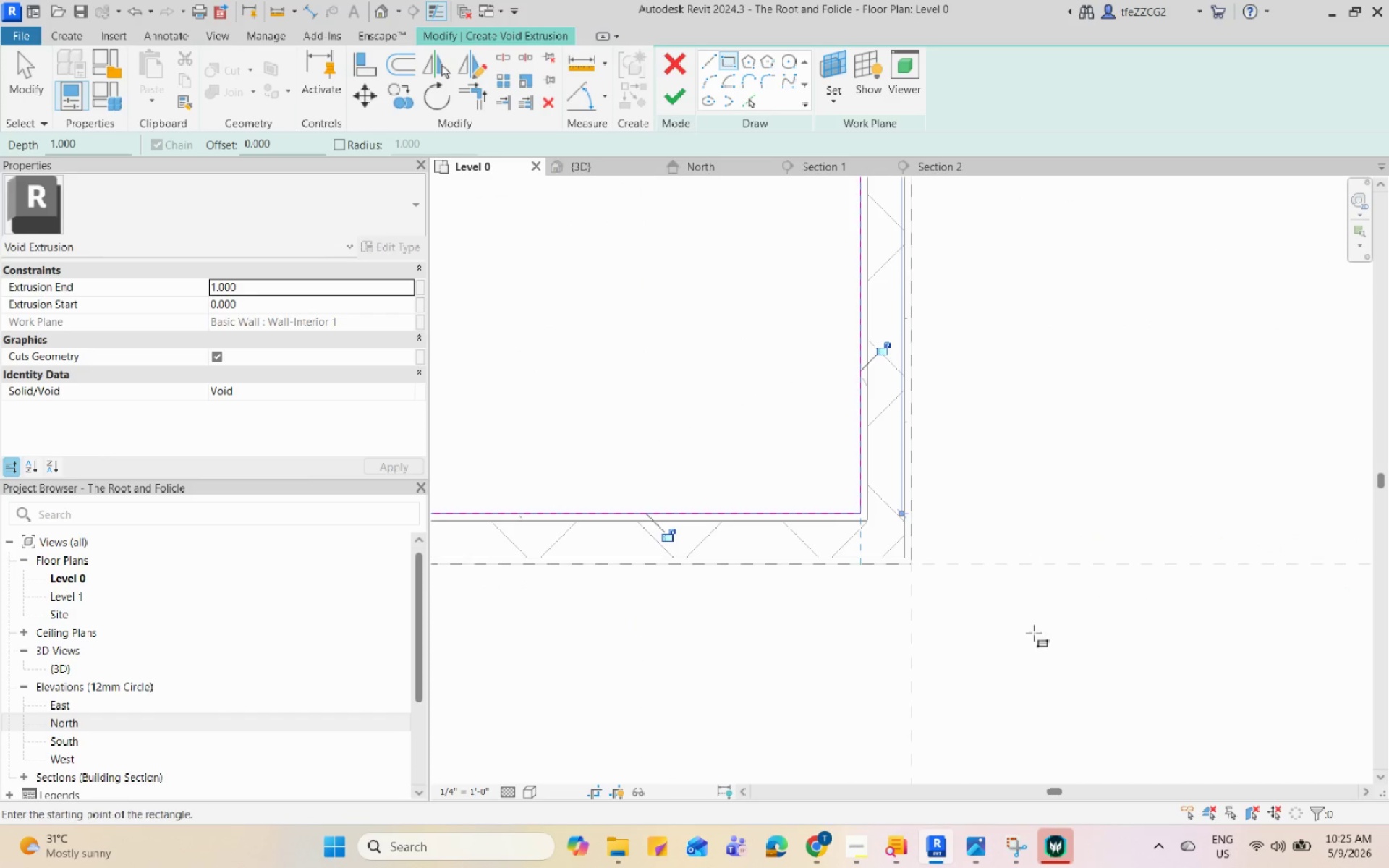 
scroll: coordinate [1034, 633], scroll_direction: down, amount: 17.0
 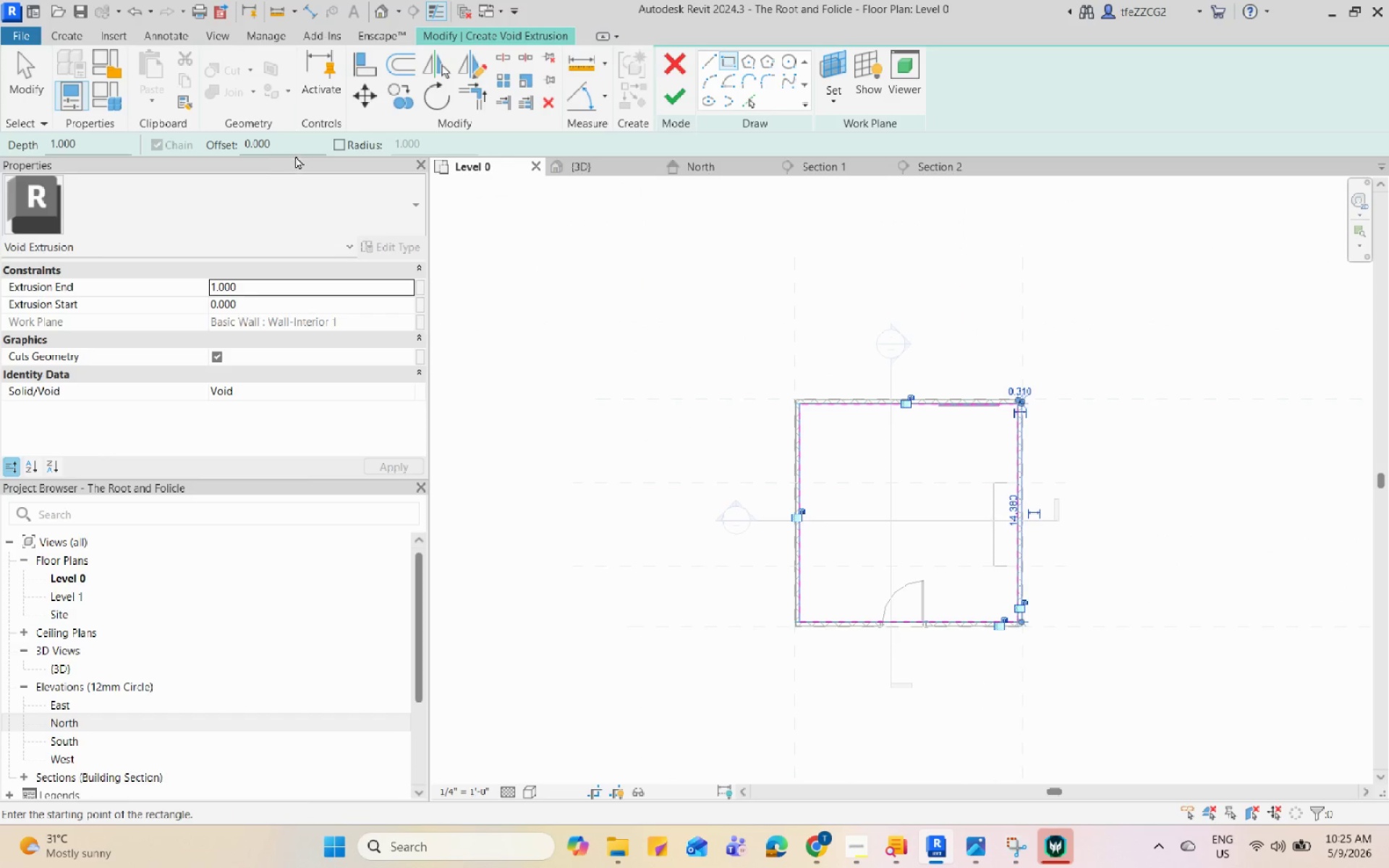 
left_click([300, 143])
 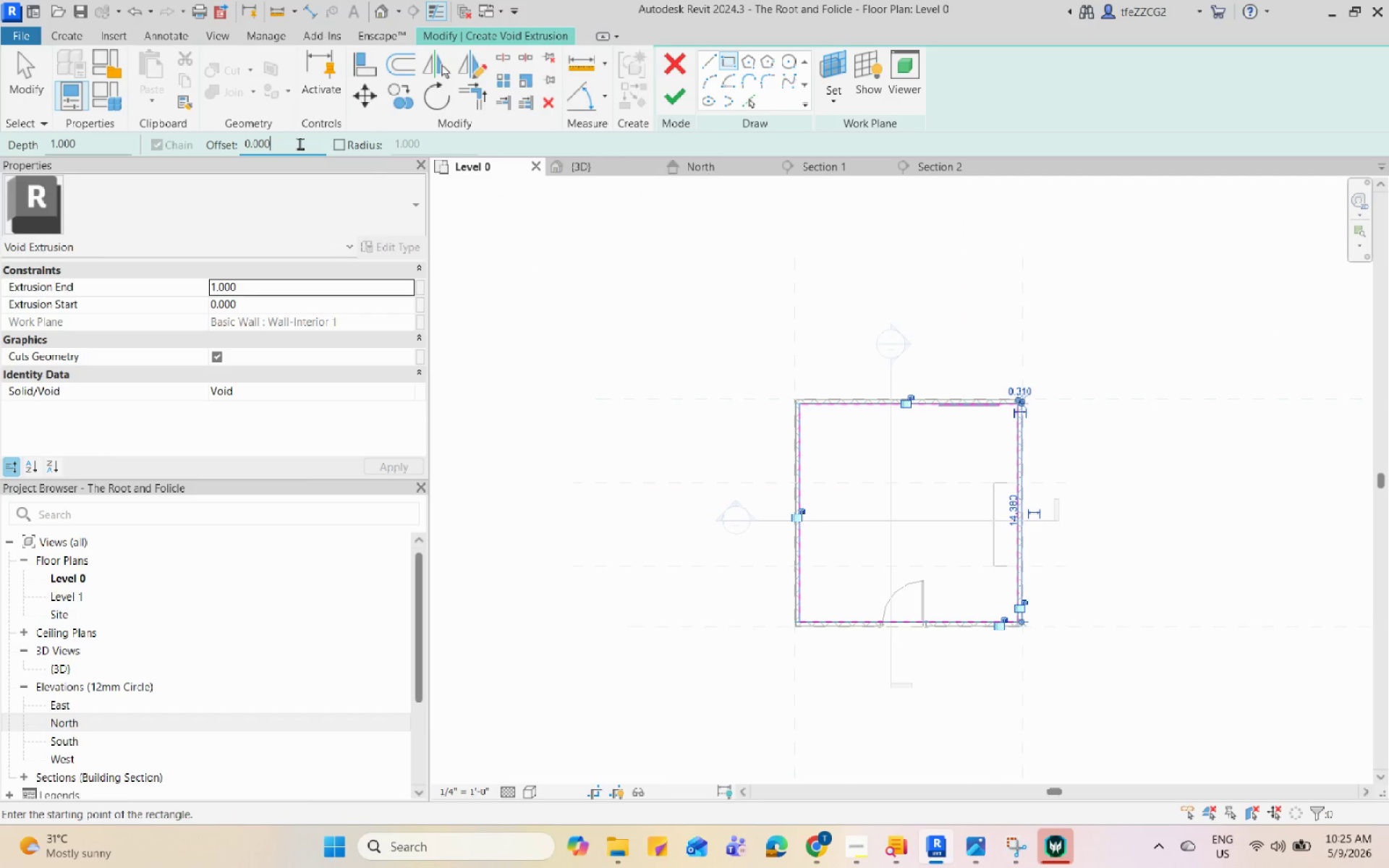 
left_click_drag(start_coordinate=[300, 143], to_coordinate=[253, 148])
 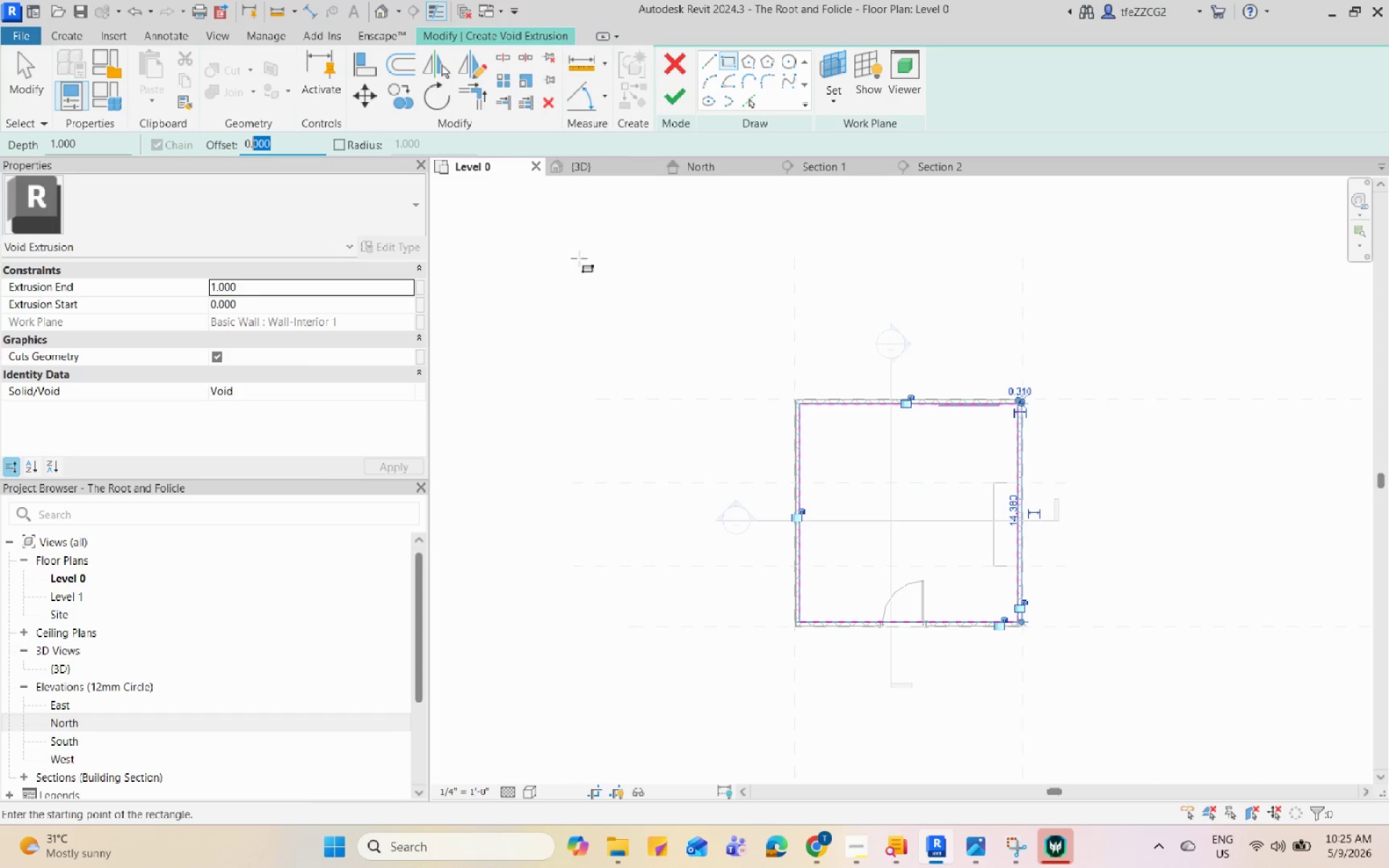 
wait(6.97)
 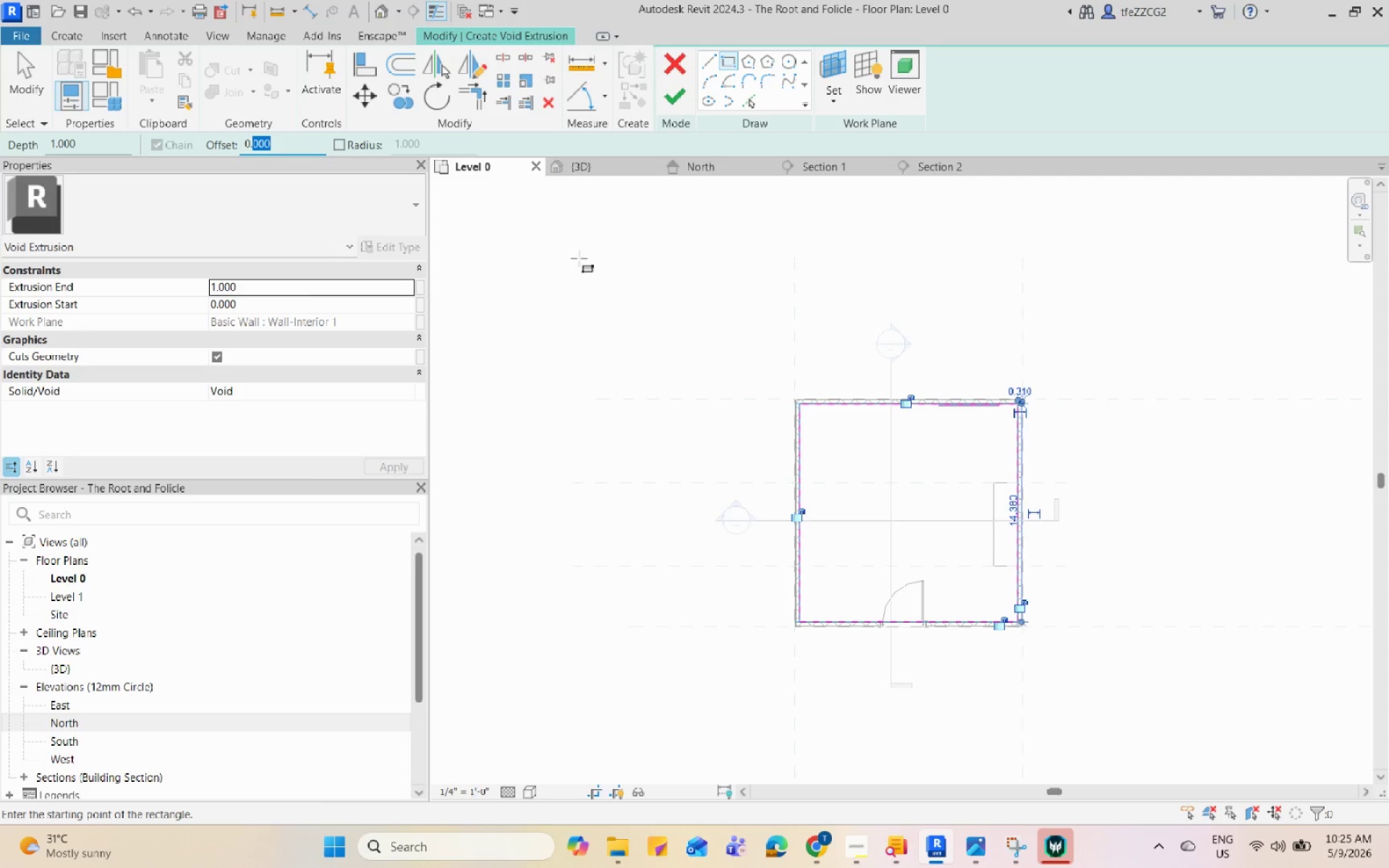 
key(Numpad3)
 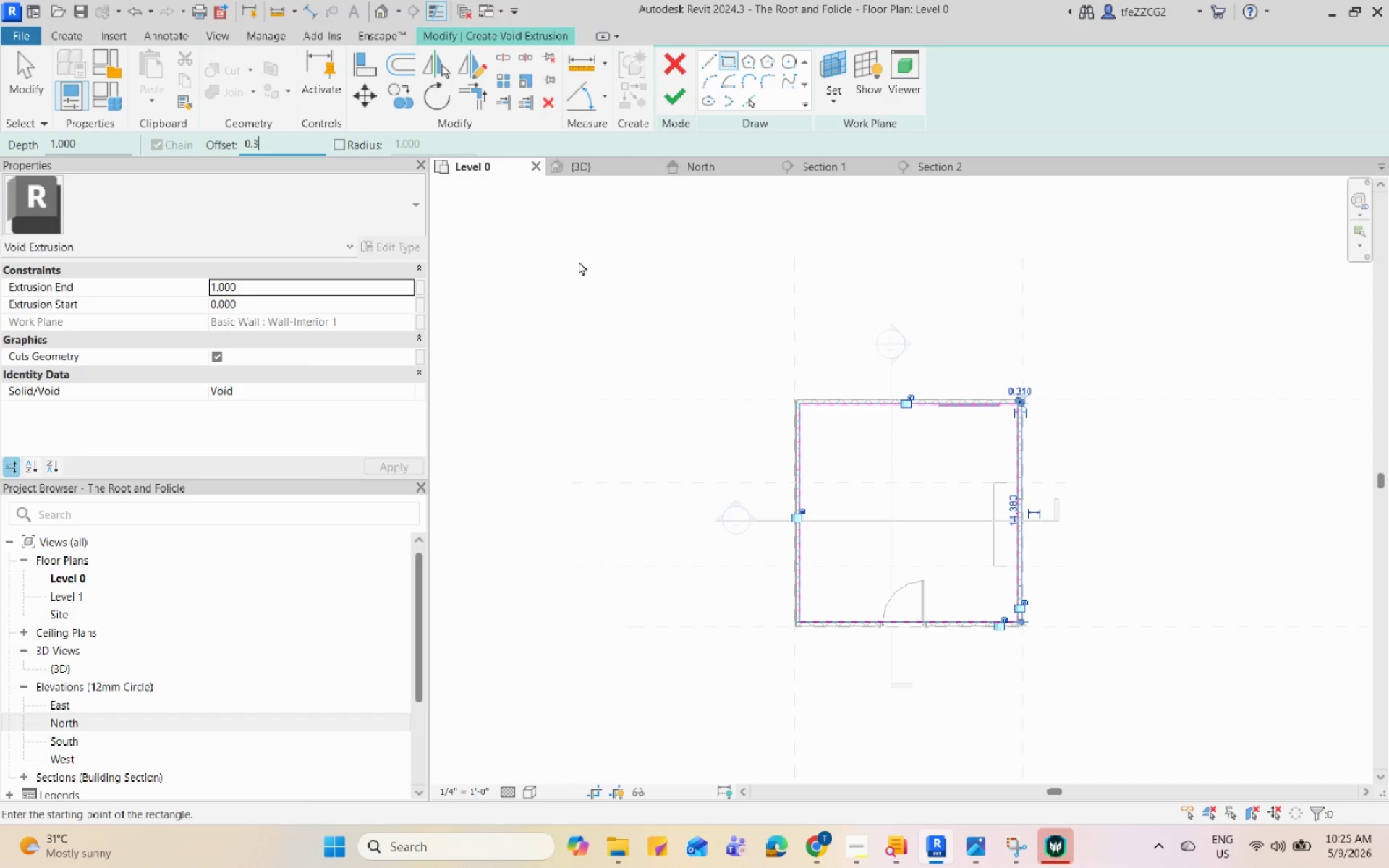 
key(Enter)
 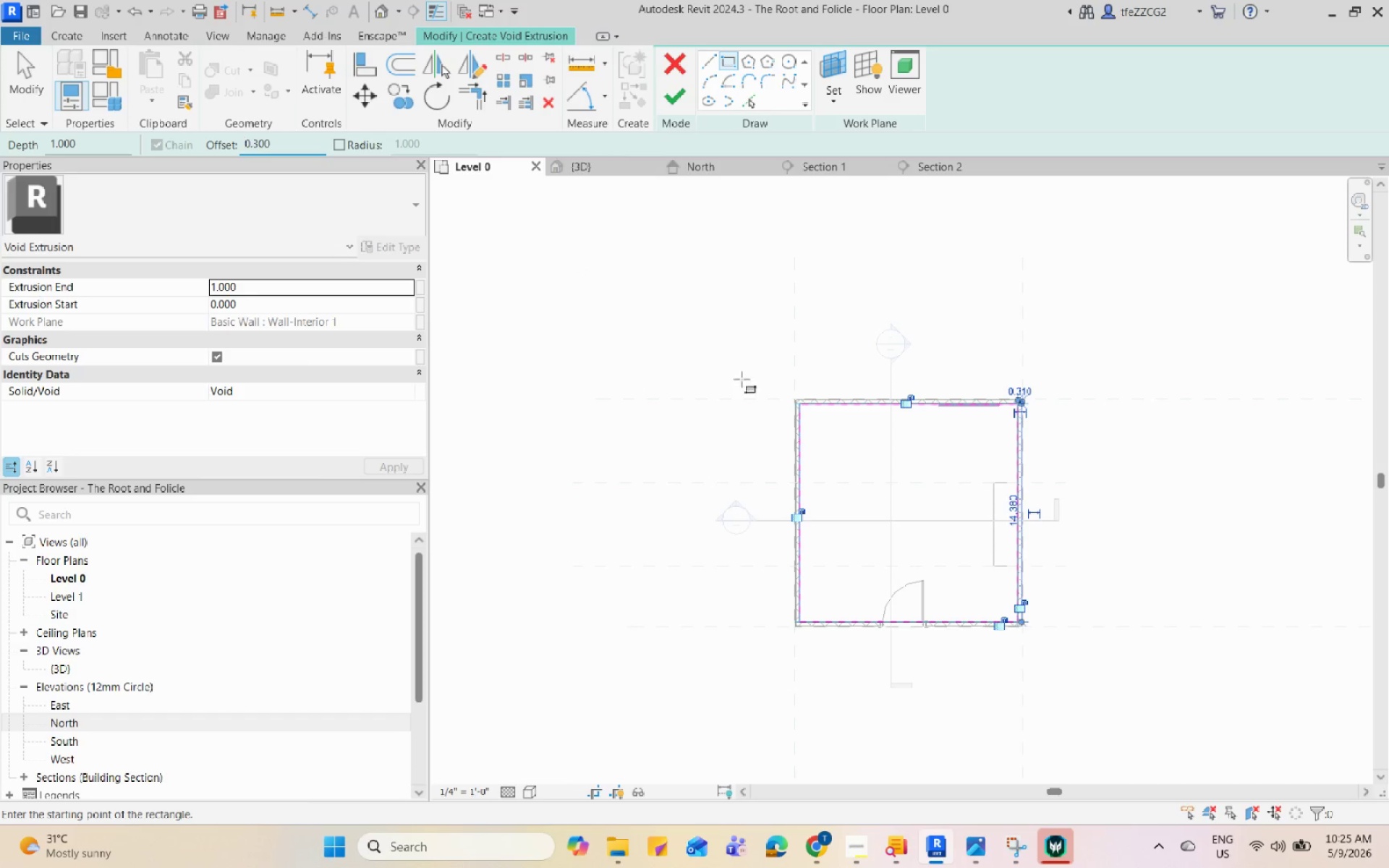 
scroll: coordinate [637, 441], scroll_direction: up, amount: 14.0
 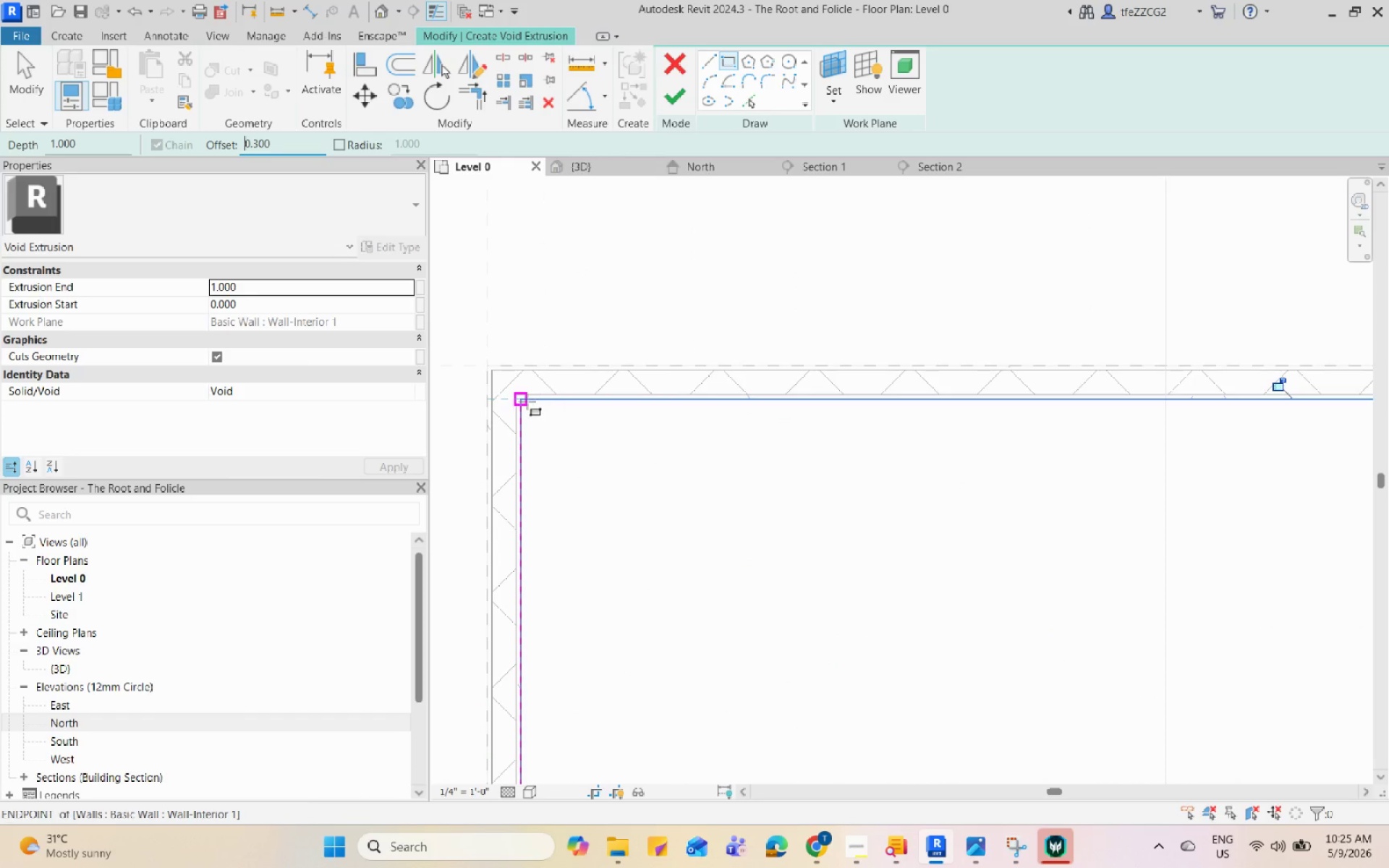 
left_click([525, 401])
 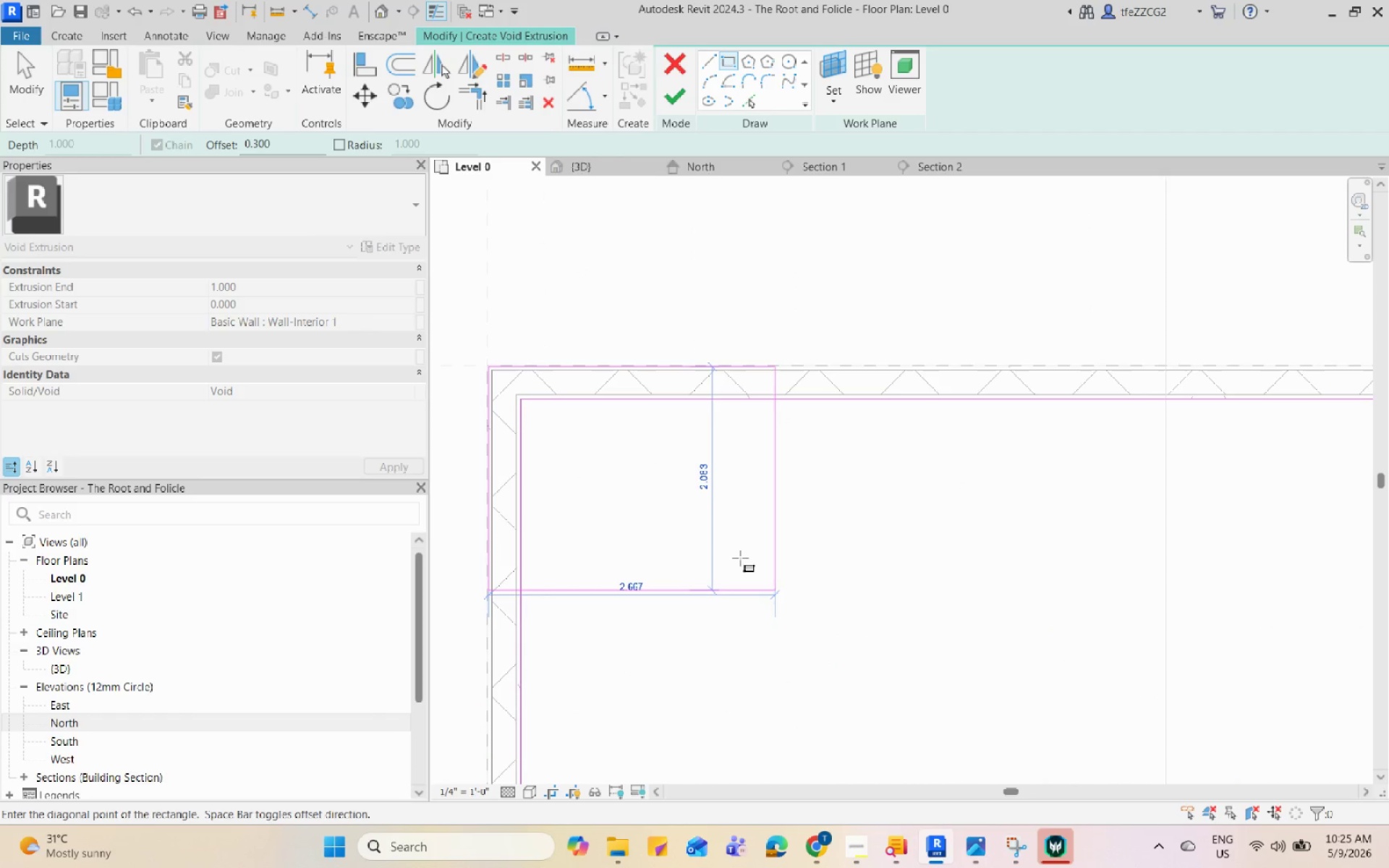 
left_click([280, 148])
 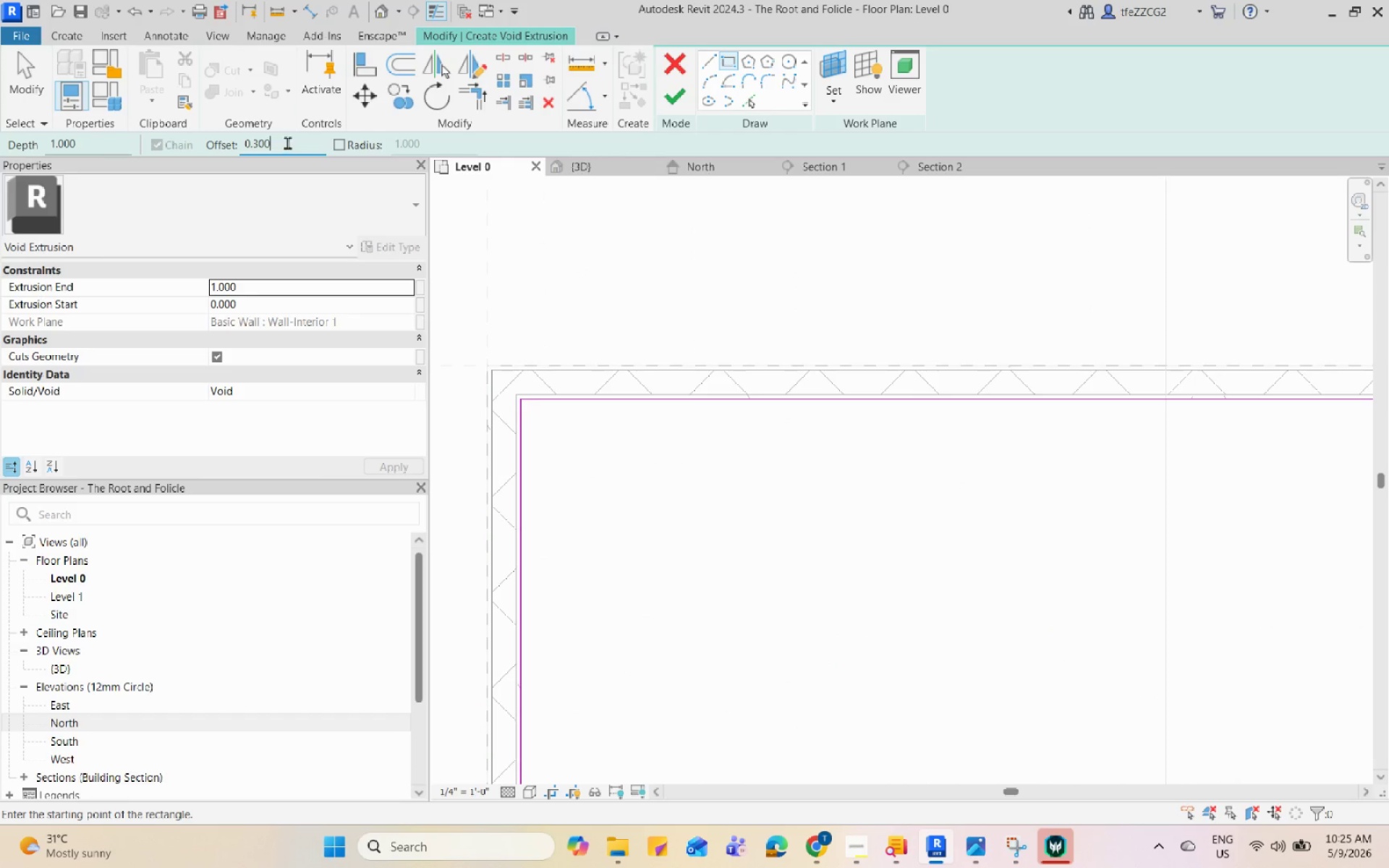 
left_click_drag(start_coordinate=[284, 142], to_coordinate=[255, 138])
 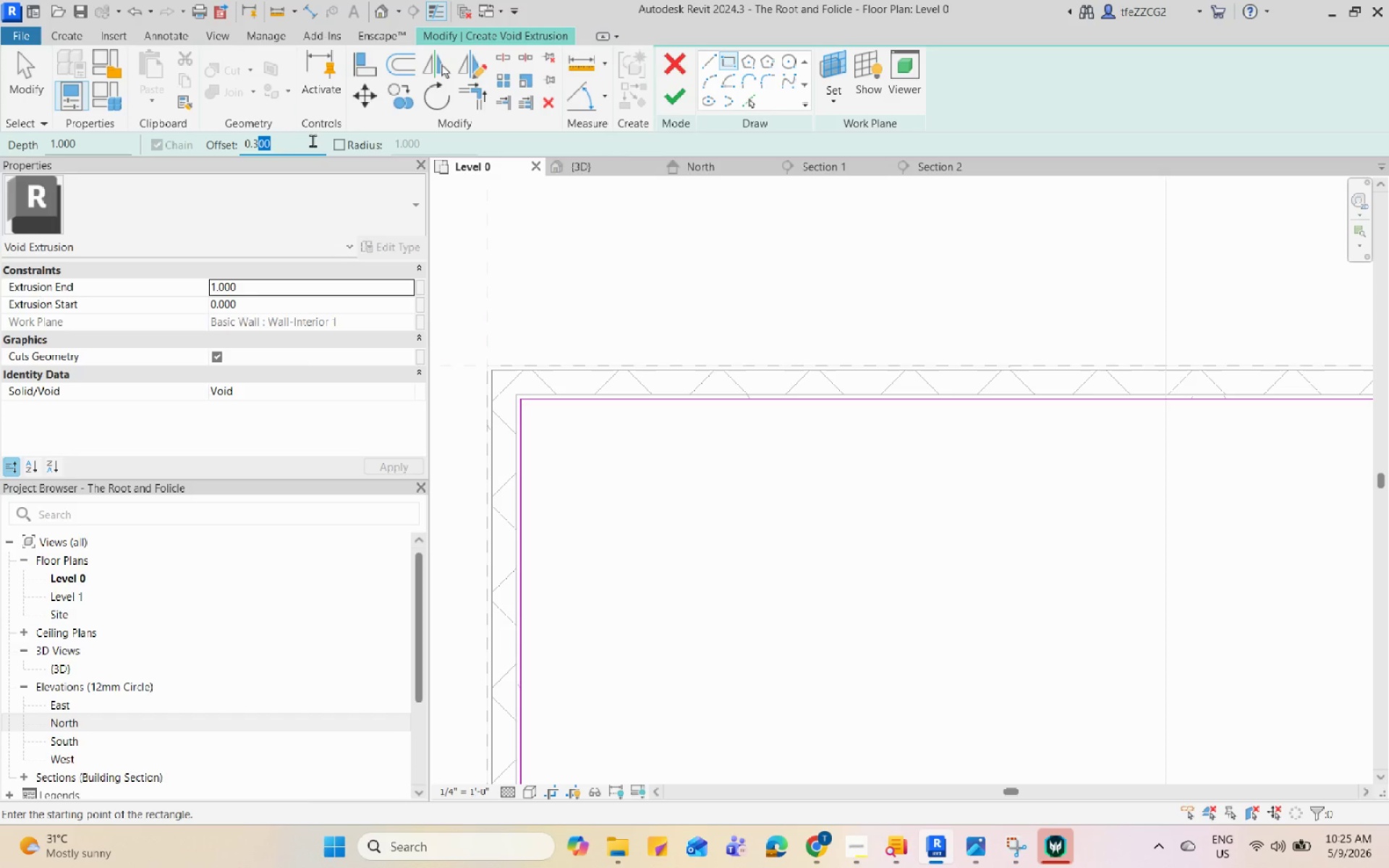 
key(Backspace)
 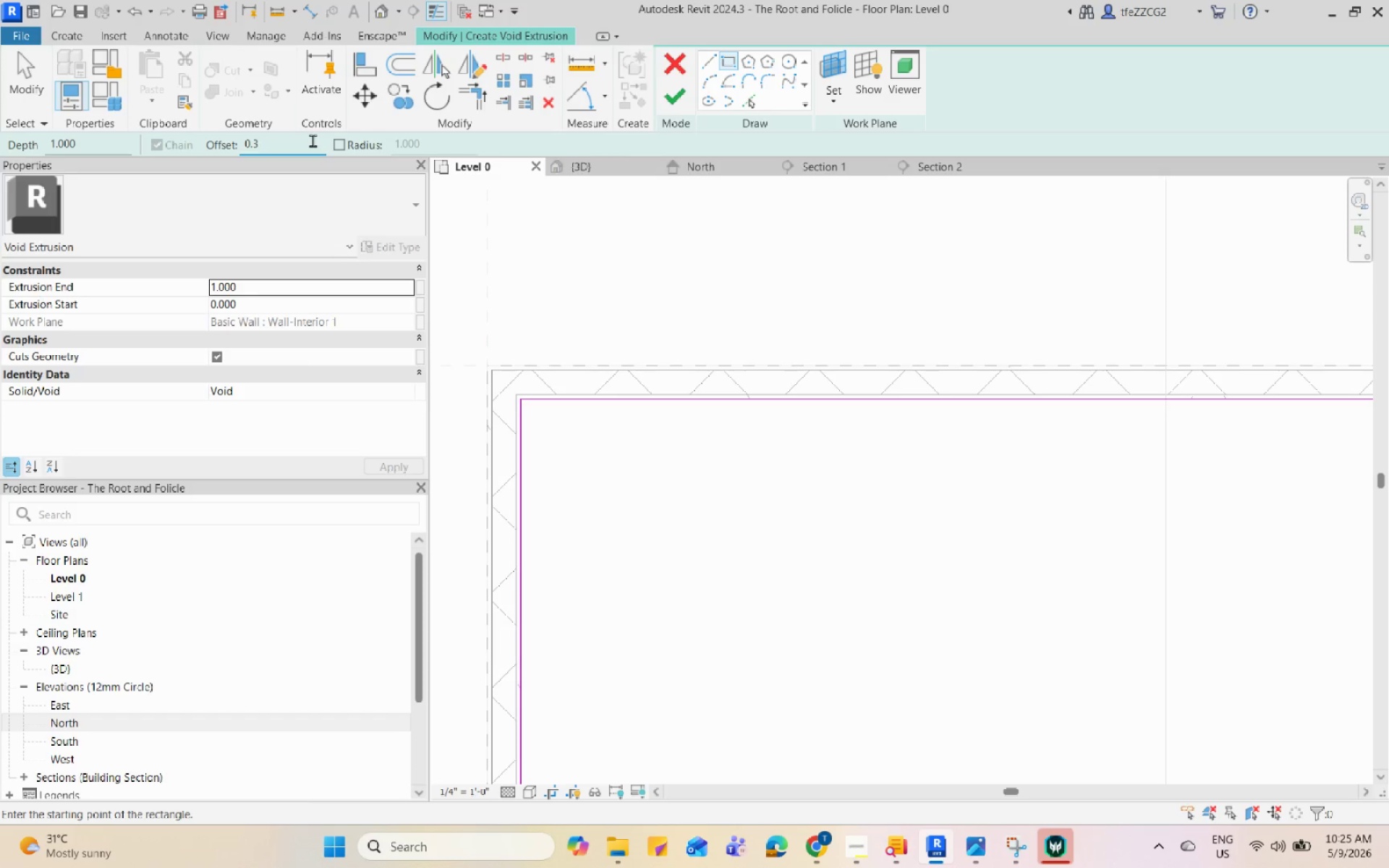 
key(Backspace)
 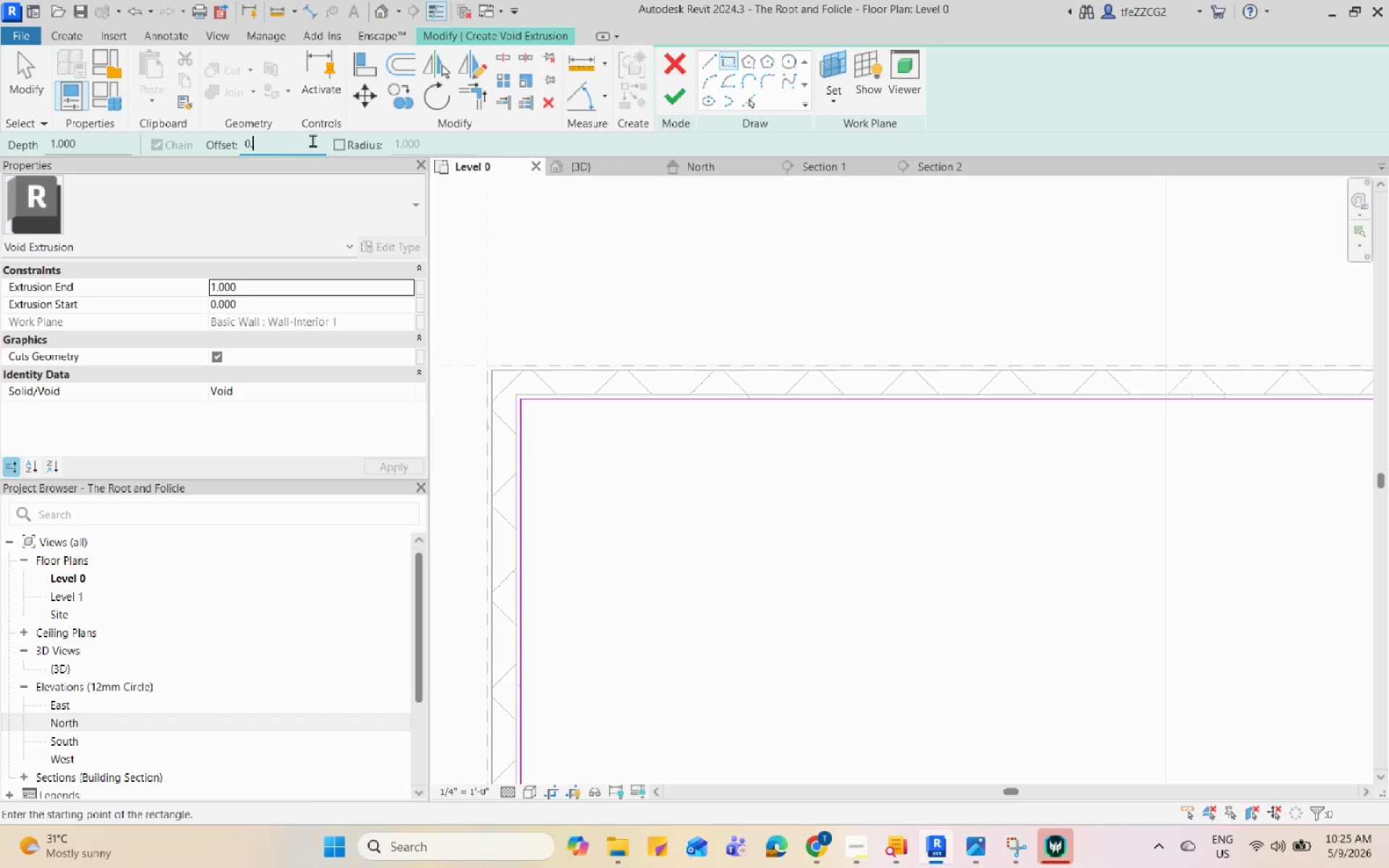 
key(Numpad2)
 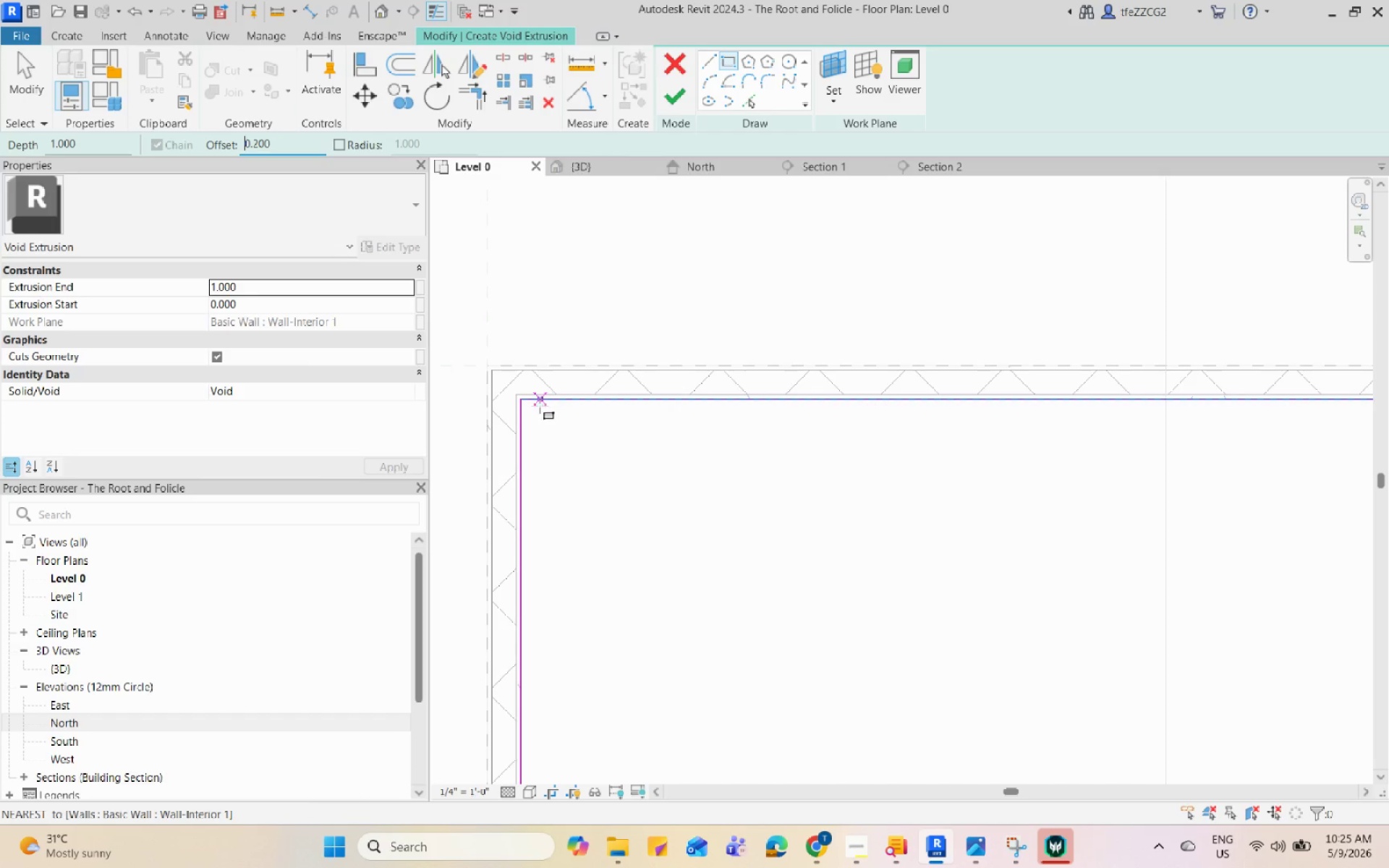 
left_click([524, 404])
 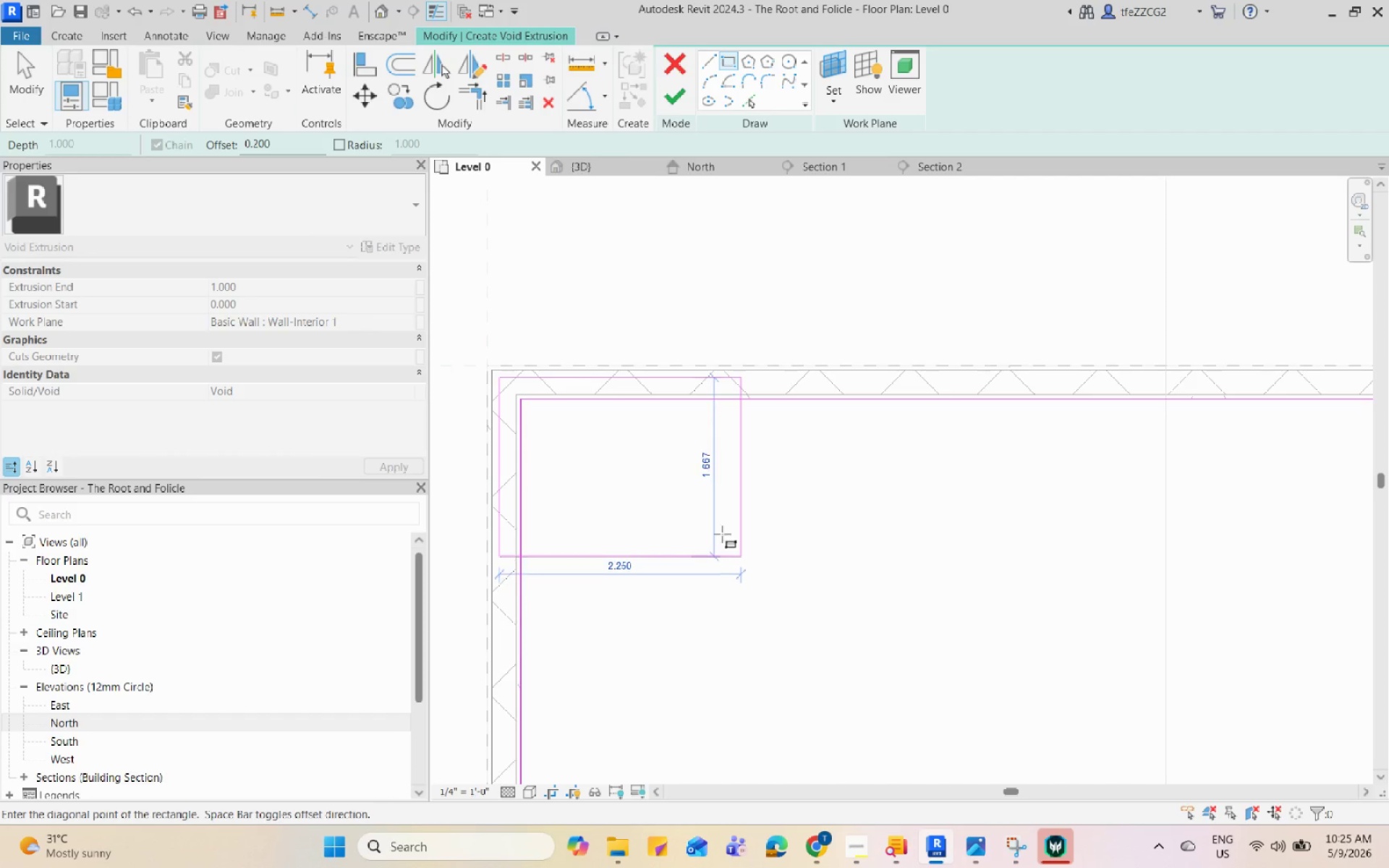 
key(Space)
 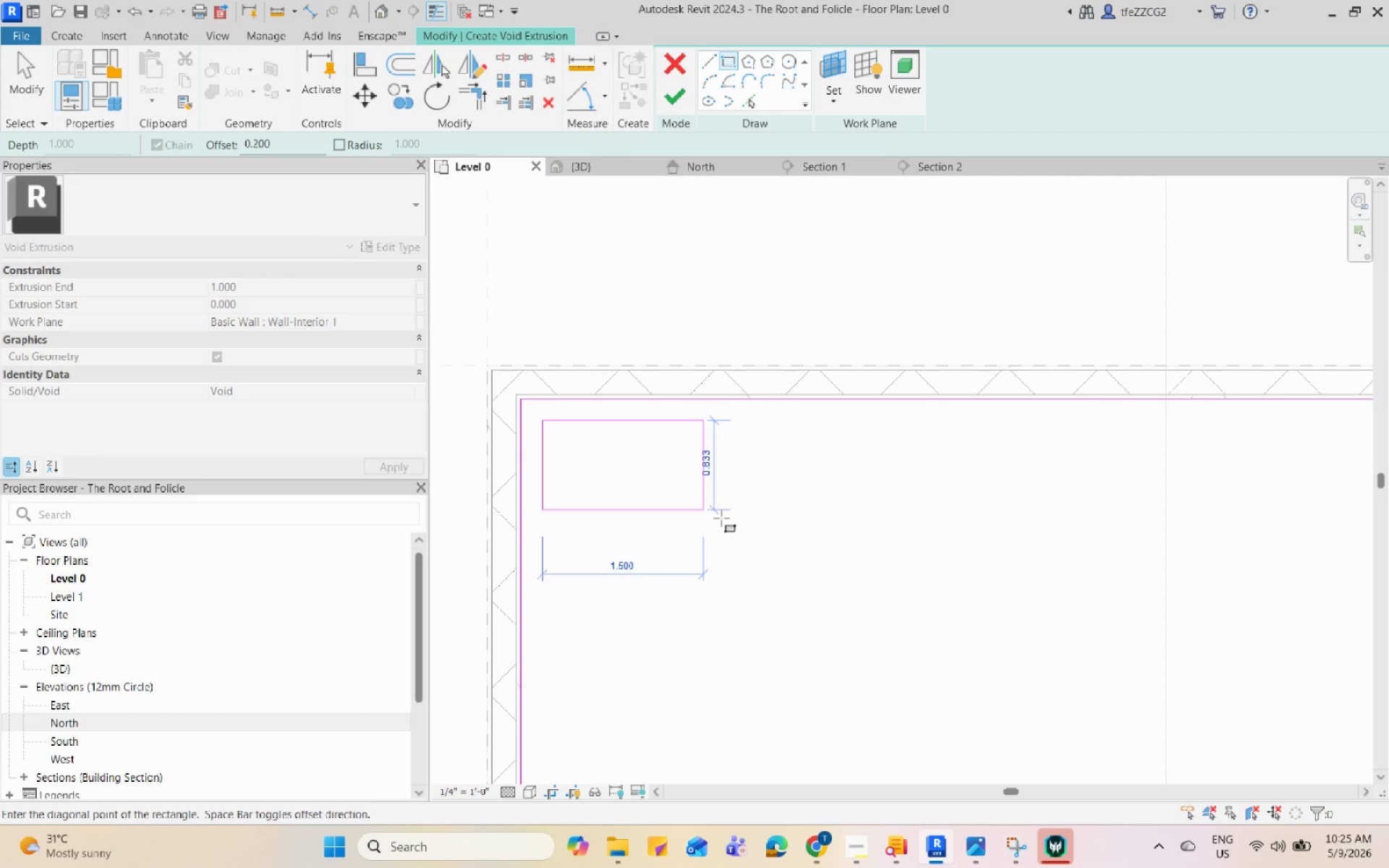 
scroll: coordinate [848, 570], scroll_direction: down, amount: 2.0
 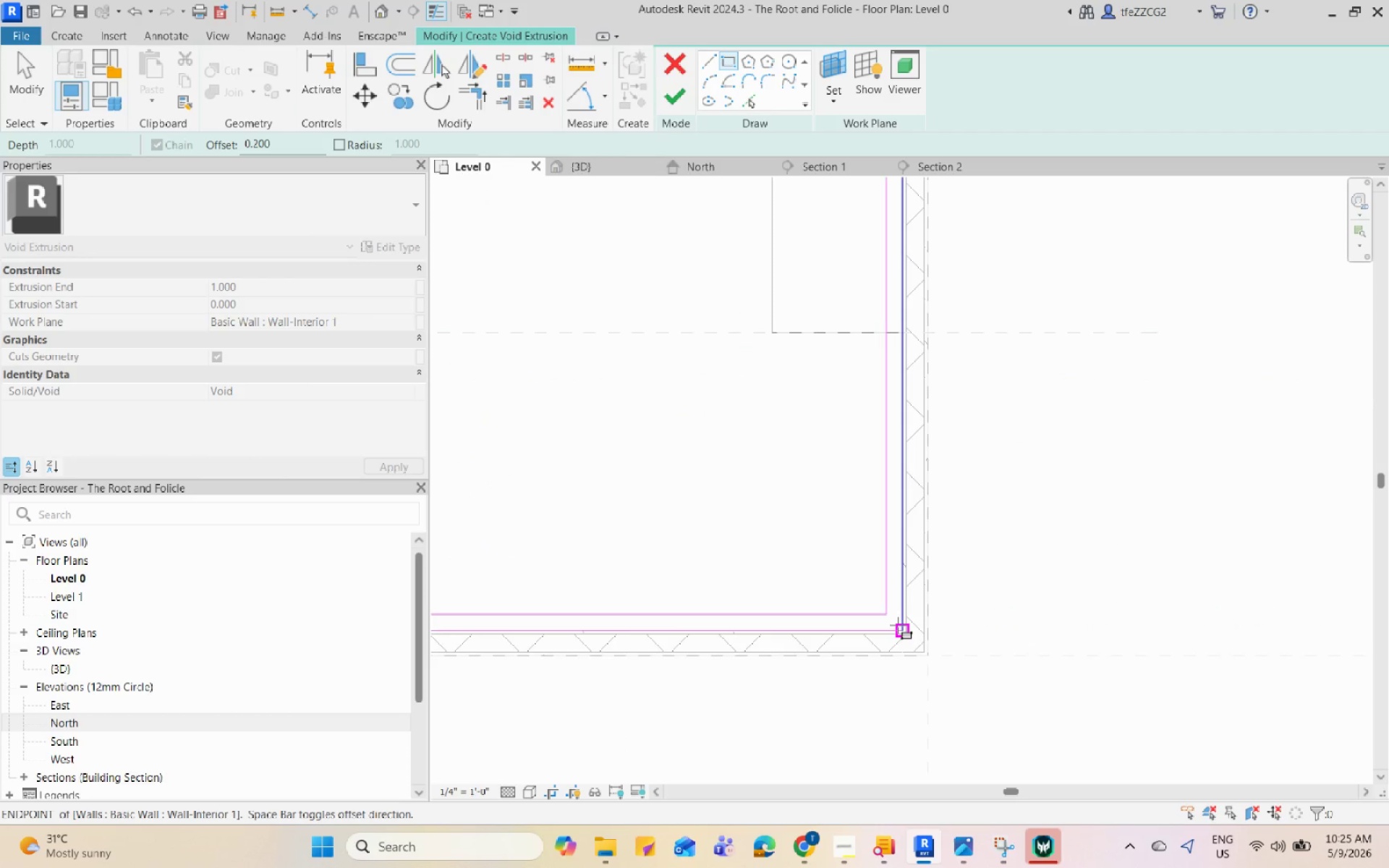 
left_click([898, 625])
 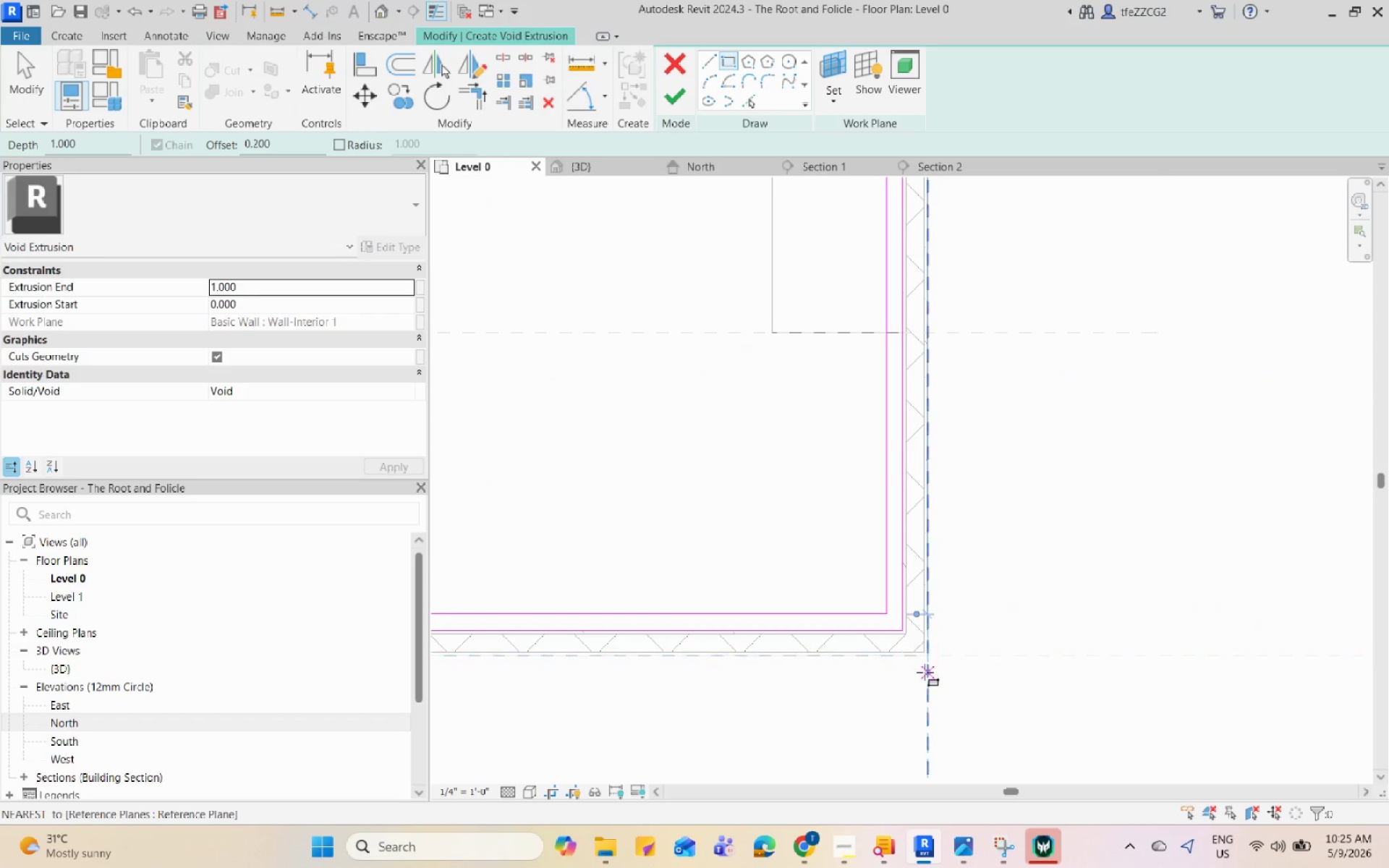 
scroll: coordinate [928, 628], scroll_direction: down, amount: 14.0
 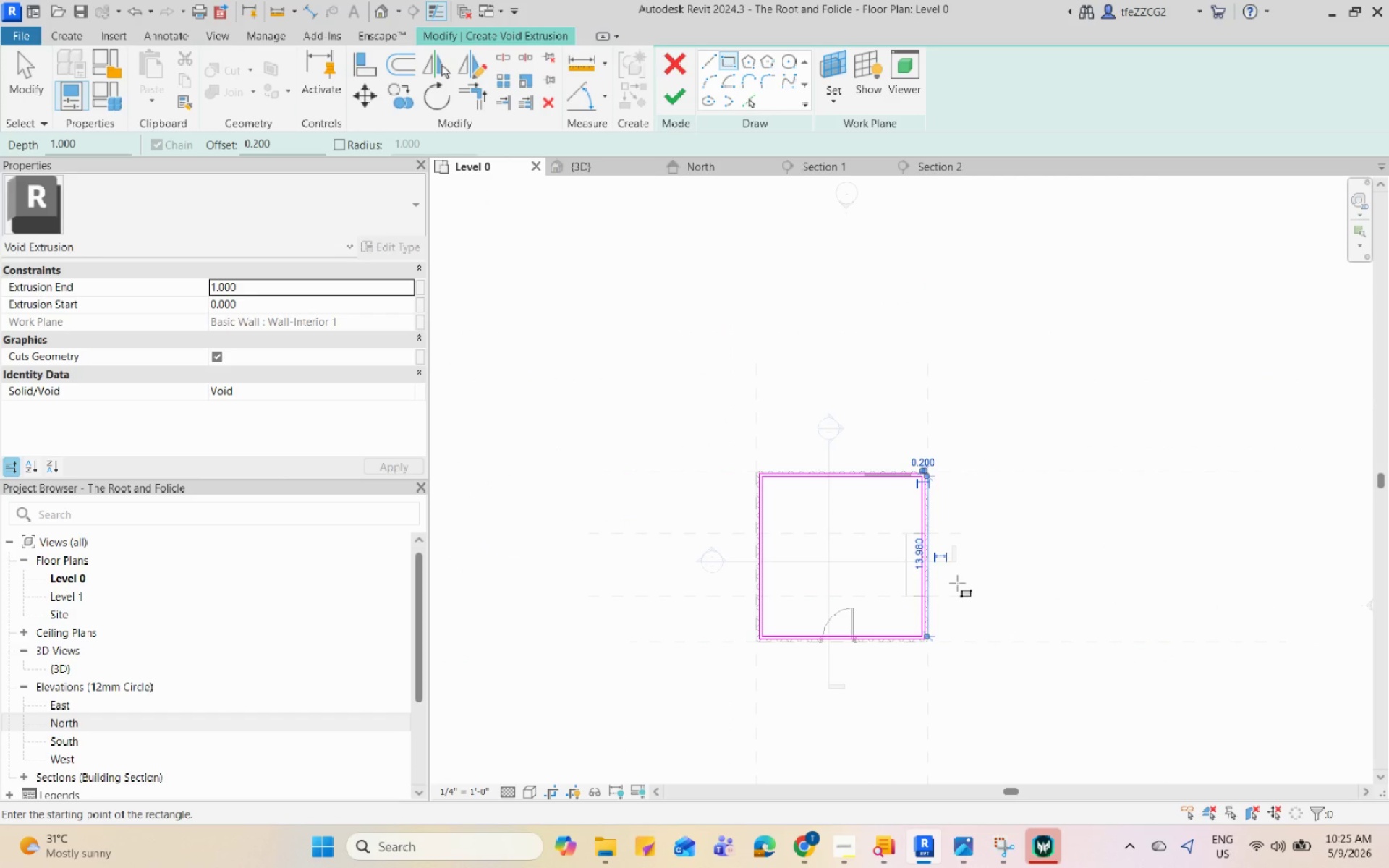 
scroll: coordinate [804, 476], scroll_direction: up, amount: 7.0
 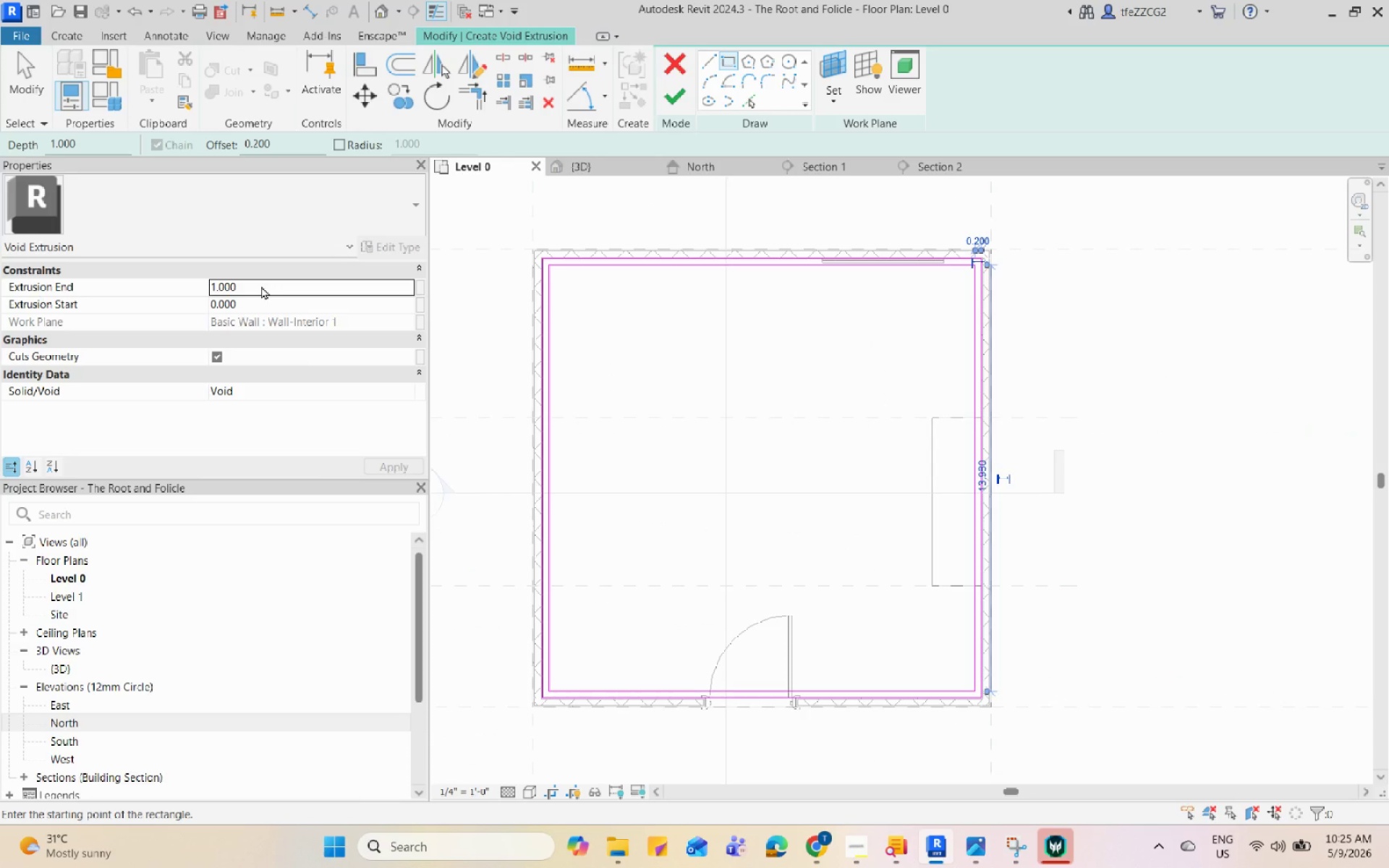 
wait(11.27)
 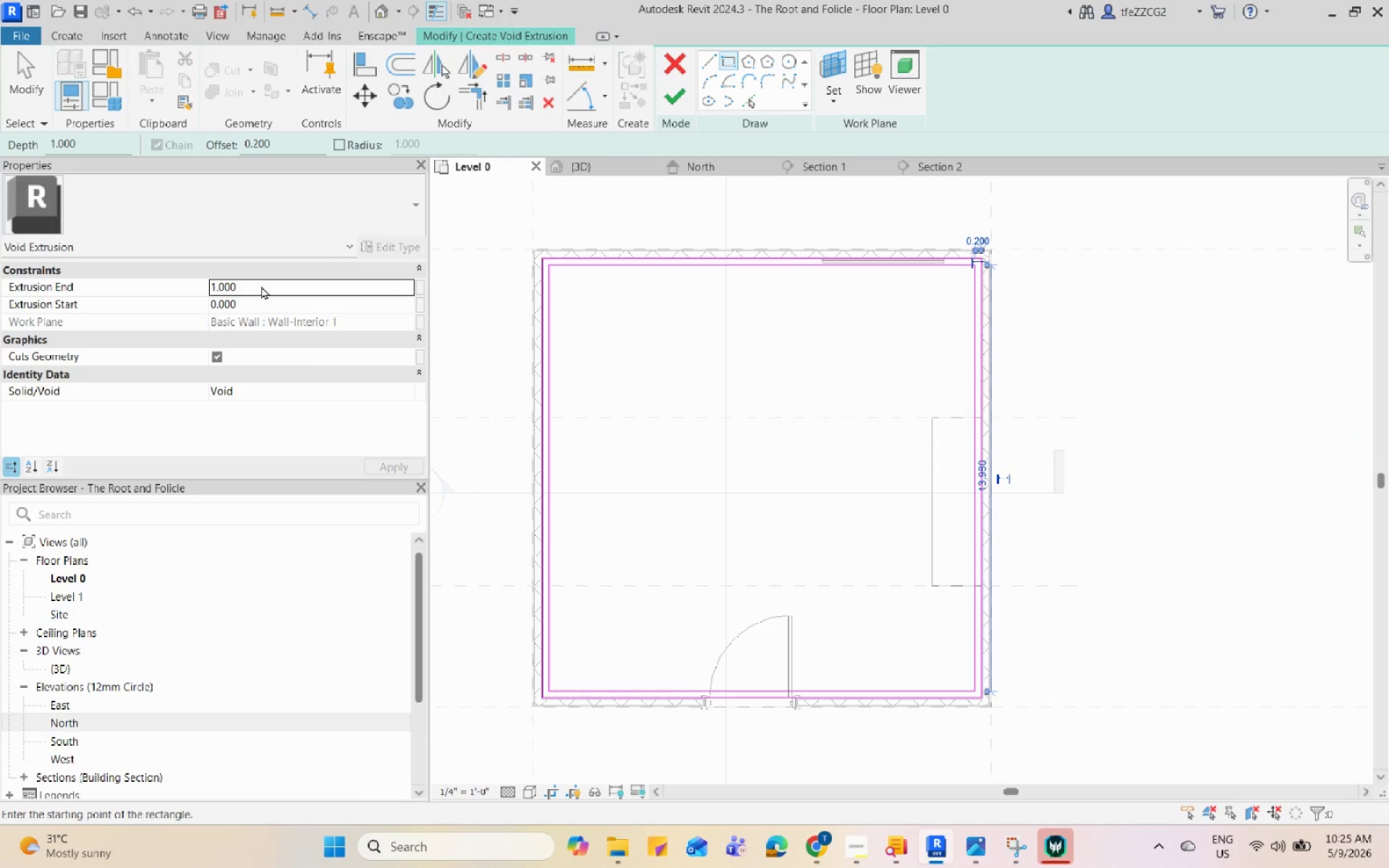 
left_click([682, 61])
 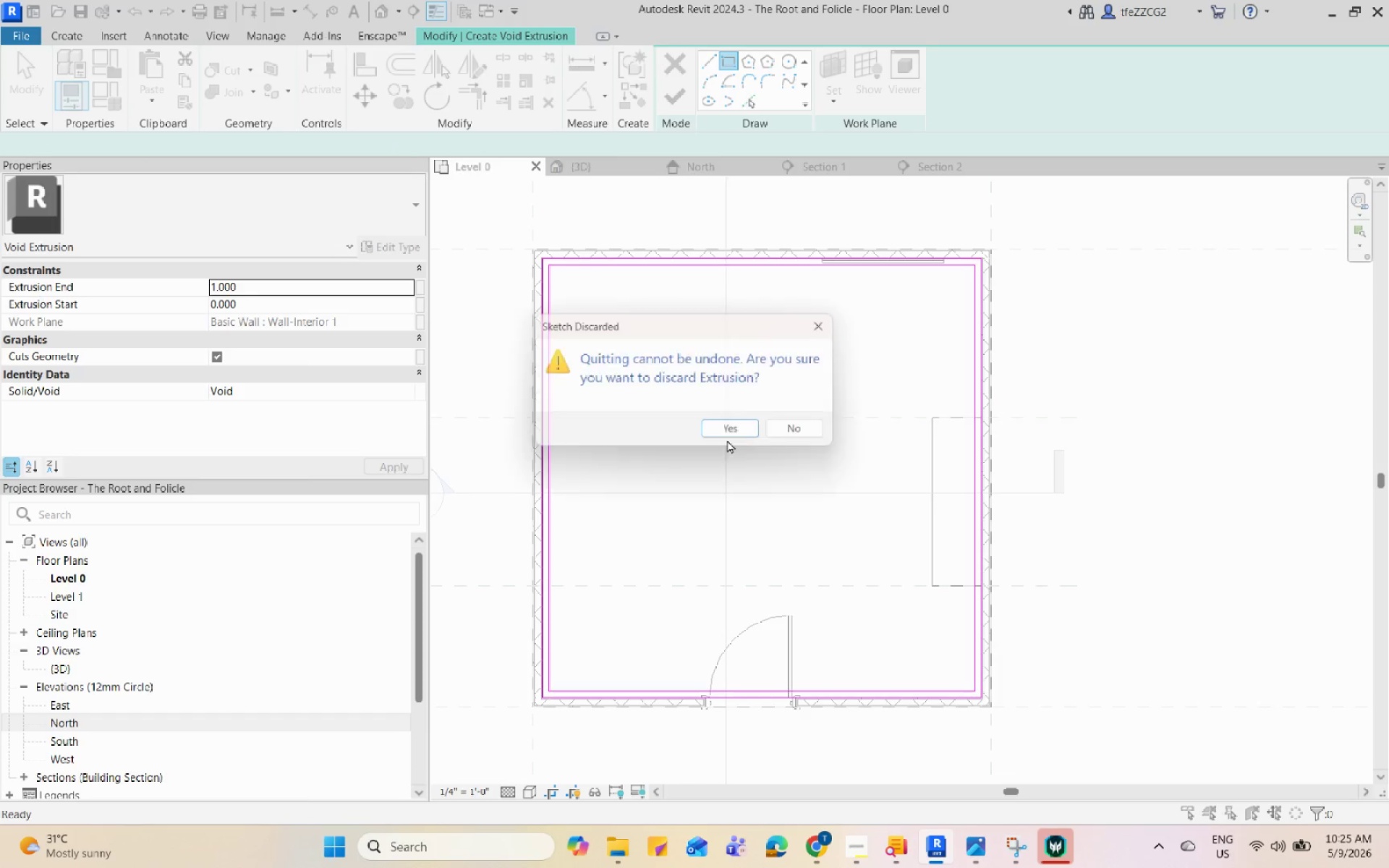 
scroll: coordinate [726, 441], scroll_direction: down, amount: 5.0
 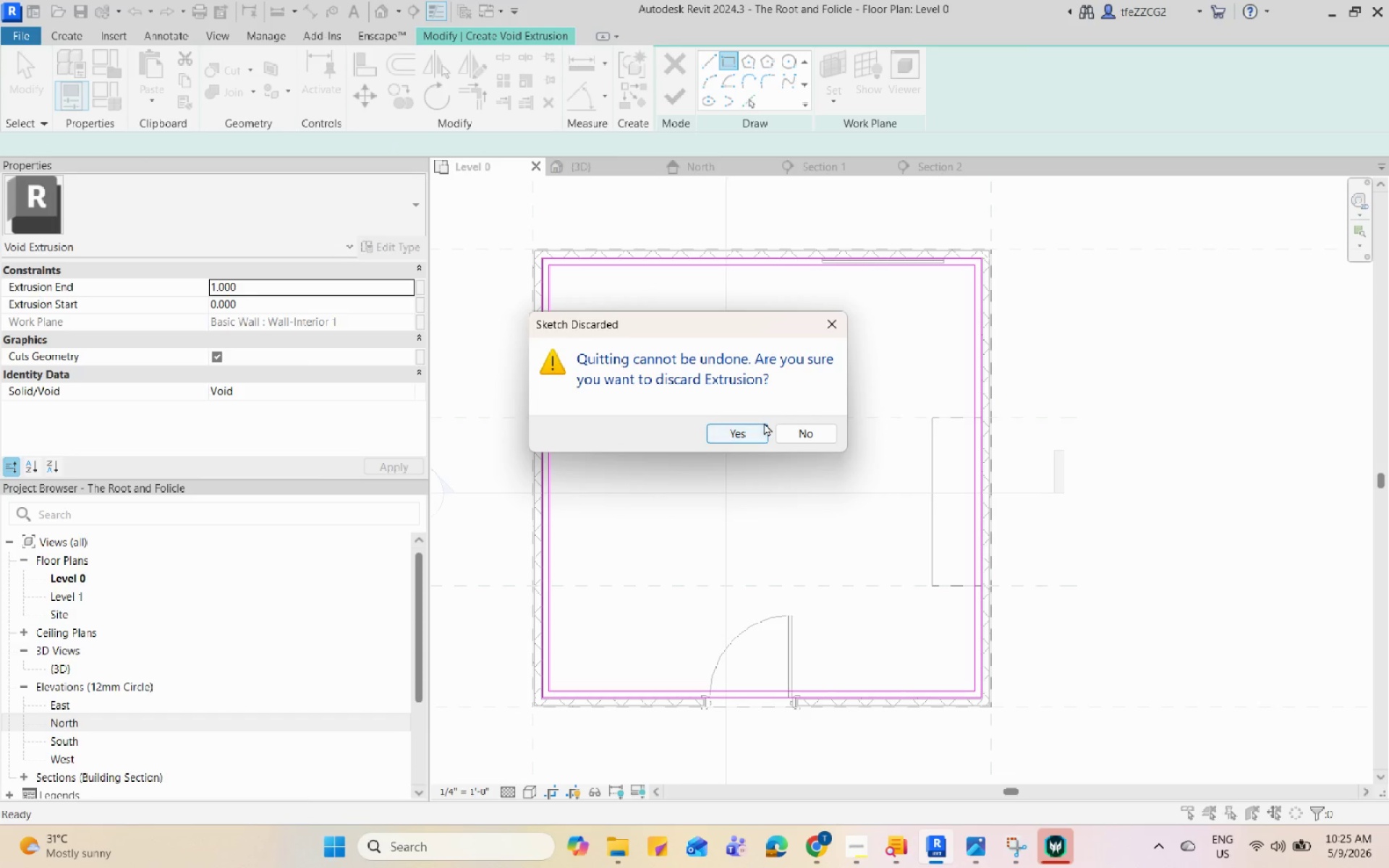 
left_click([749, 432])
 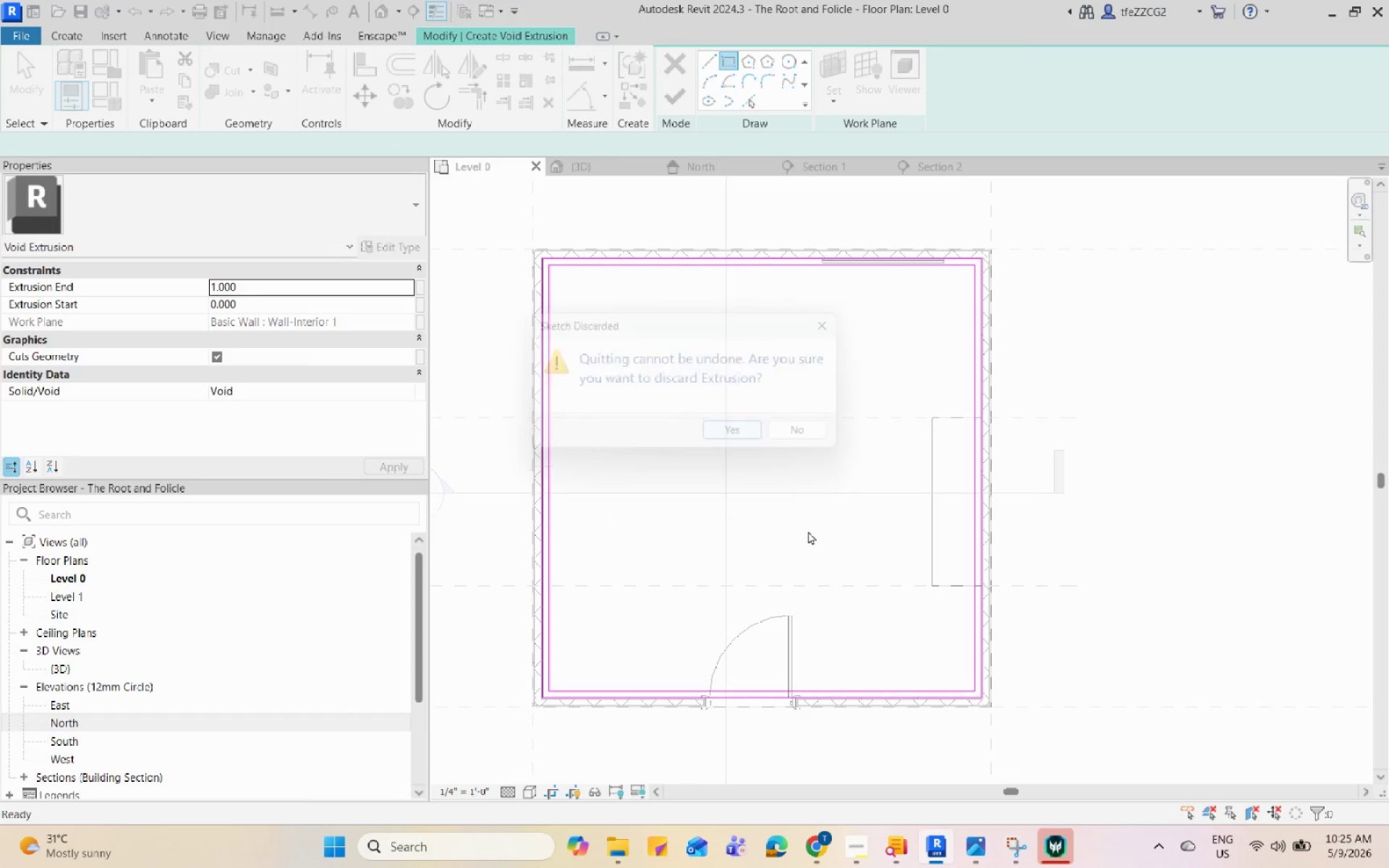 
scroll: coordinate [827, 567], scroll_direction: down, amount: 5.0
 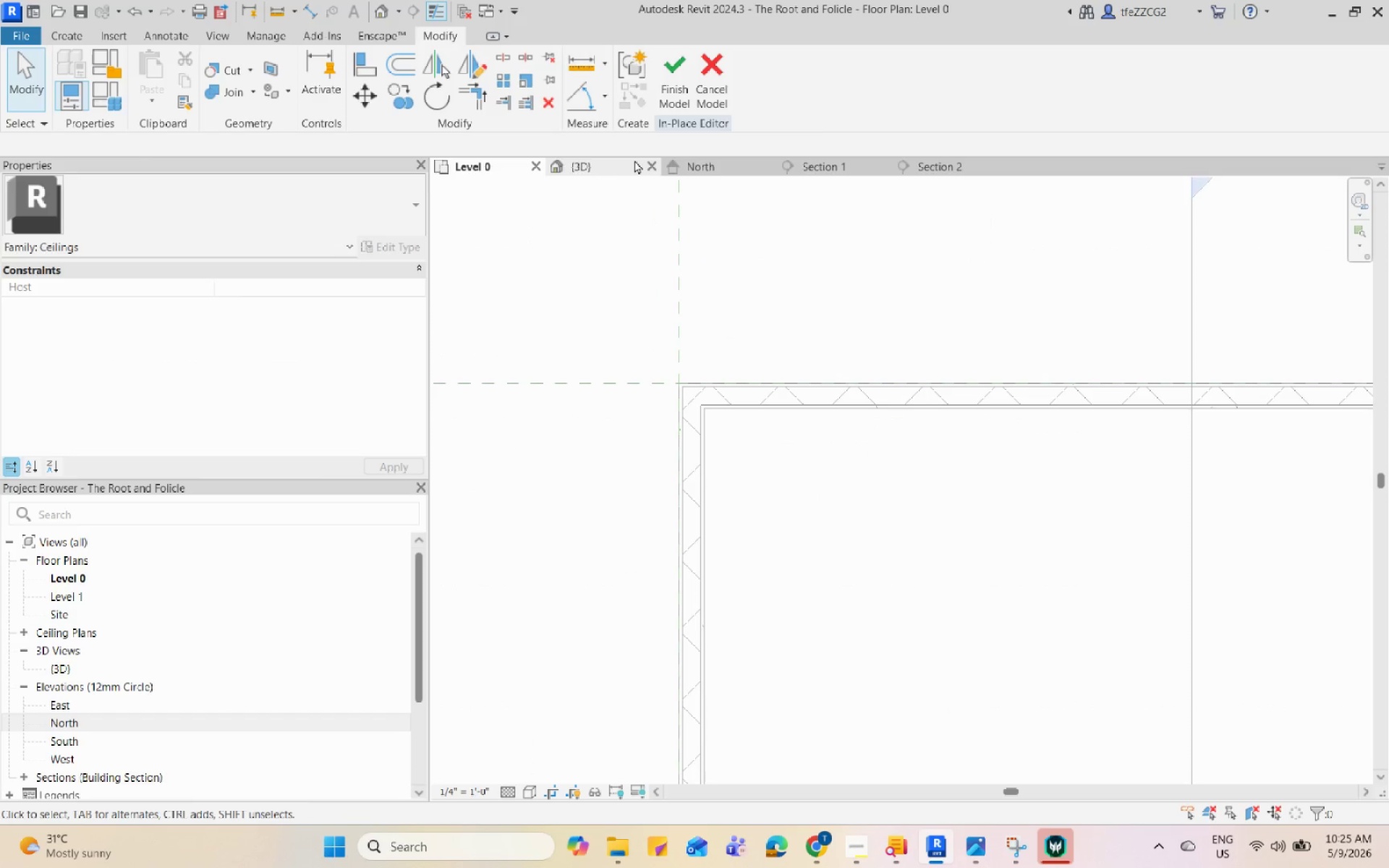 
left_click([618, 158])
 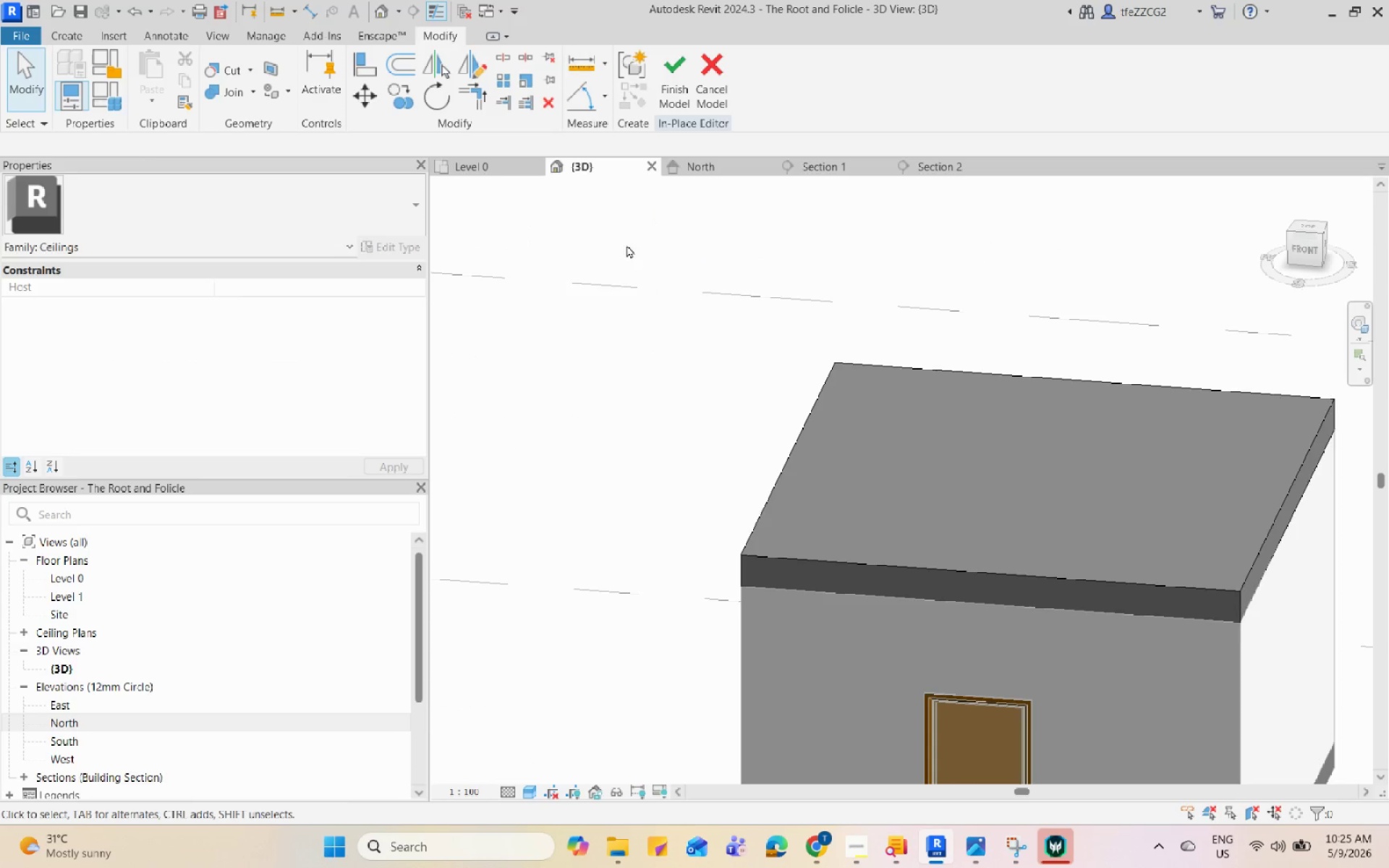 
left_click([1029, 529])
 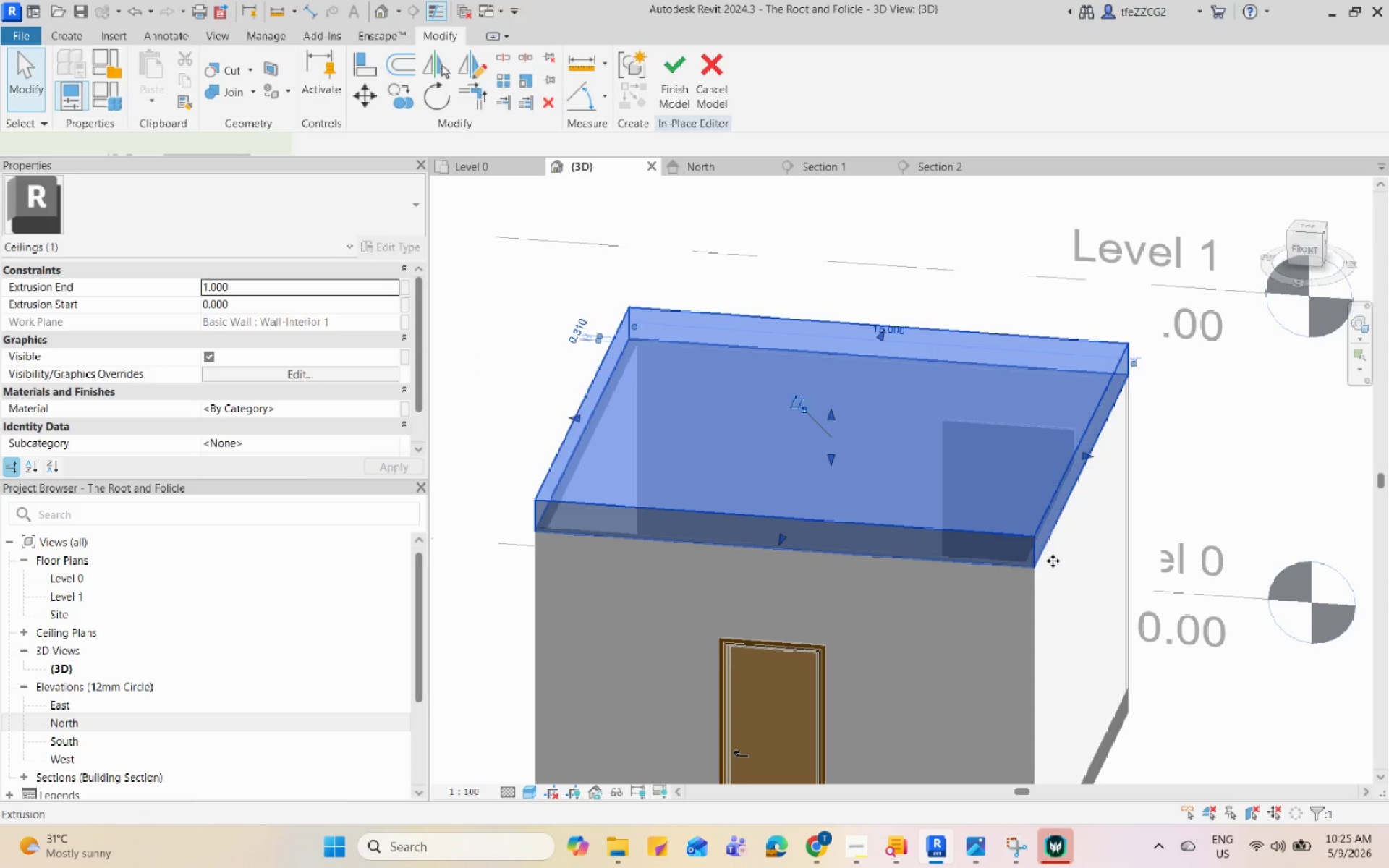 
scroll: coordinate [1024, 501], scroll_direction: none, amount: 0.0
 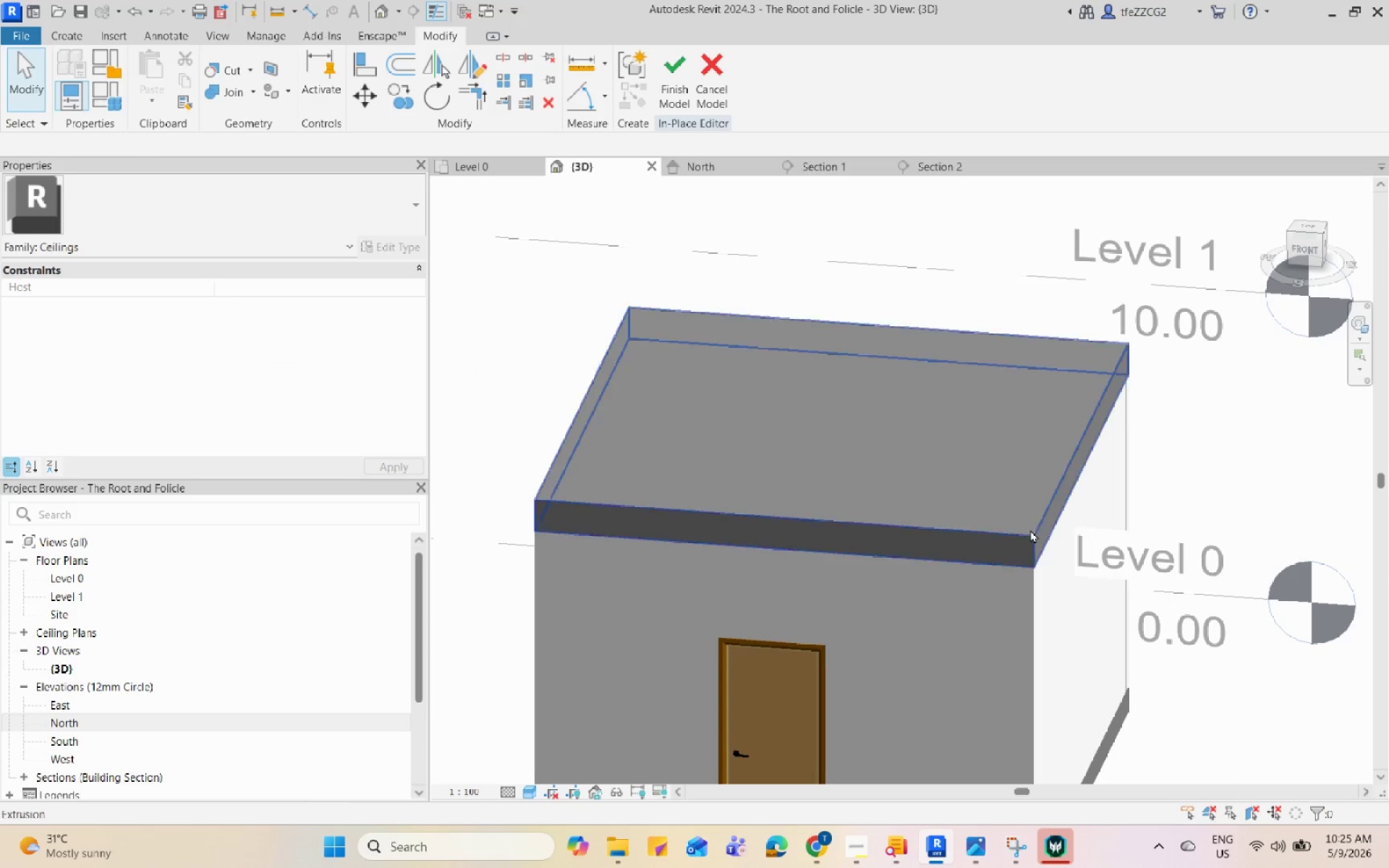 
hold_key(key=ShiftLeft, duration=1.05)
 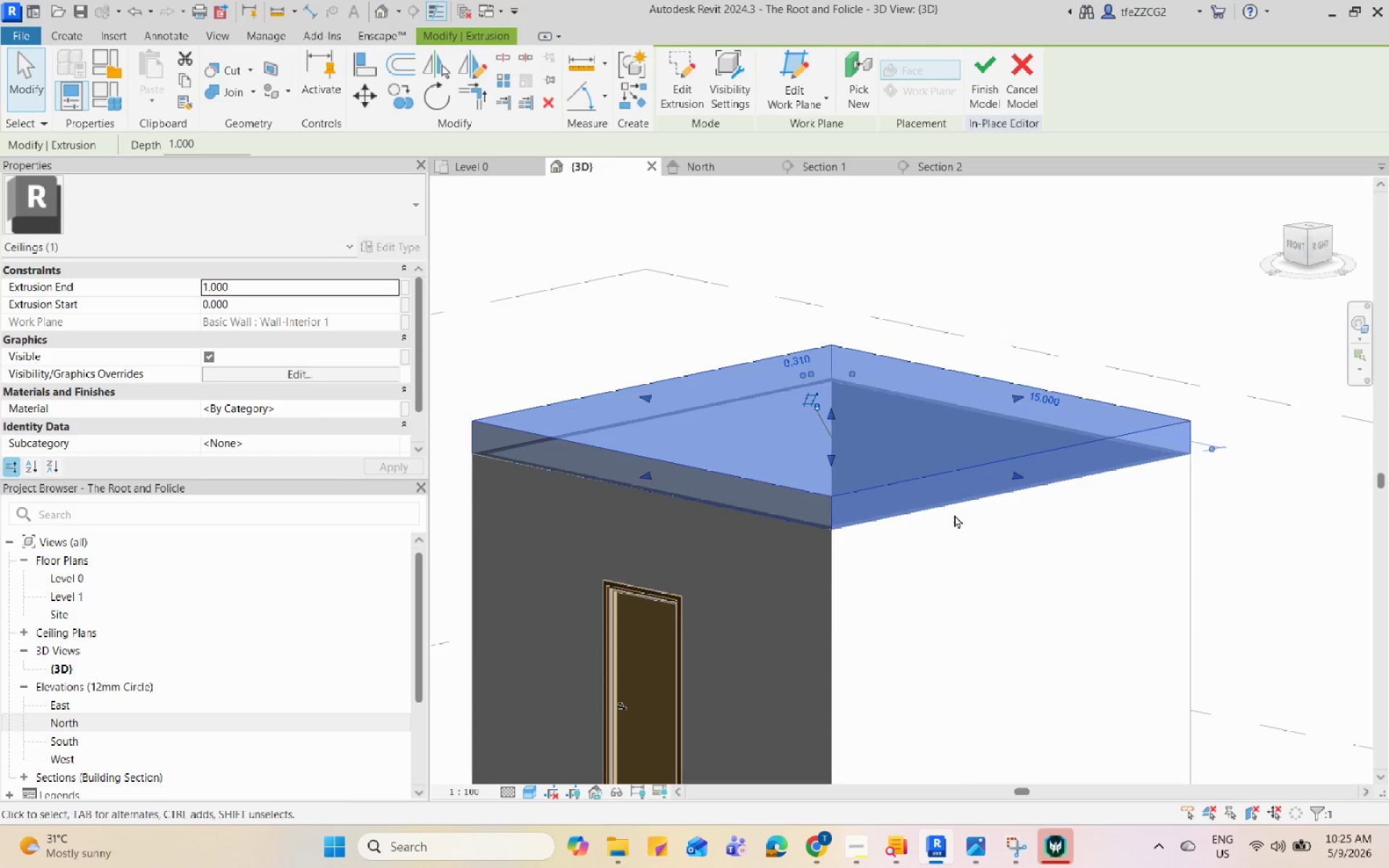 
key(Escape)
 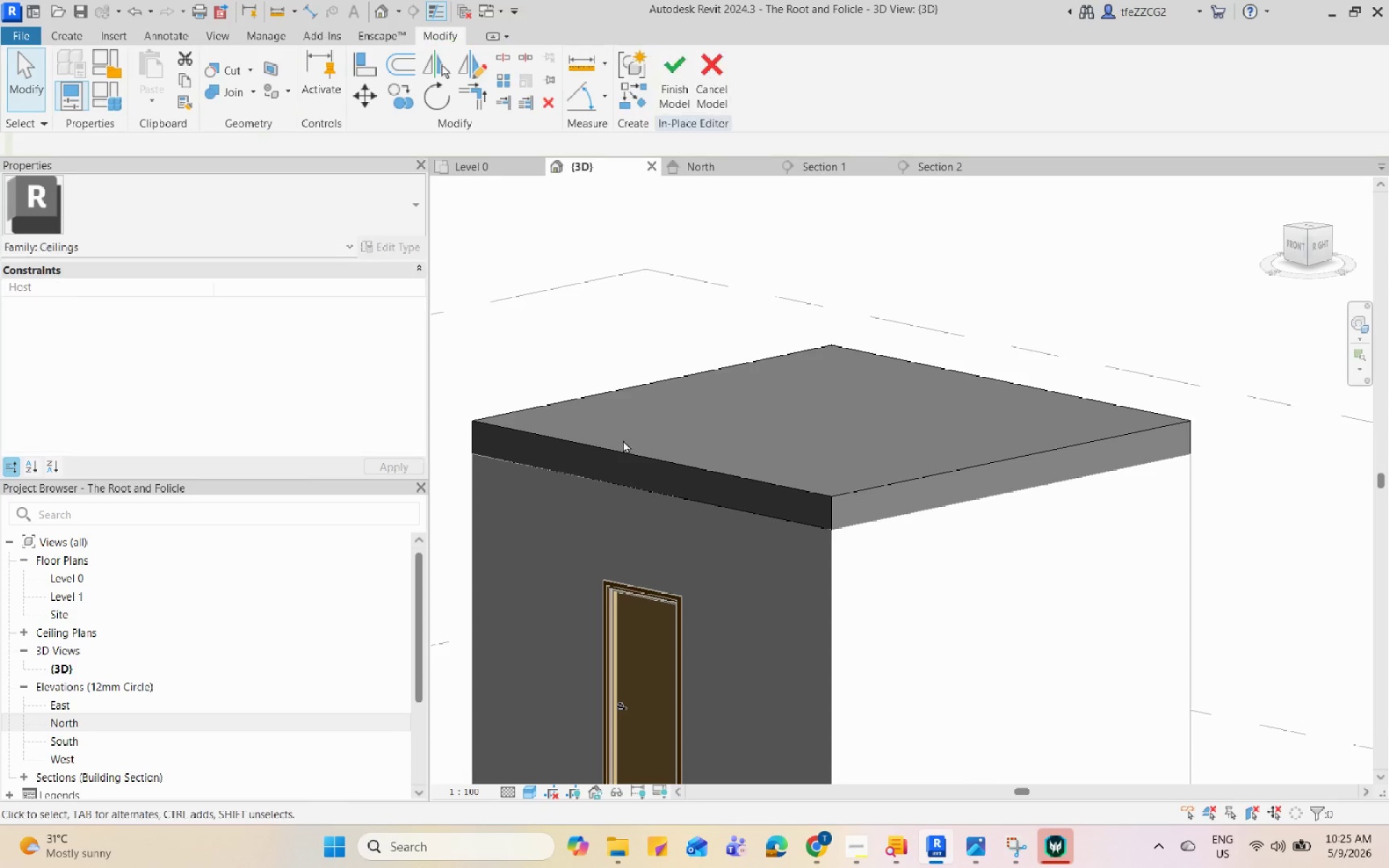 
scroll: coordinate [611, 438], scroll_direction: up, amount: 2.0
 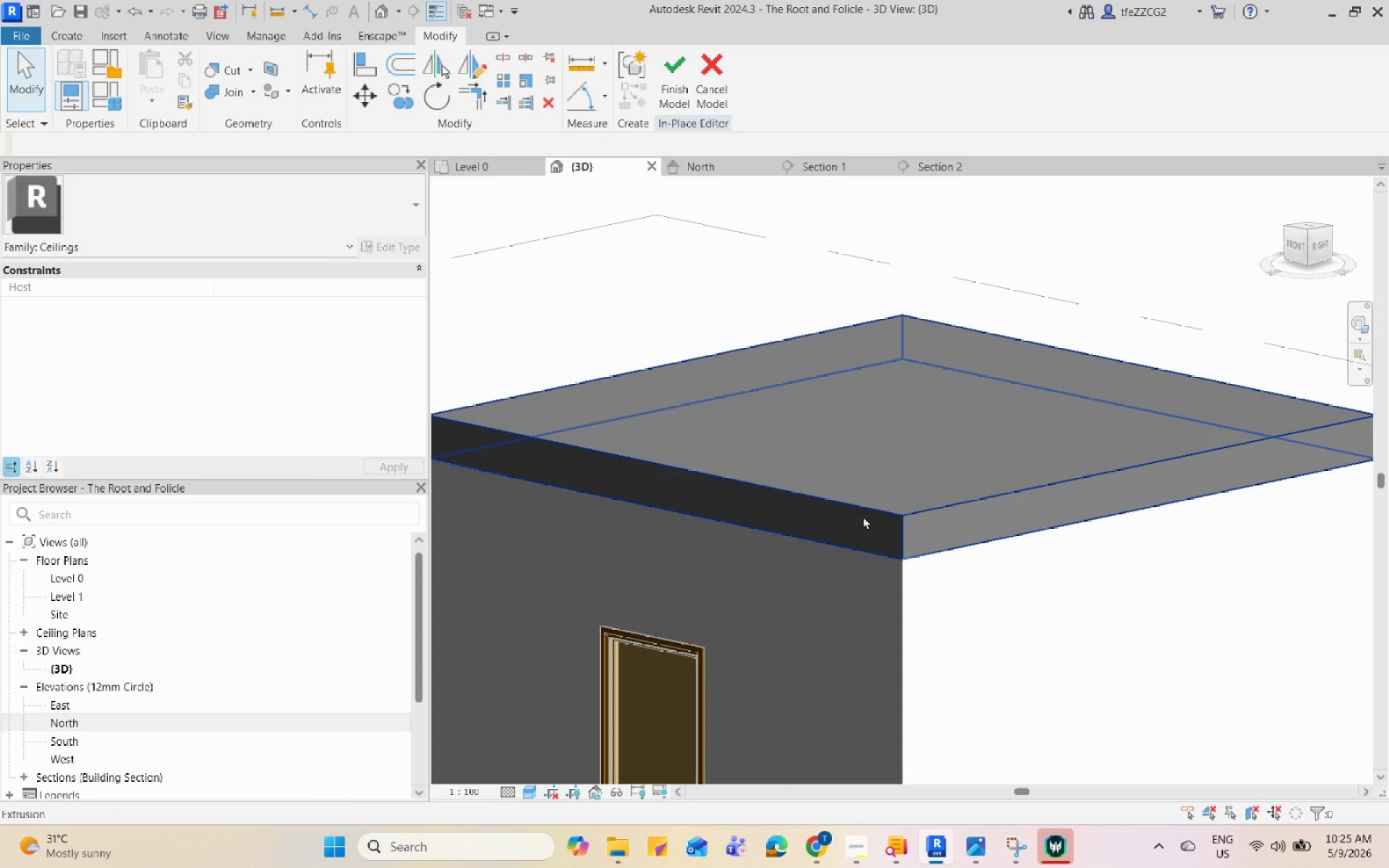 
left_click([863, 516])
 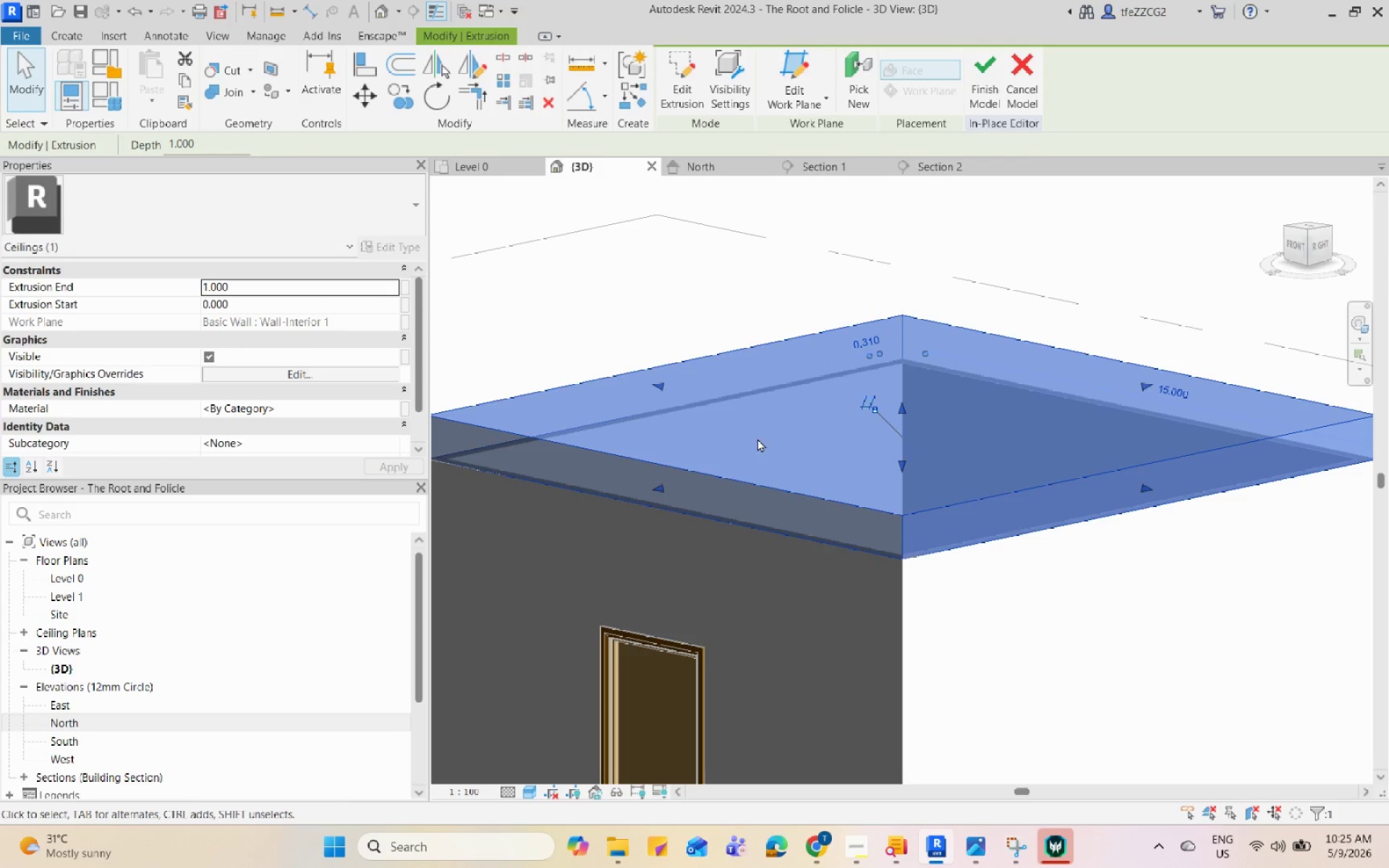 
scroll: coordinate [680, 378], scroll_direction: down, amount: 4.0
 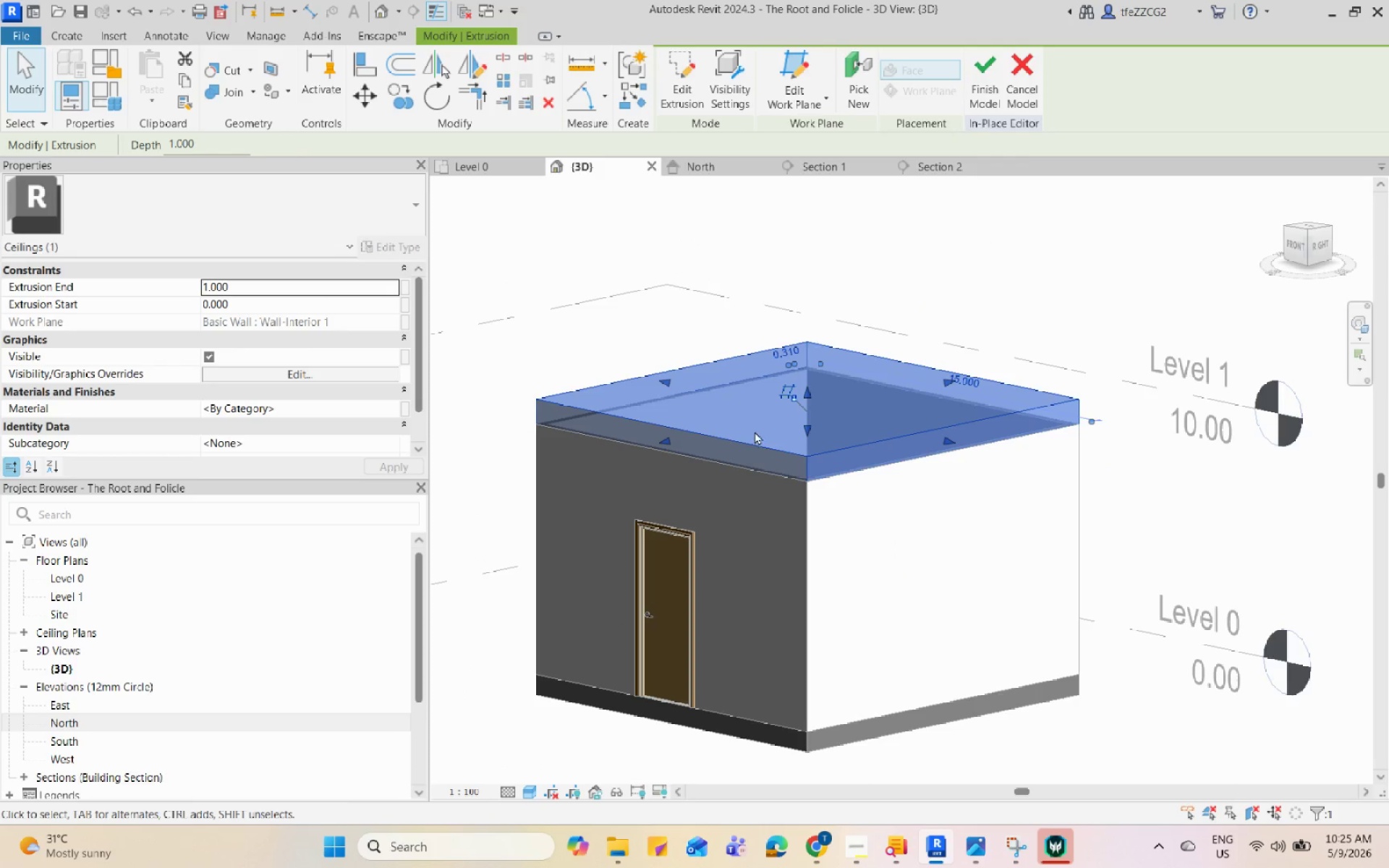 
key(Escape)
 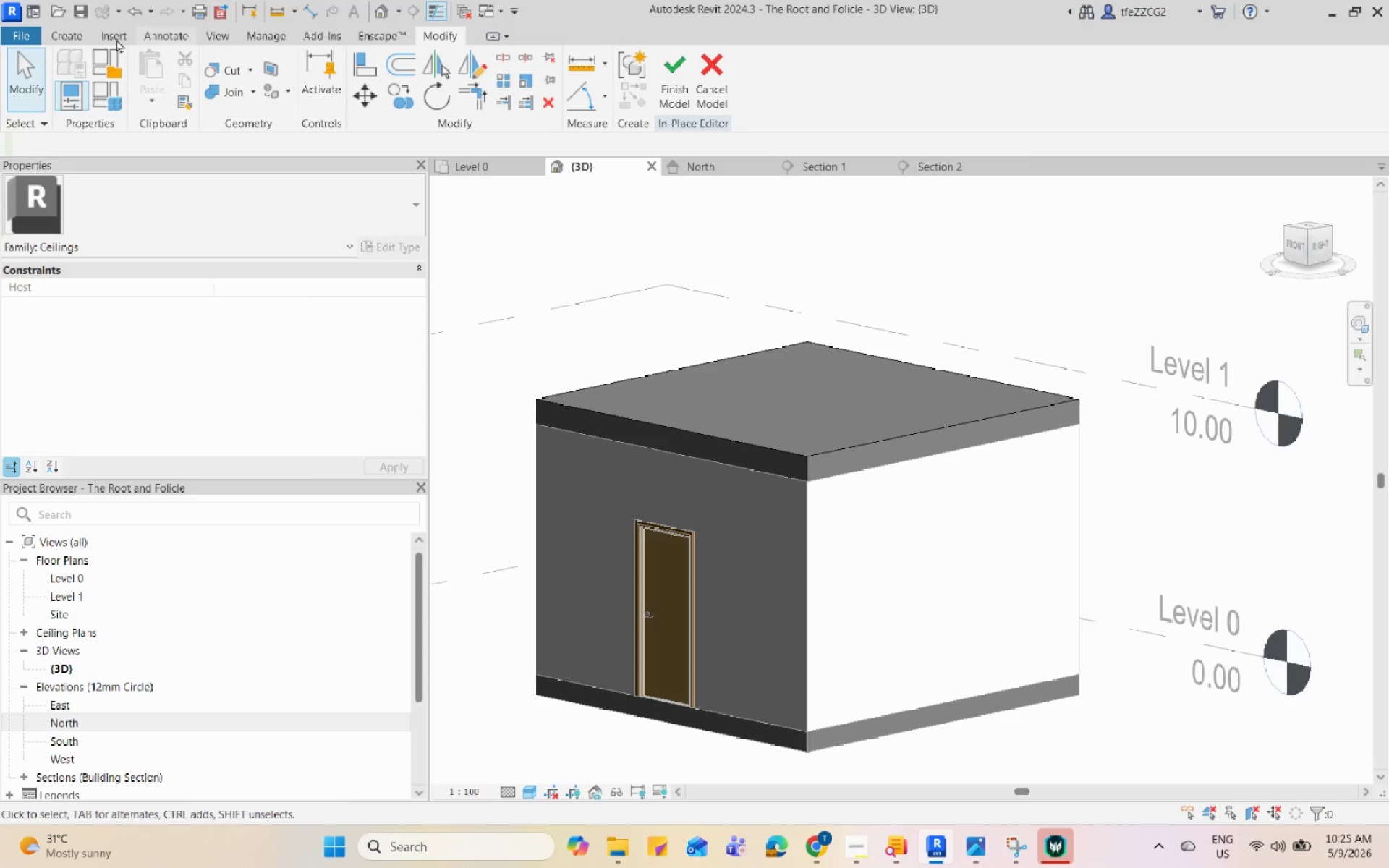 
left_click([66, 38])
 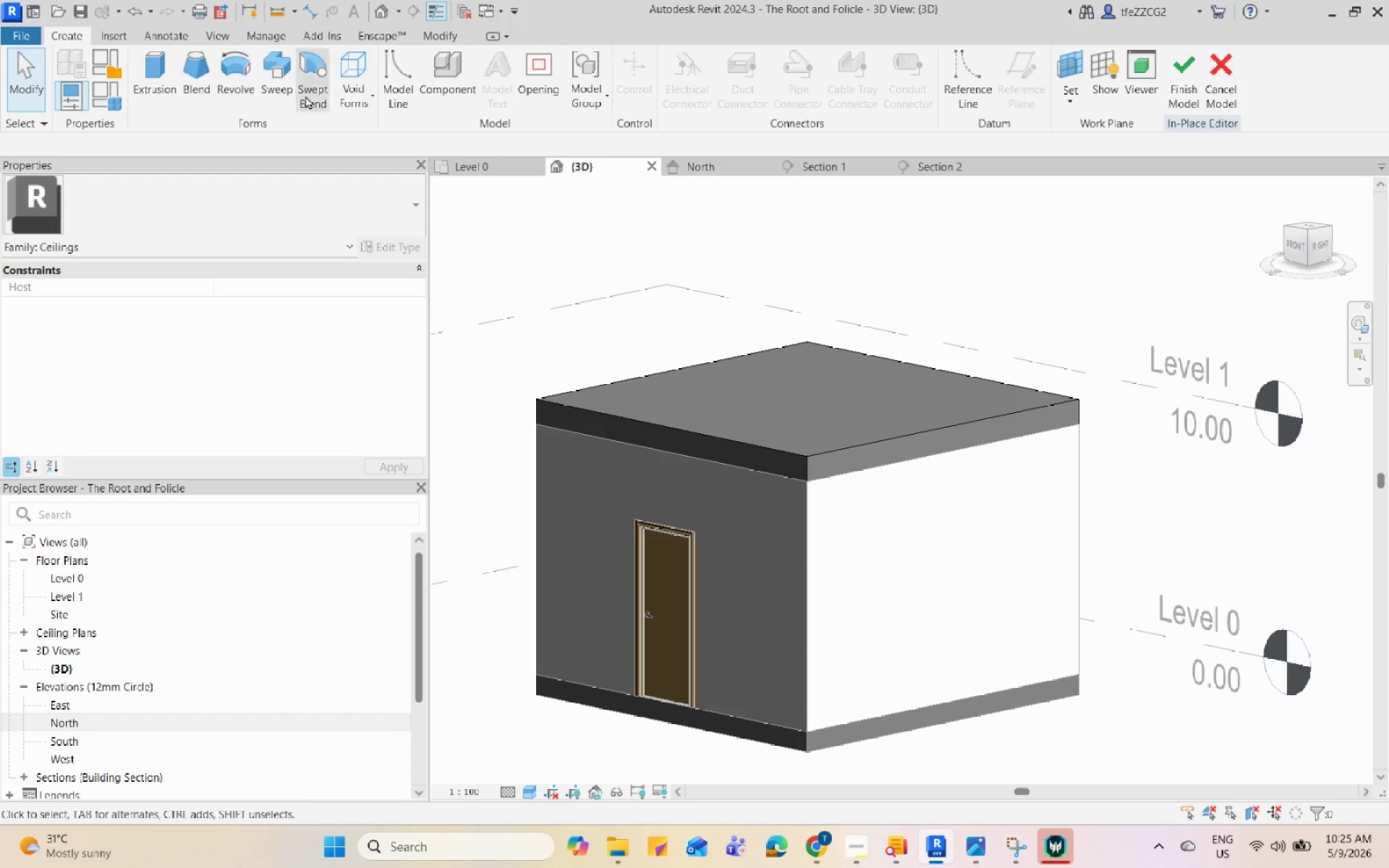 
left_click([344, 87])
 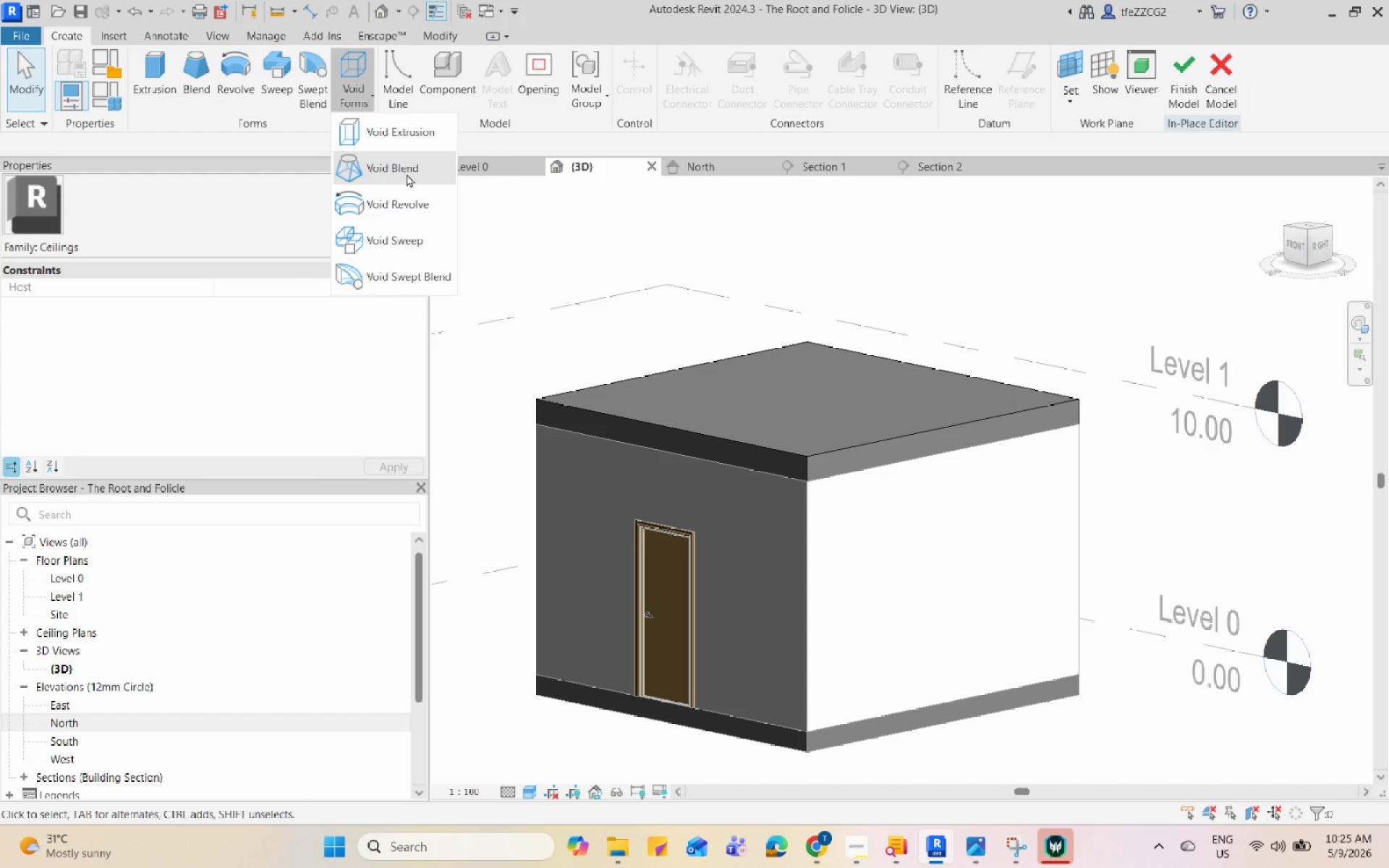 
left_click([431, 136])
 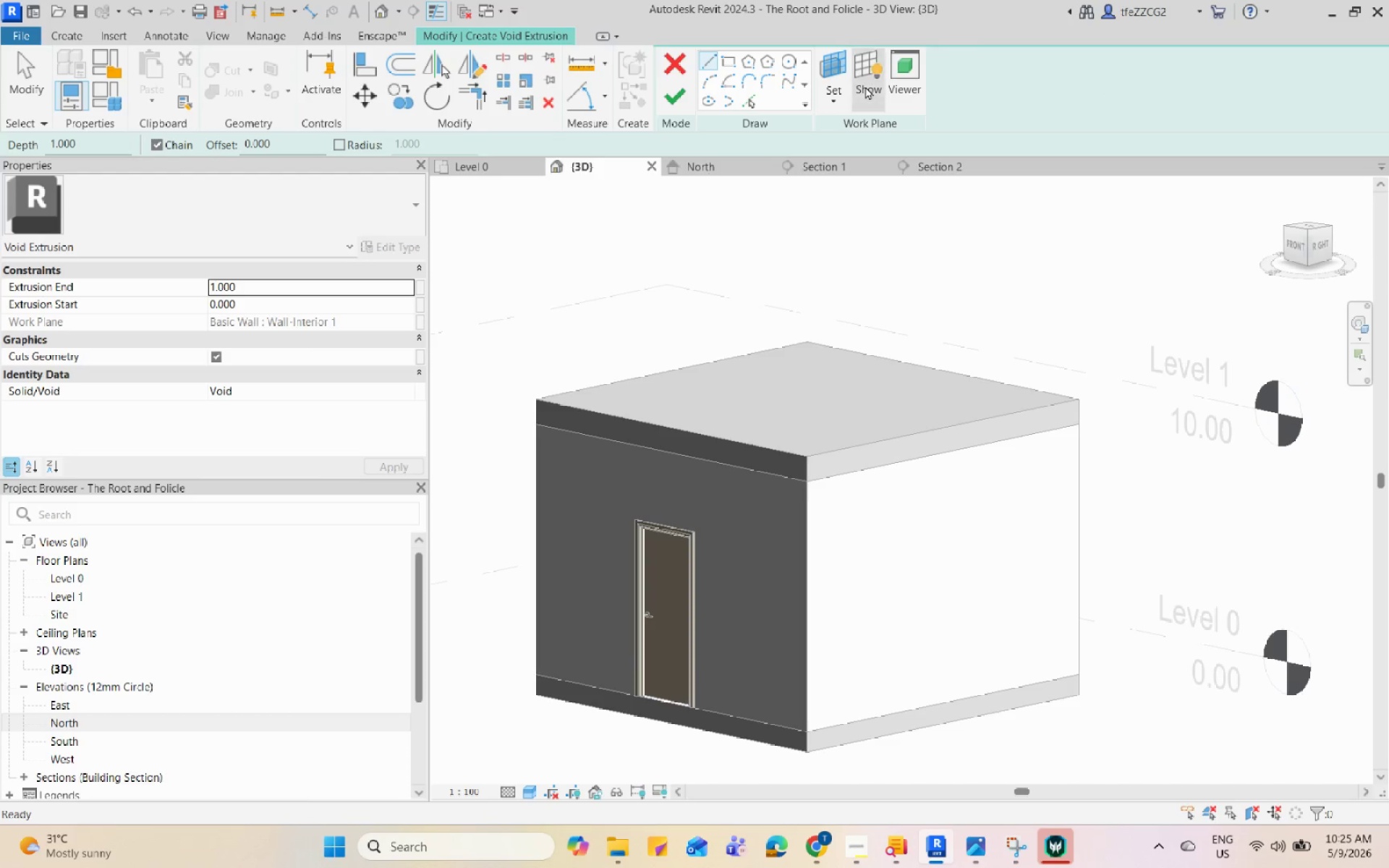 
left_click([832, 72])
 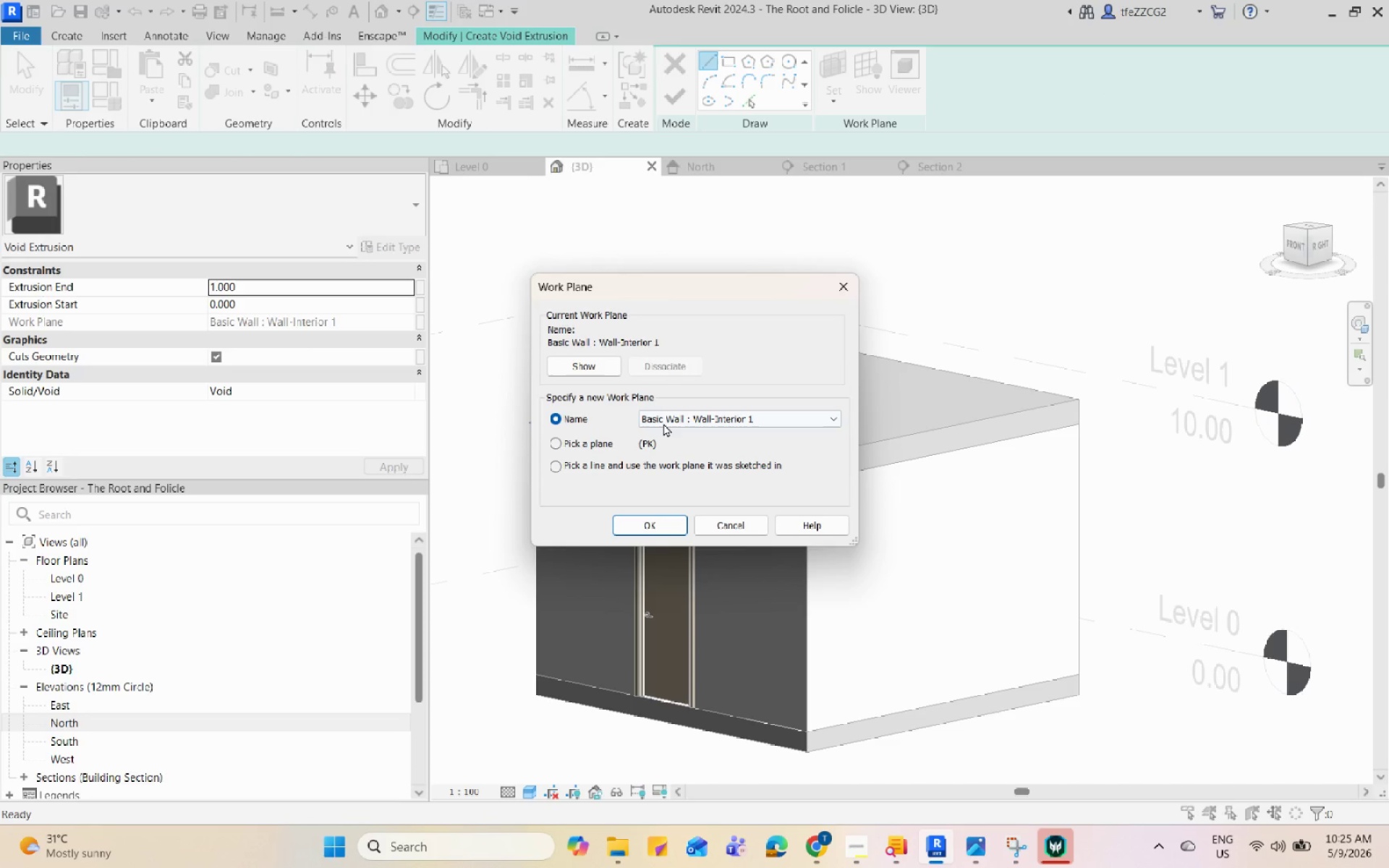 
left_click([626, 445])
 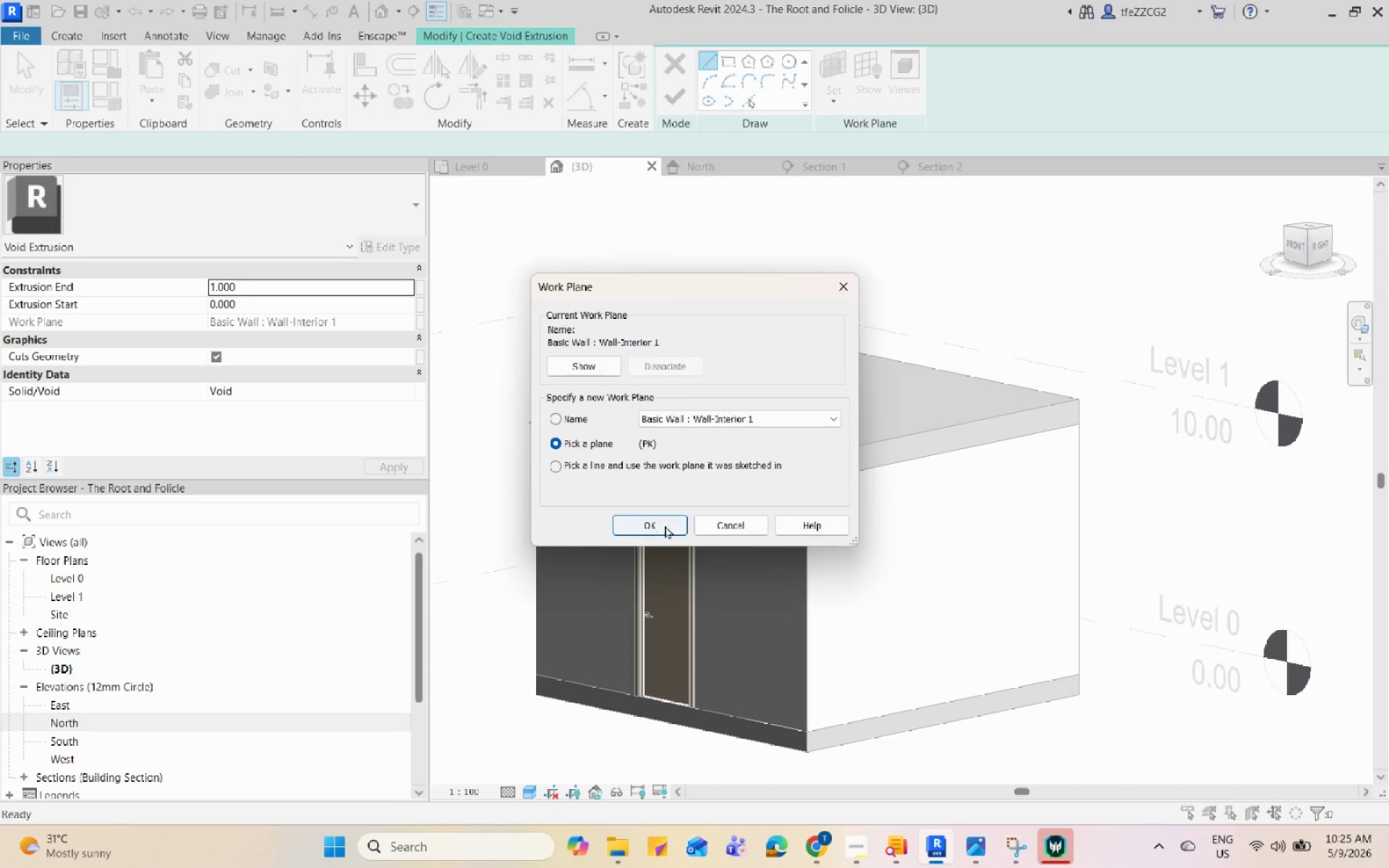 
left_click([667, 530])
 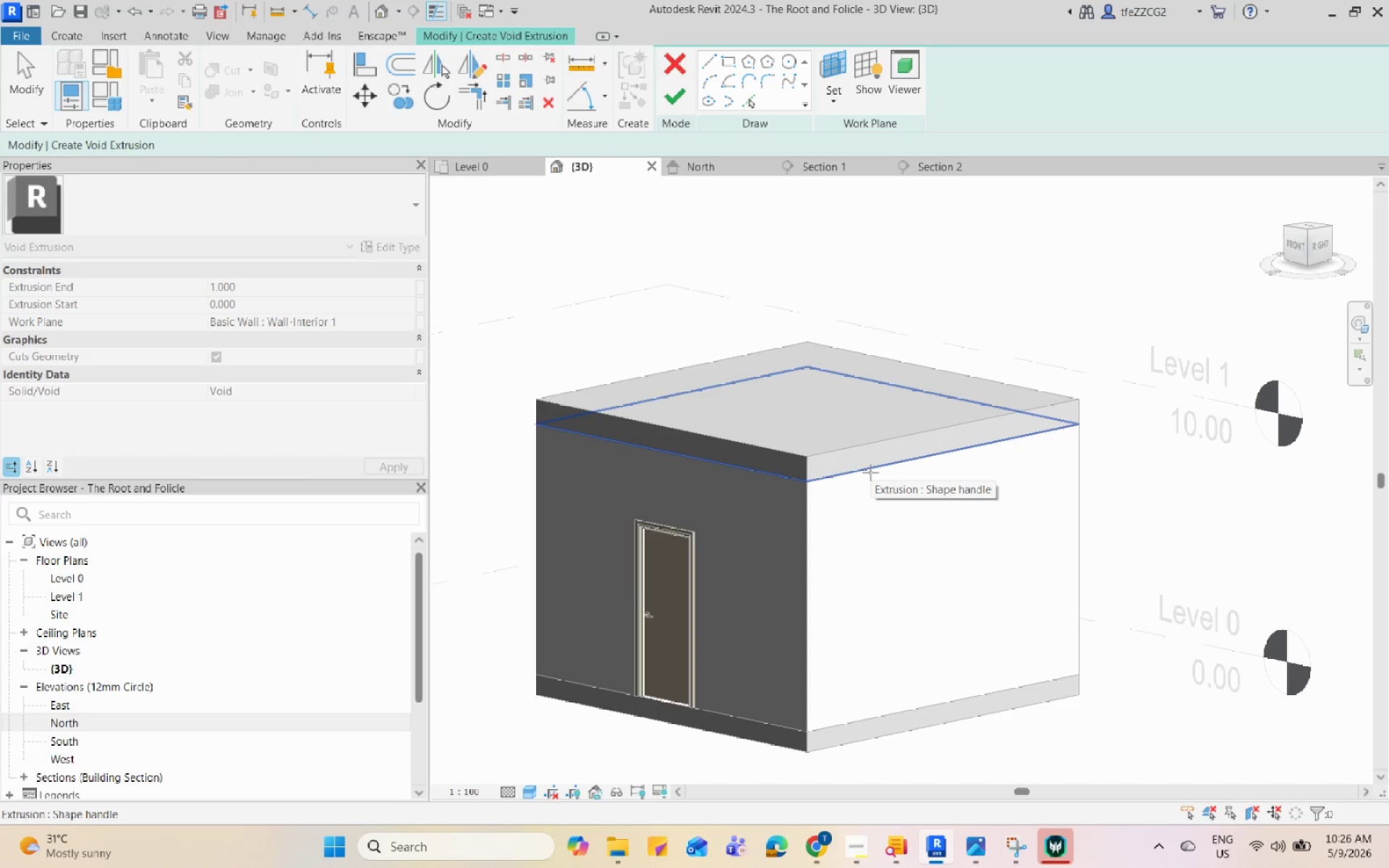 
wait(9.38)
 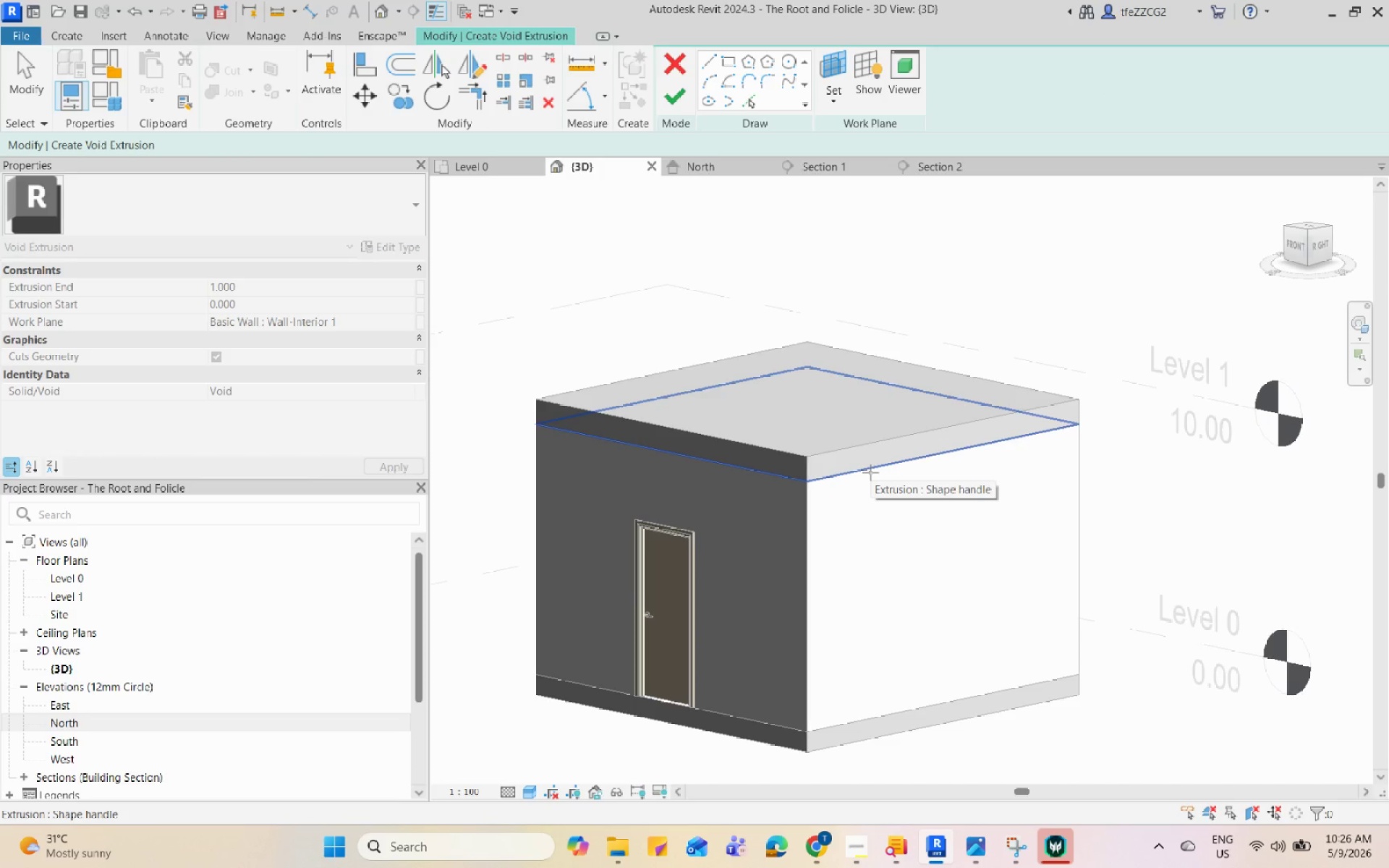 
left_click([870, 472])
 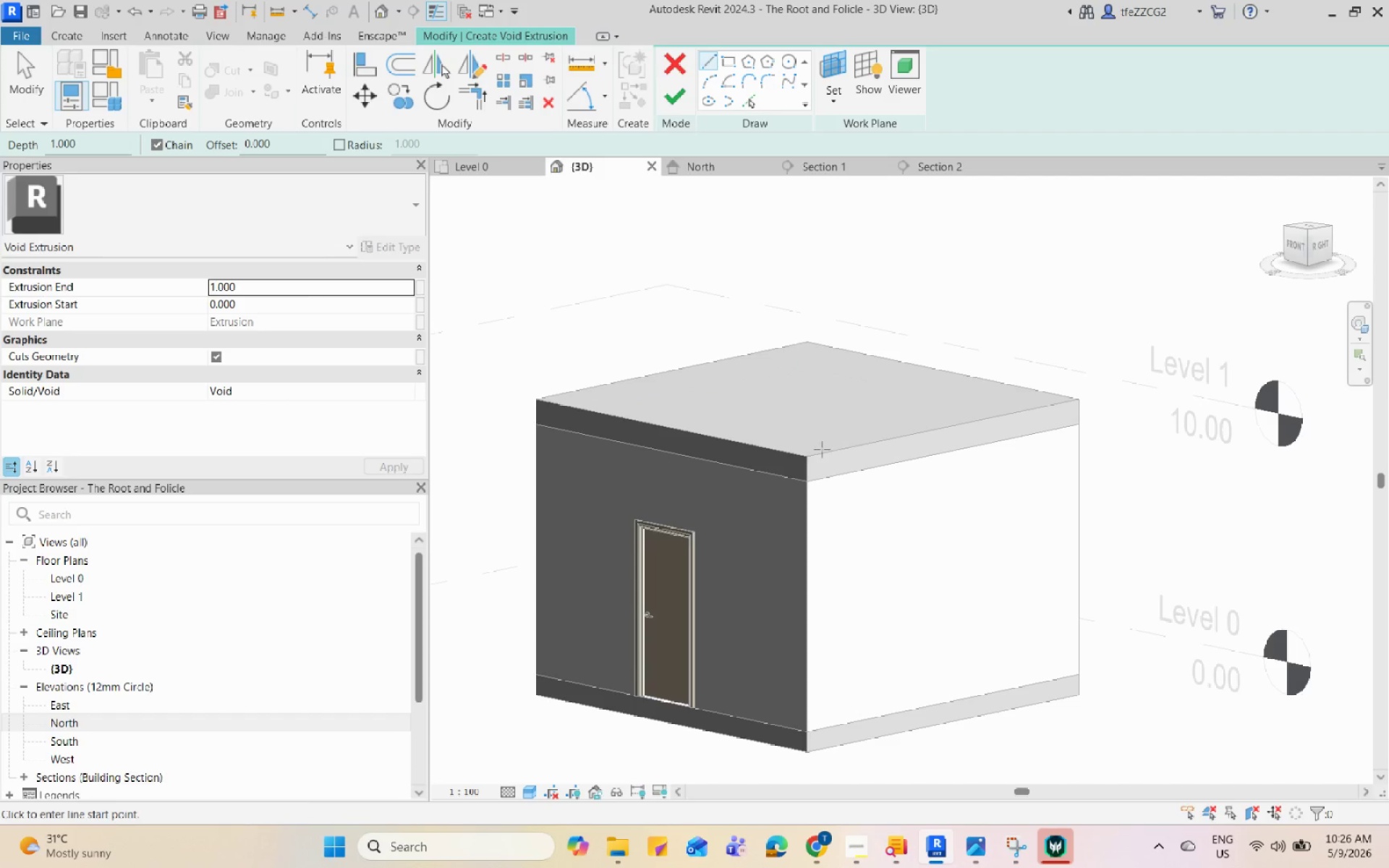 
scroll: coordinate [814, 441], scroll_direction: up, amount: 2.0
 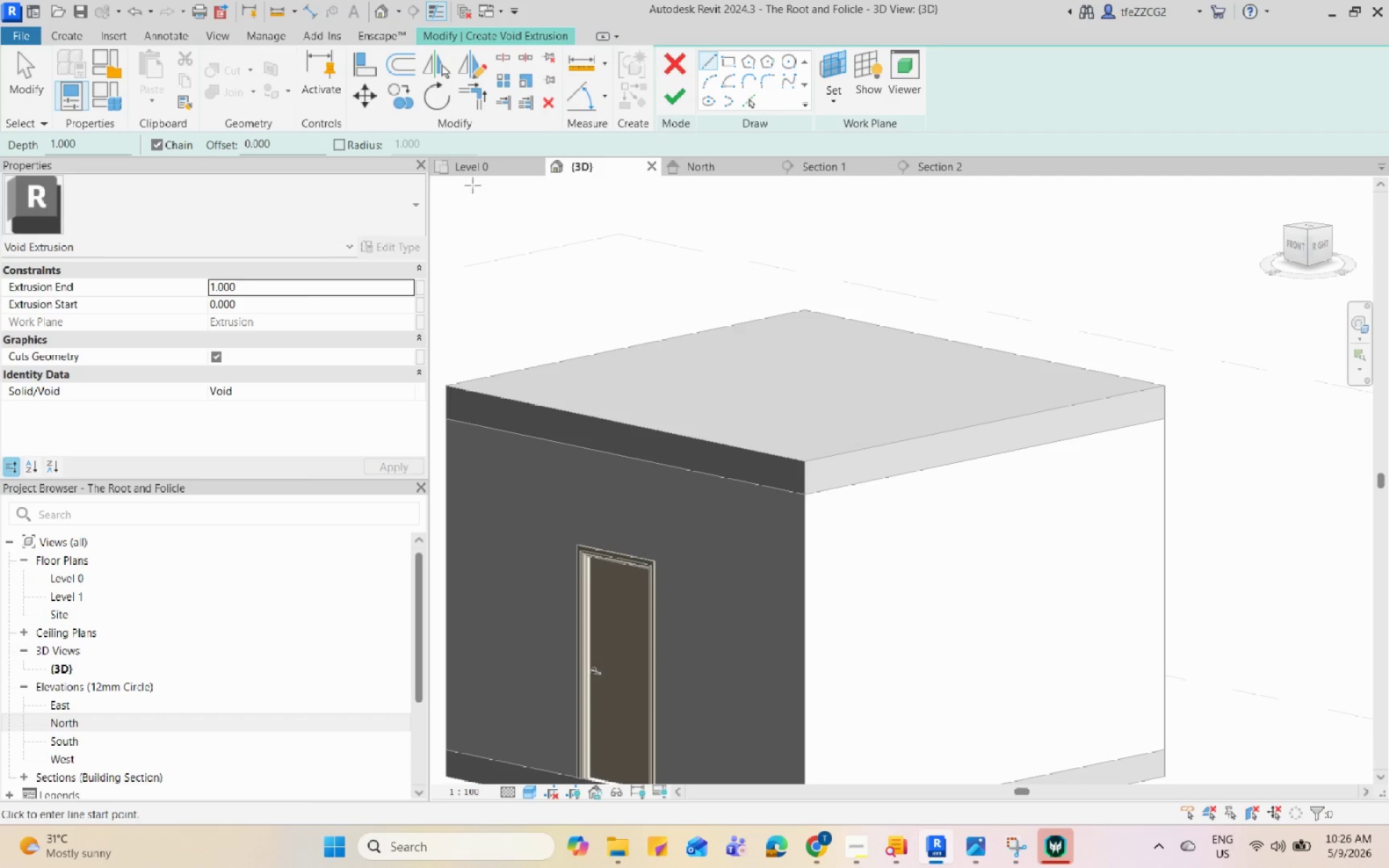 
left_click([480, 166])
 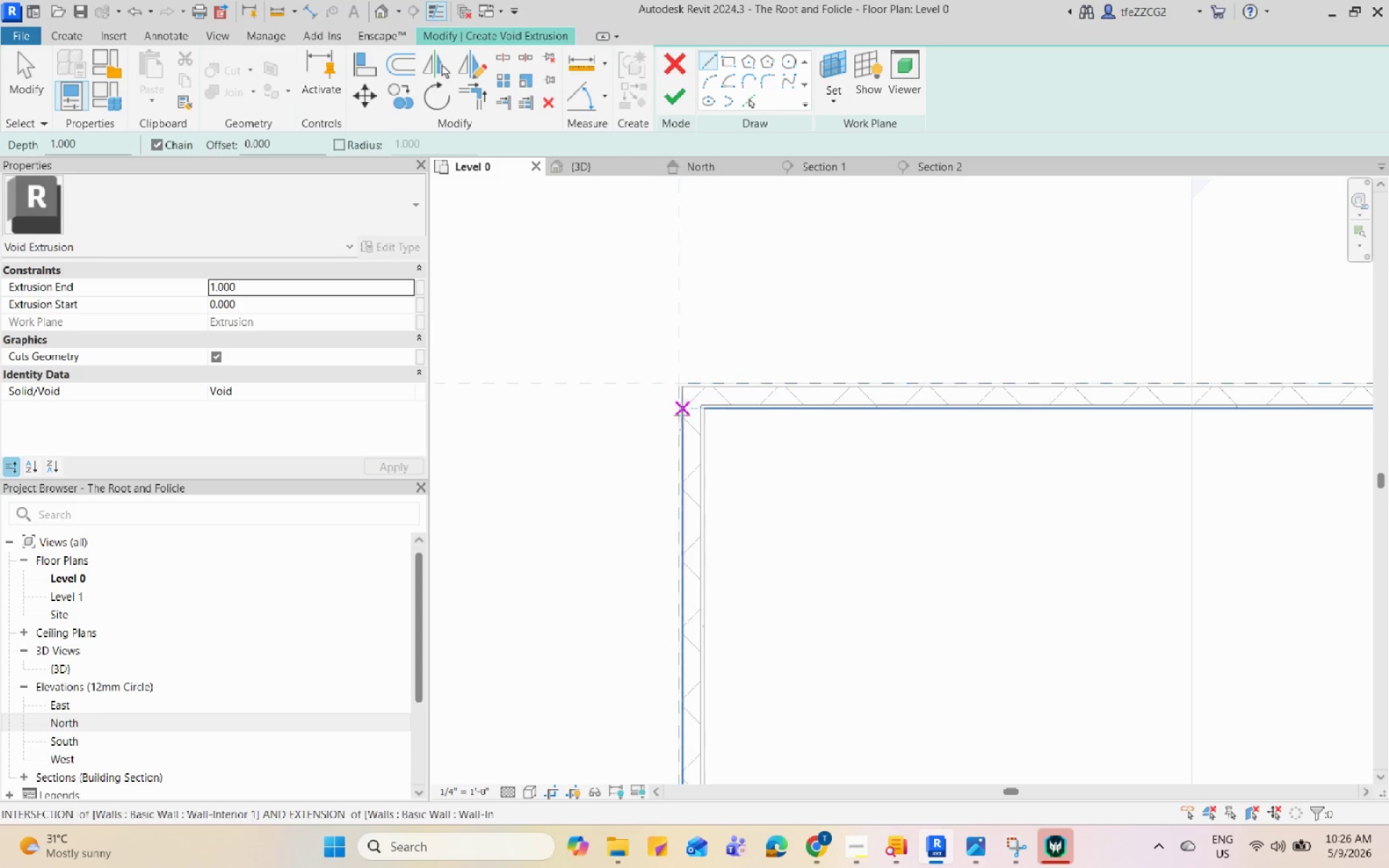 
scroll: coordinate [753, 432], scroll_direction: up, amount: 6.0
 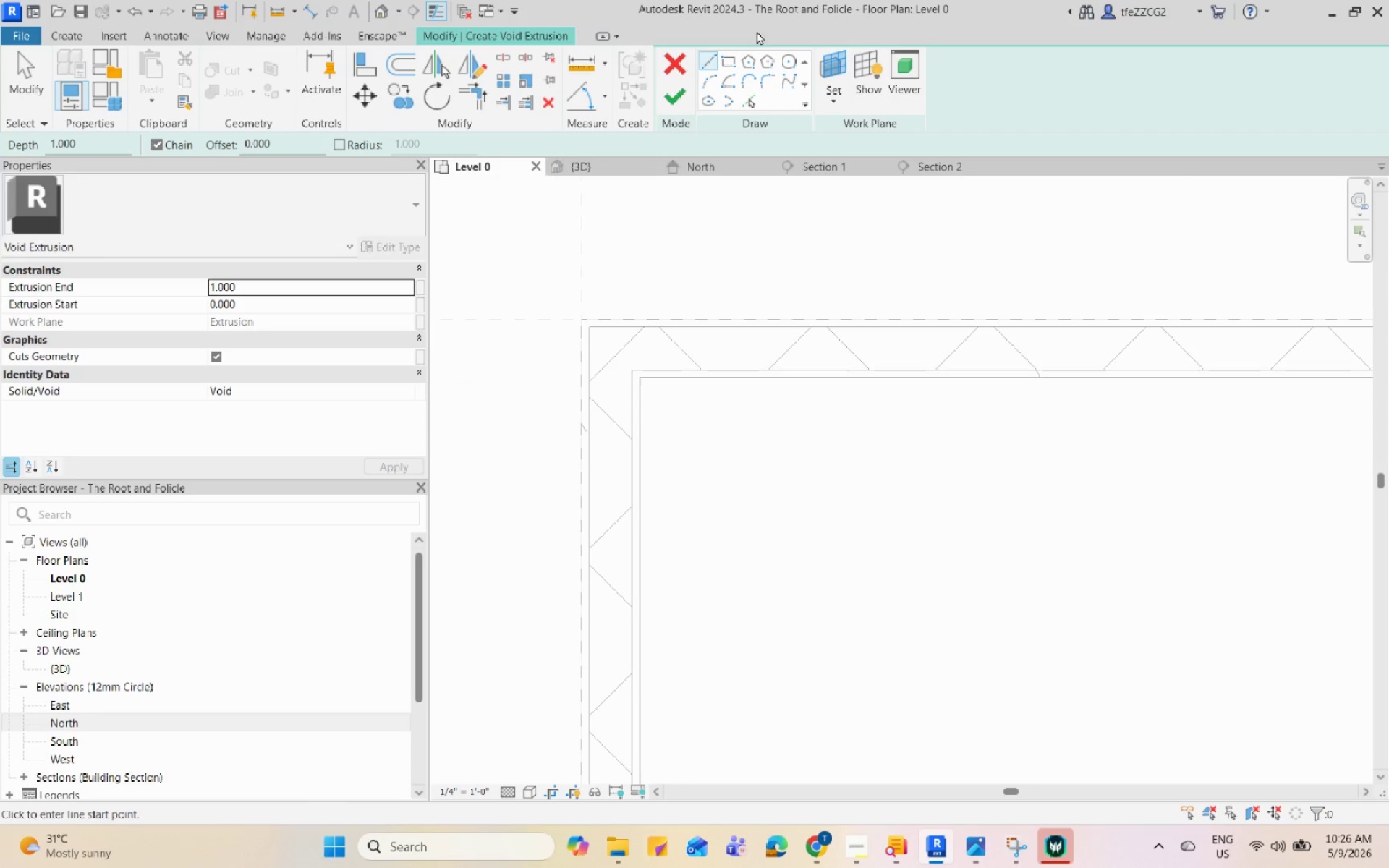 
left_click([721, 64])
 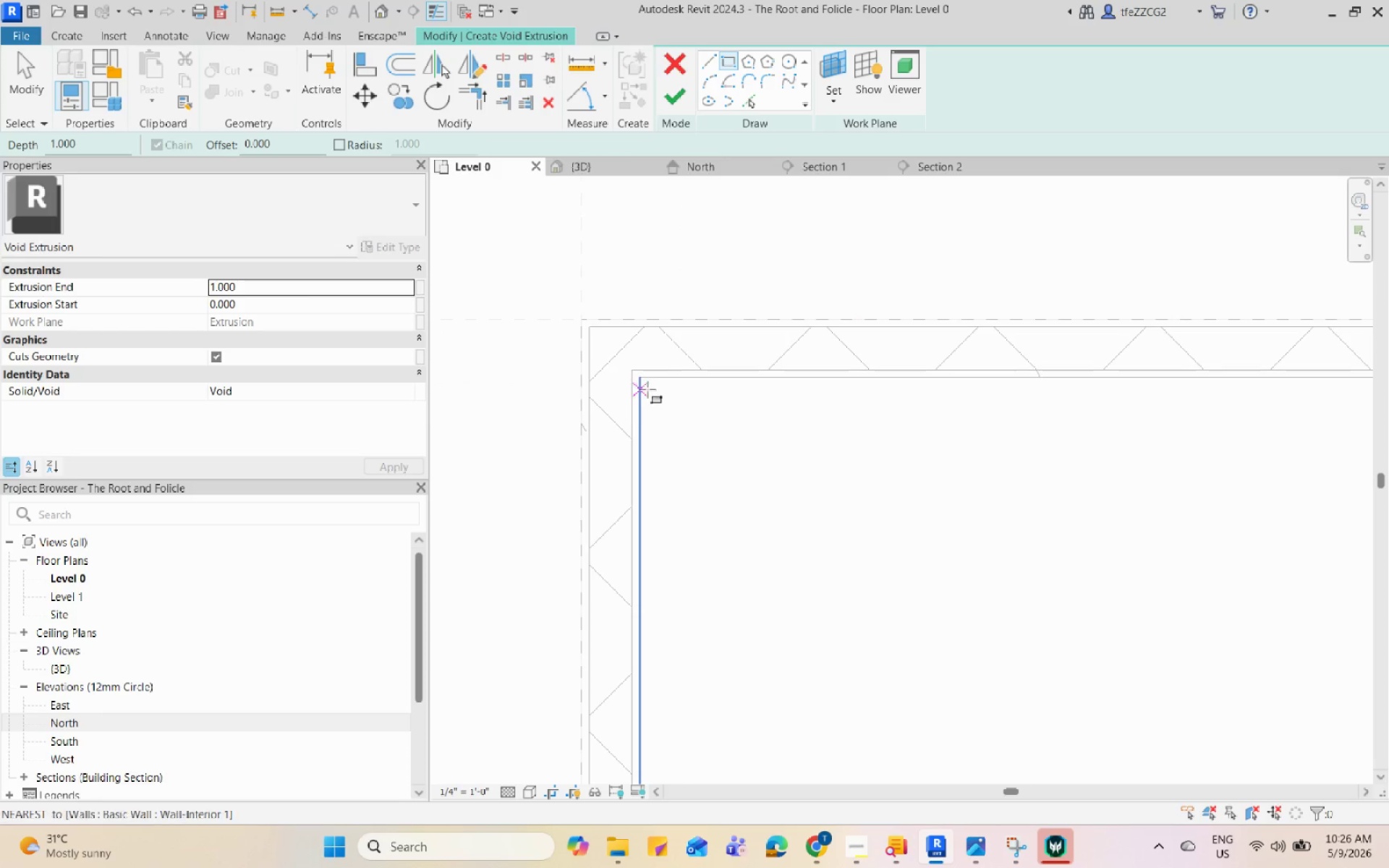 
left_click([642, 383])
 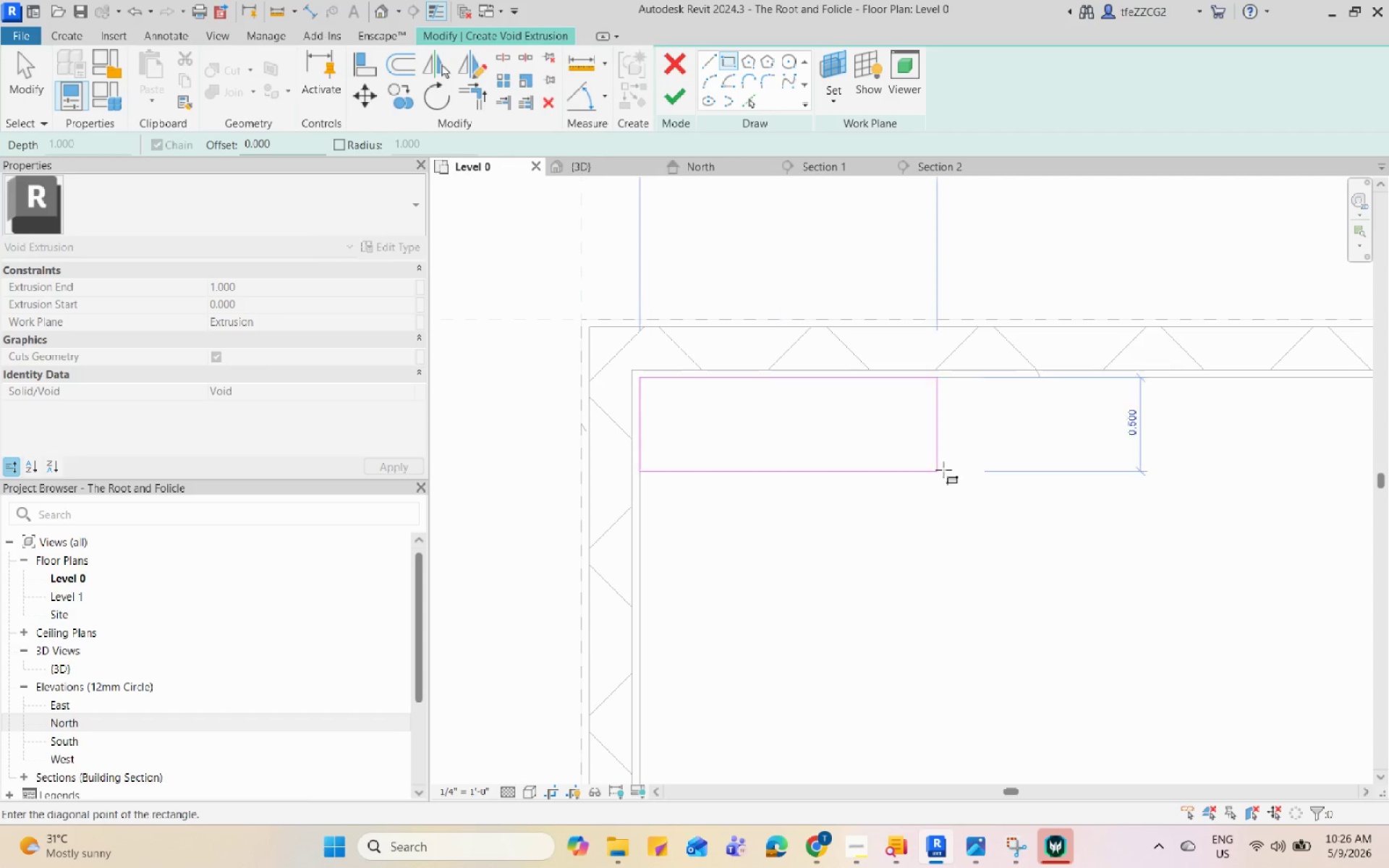 
scroll: coordinate [1011, 652], scroll_direction: down, amount: 1.0
 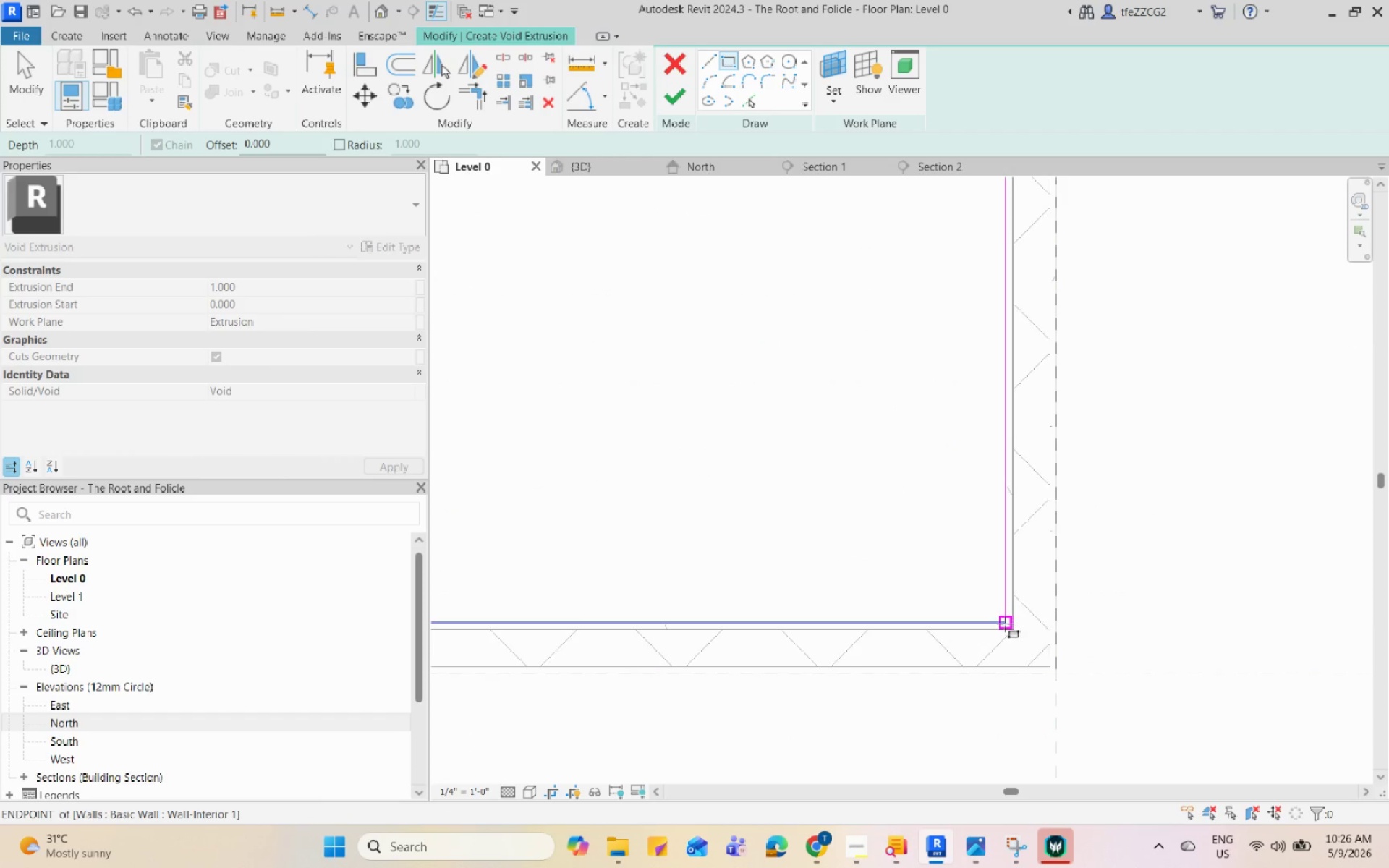 
left_click([1004, 624])
 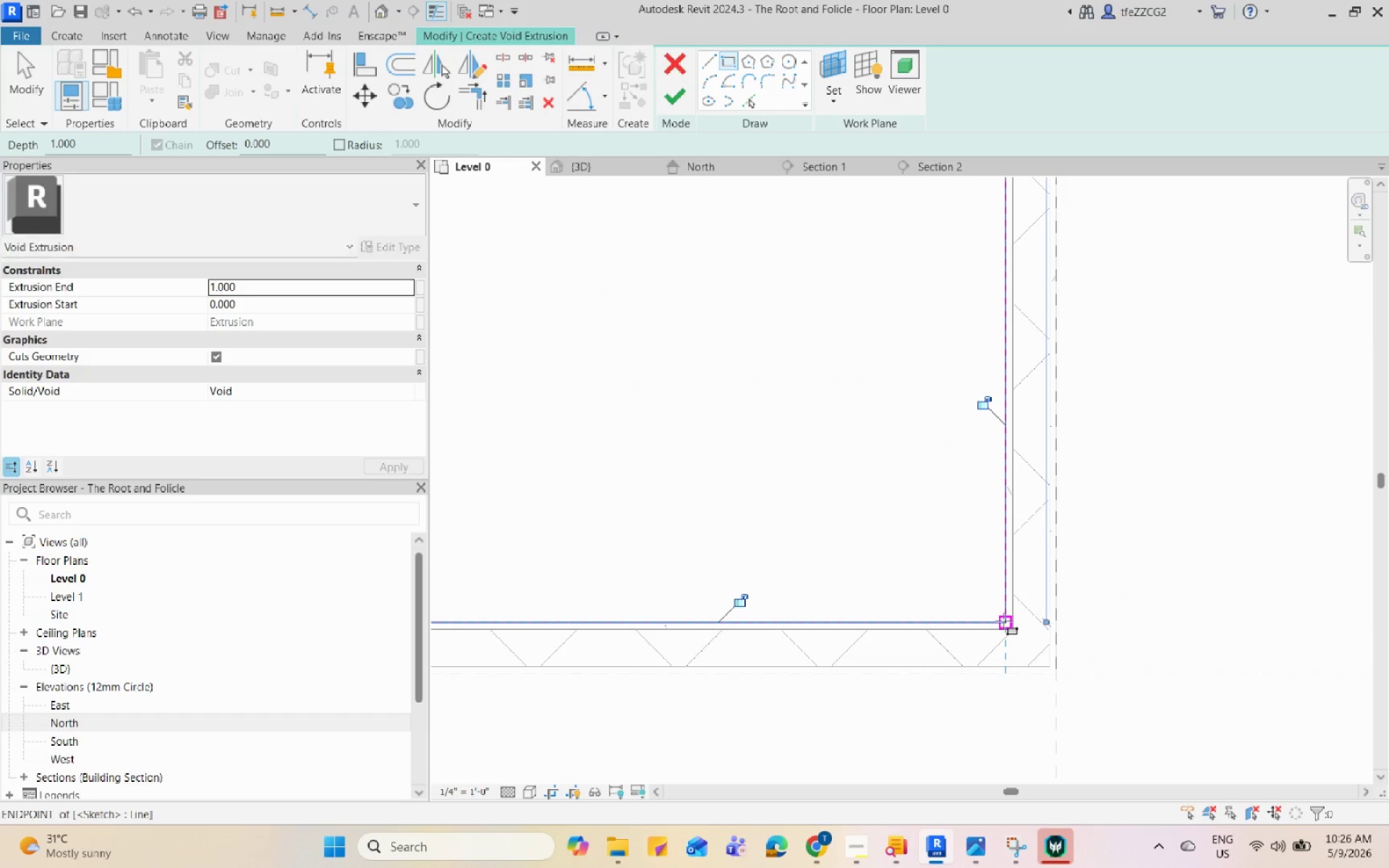 
scroll: coordinate [822, 514], scroll_direction: down, amount: 17.0
 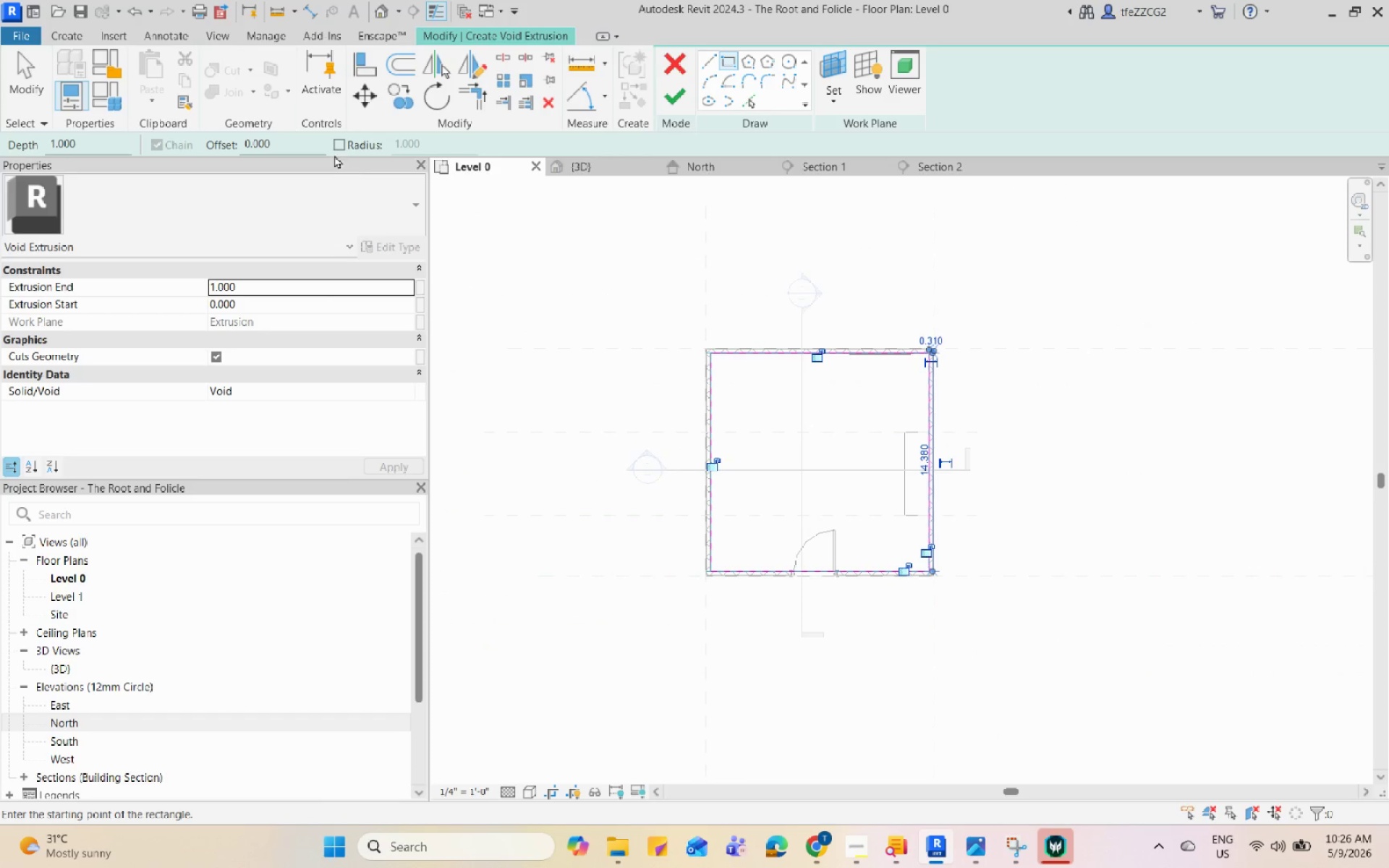 
left_click([322, 144])
 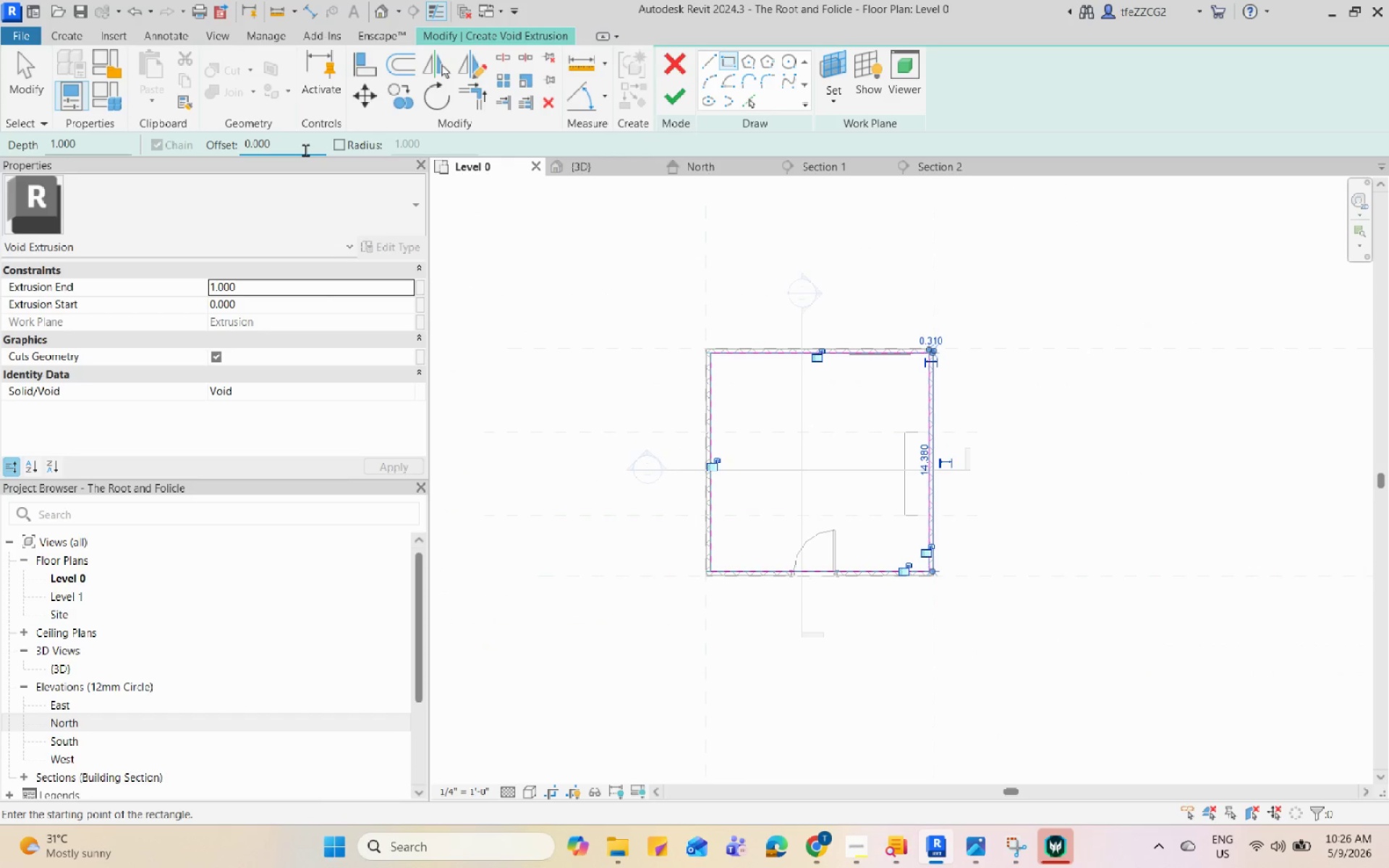 
key(Backspace)
 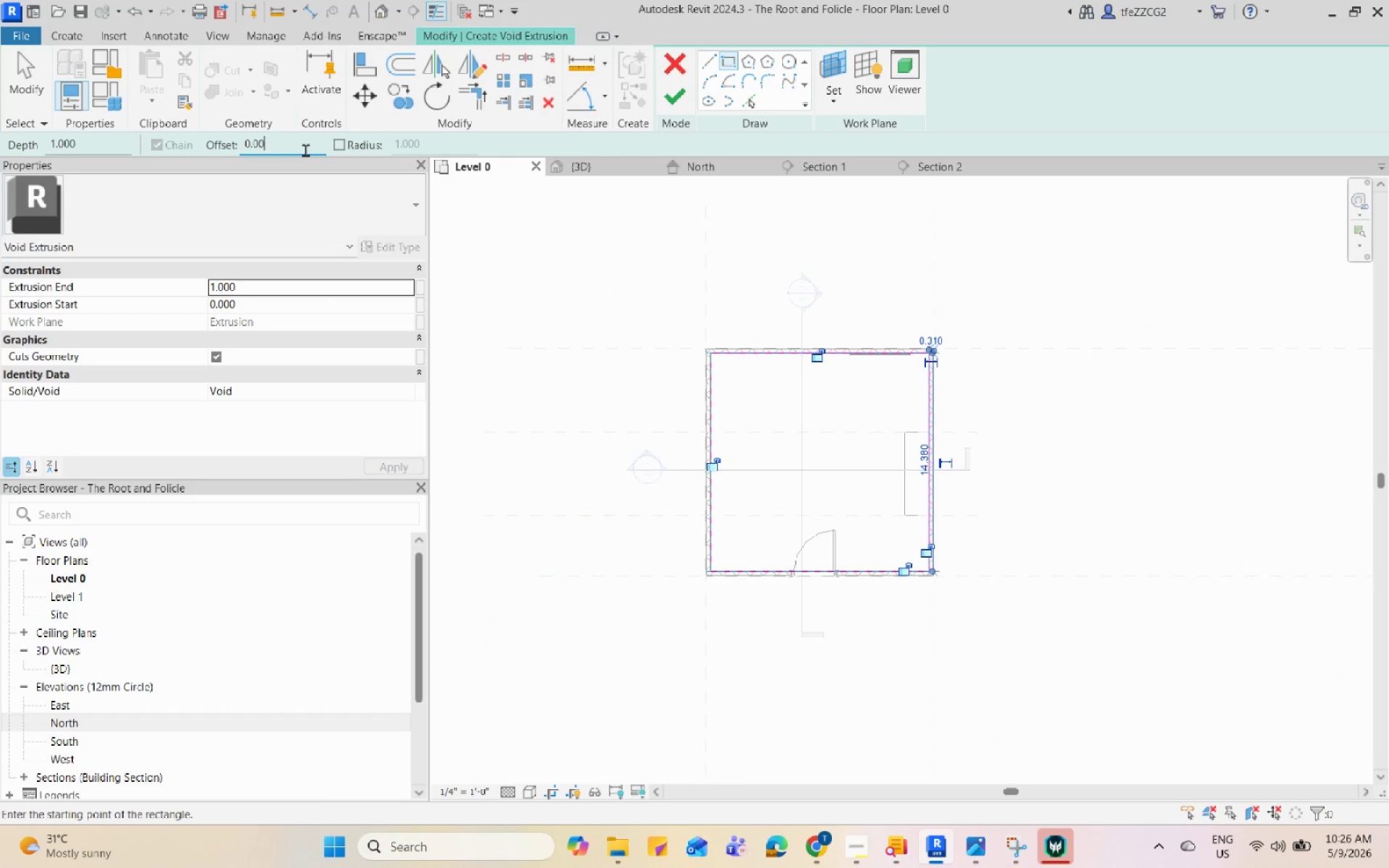 
key(Backspace)
 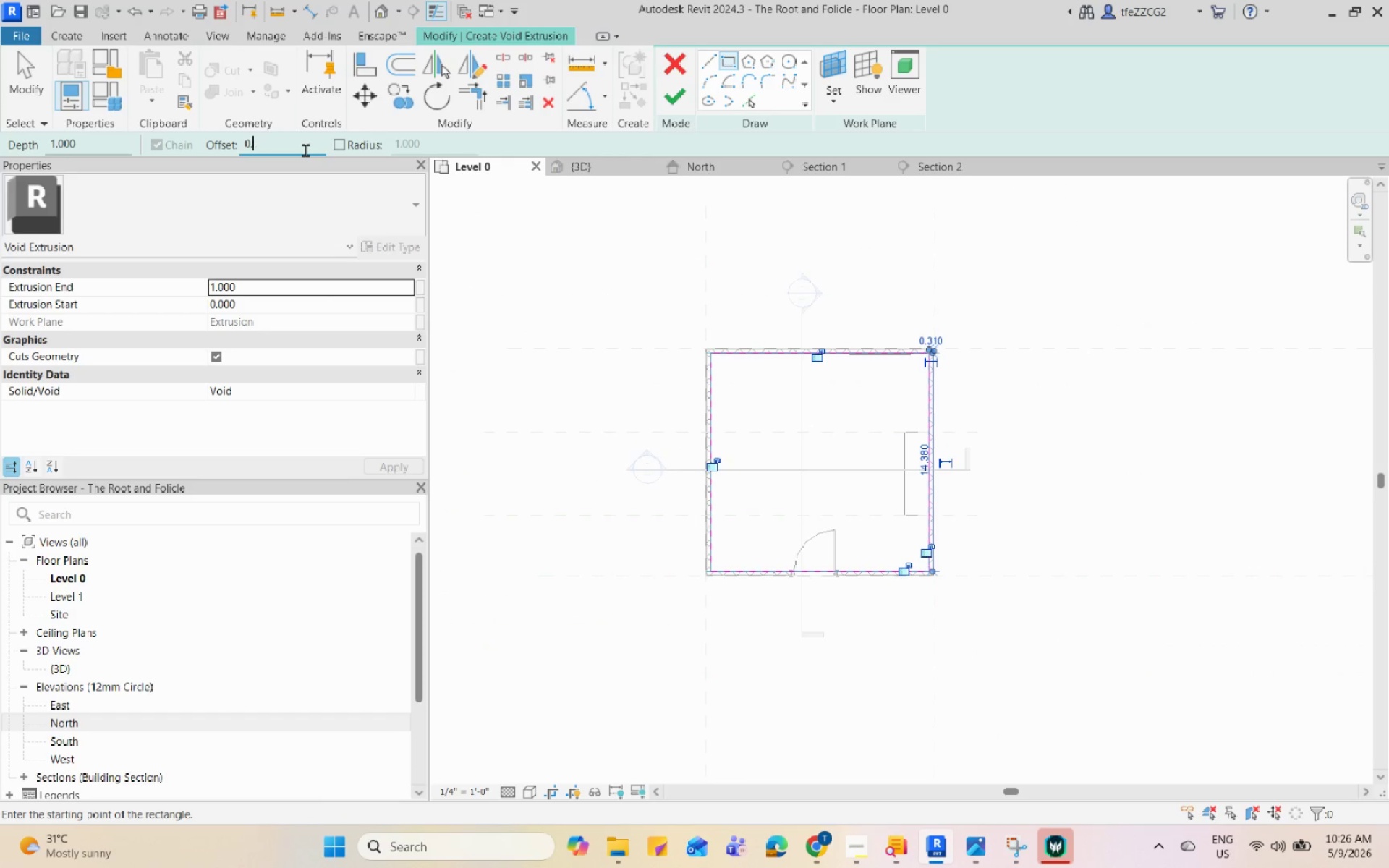 
key(Backspace)
 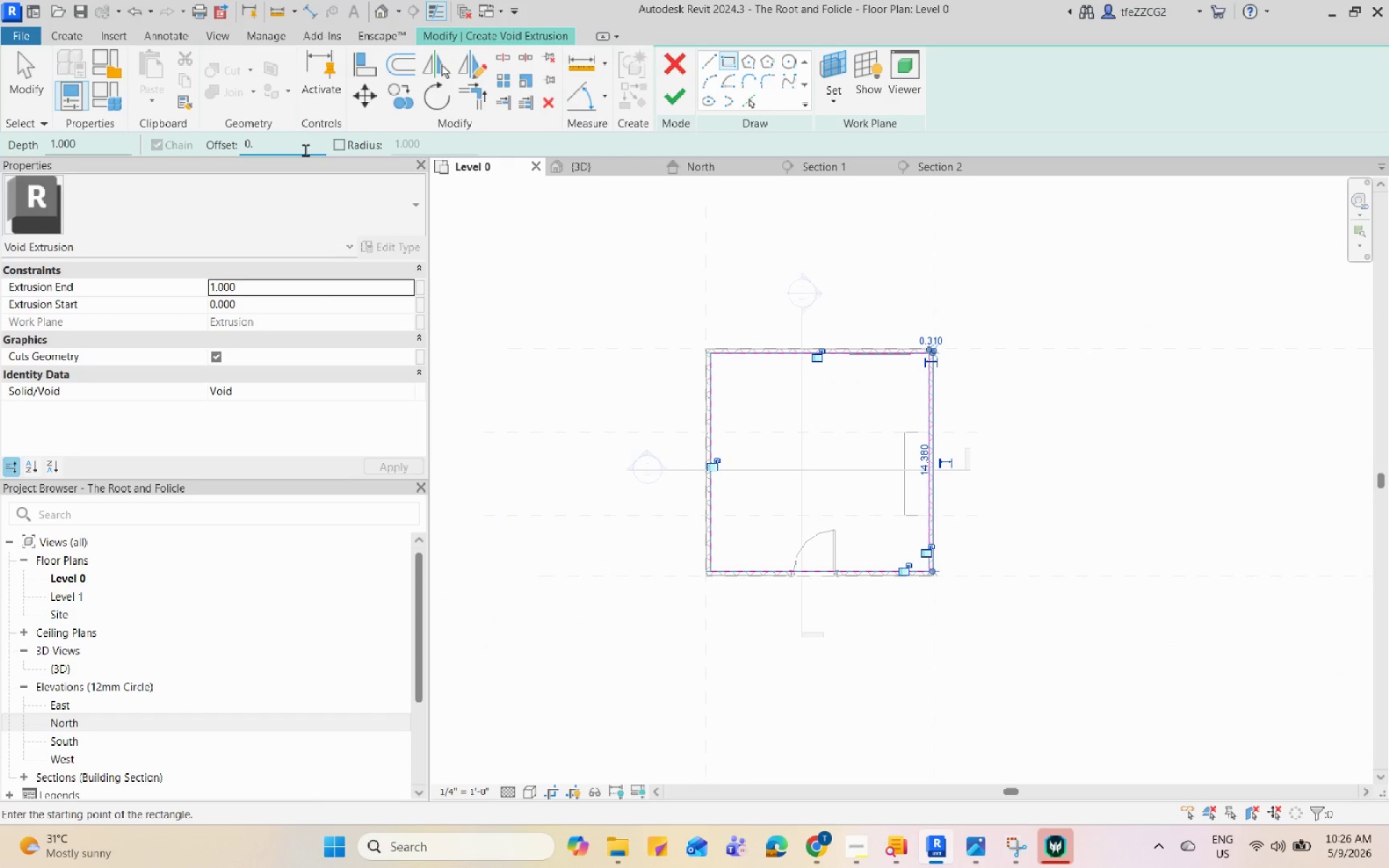 
key(Numpad2)
 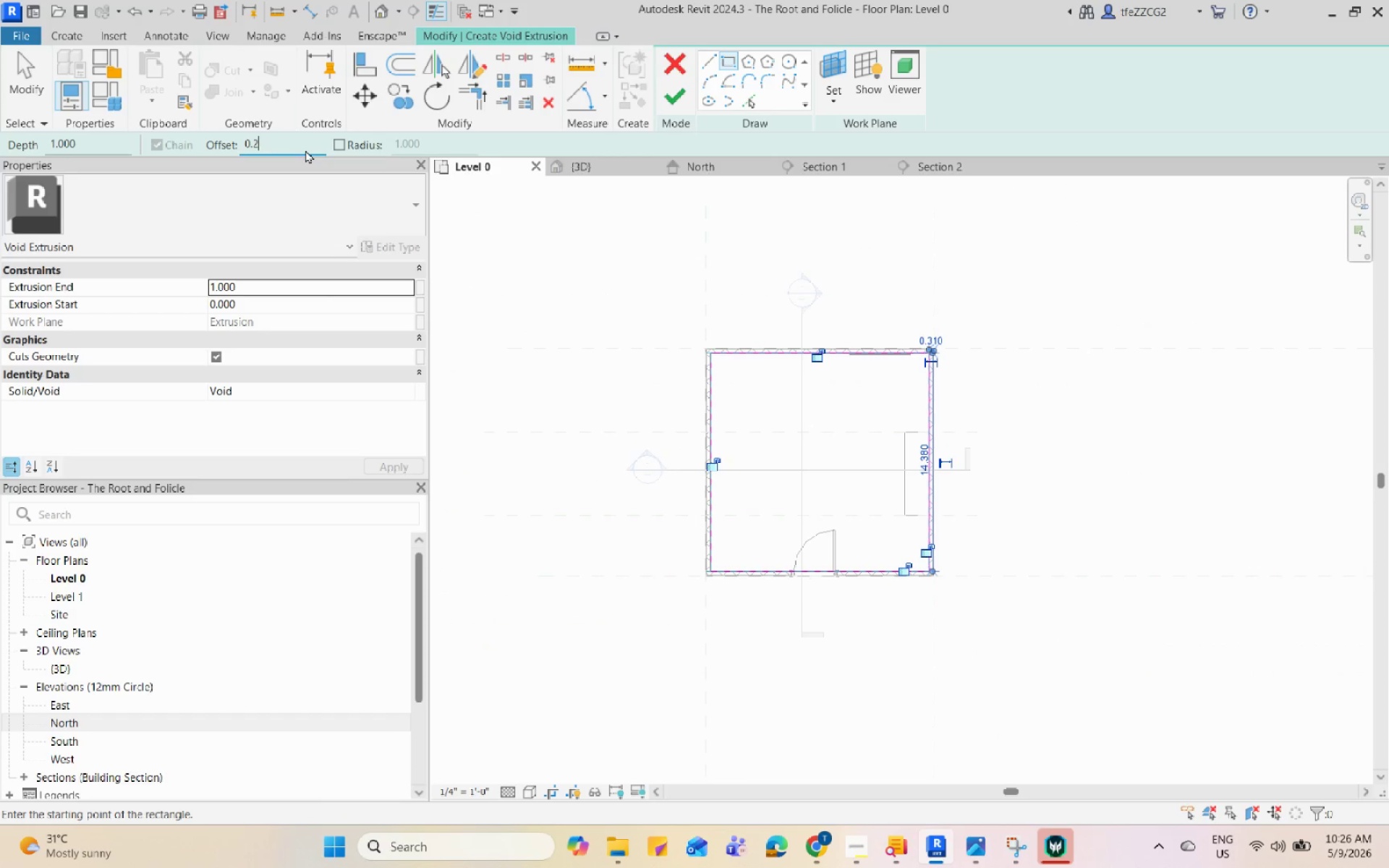 
key(Enter)
 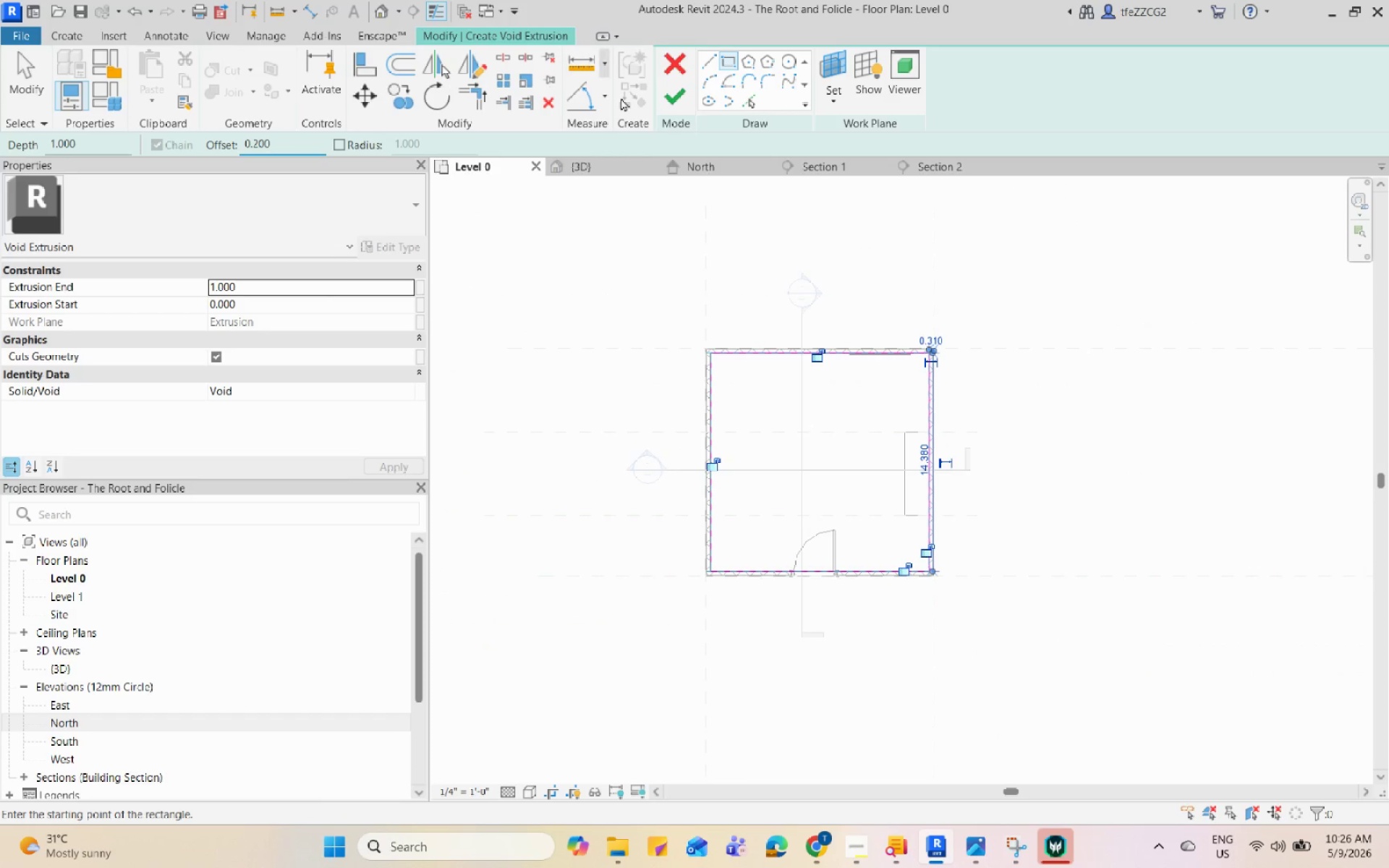 
scroll: coordinate [679, 336], scroll_direction: up, amount: 15.0
 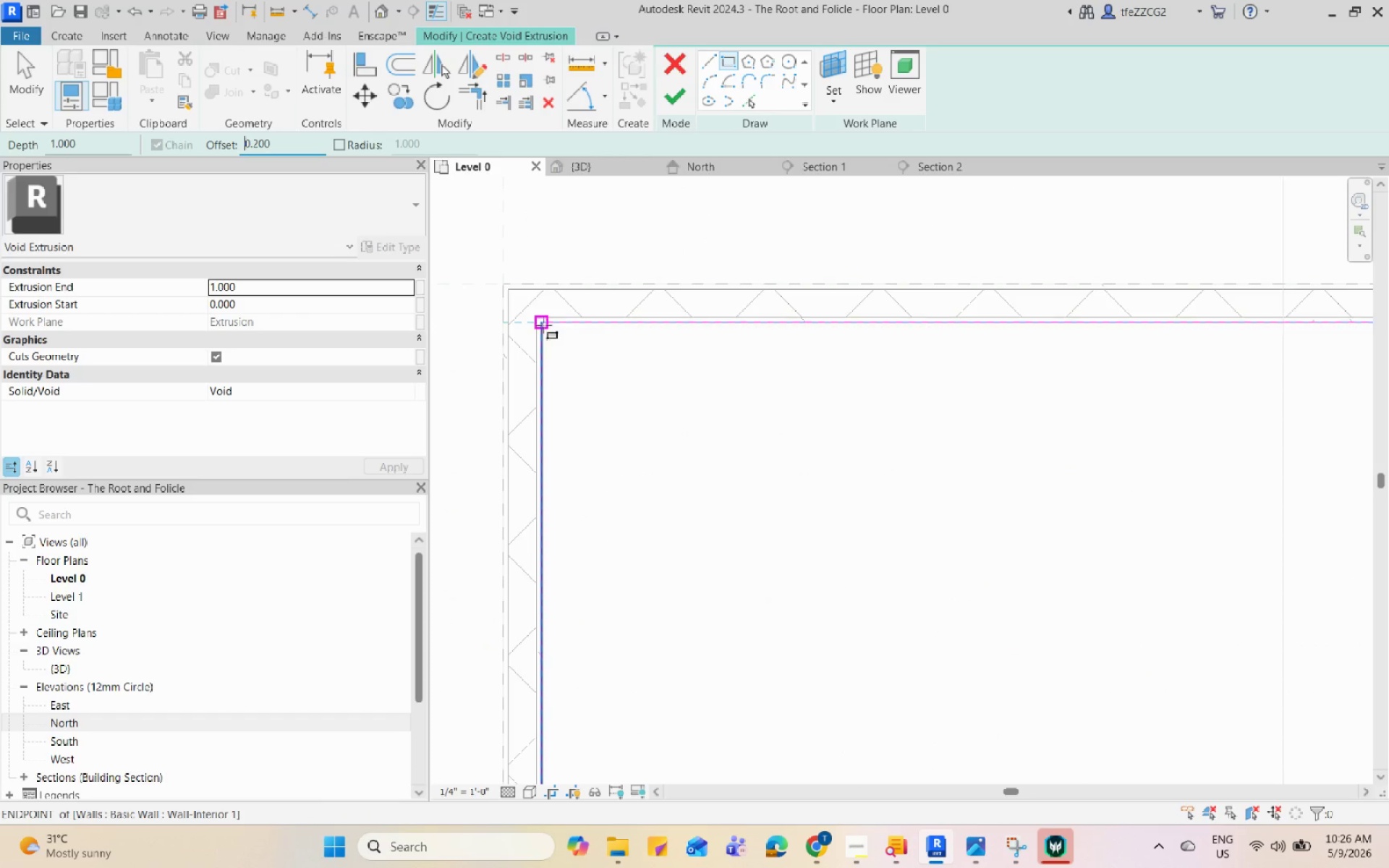 
double_click([543, 325])
 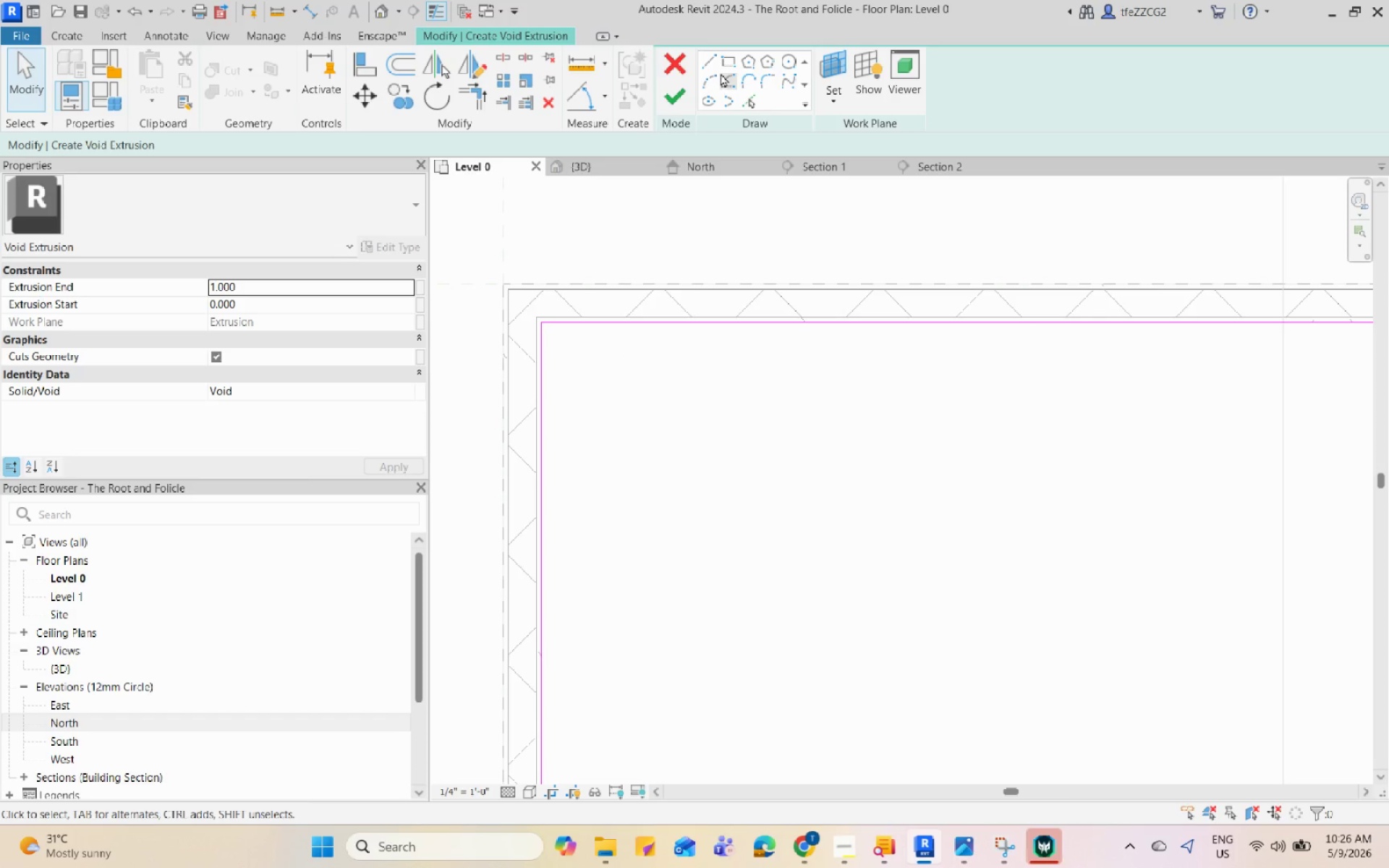 
double_click([733, 53])
 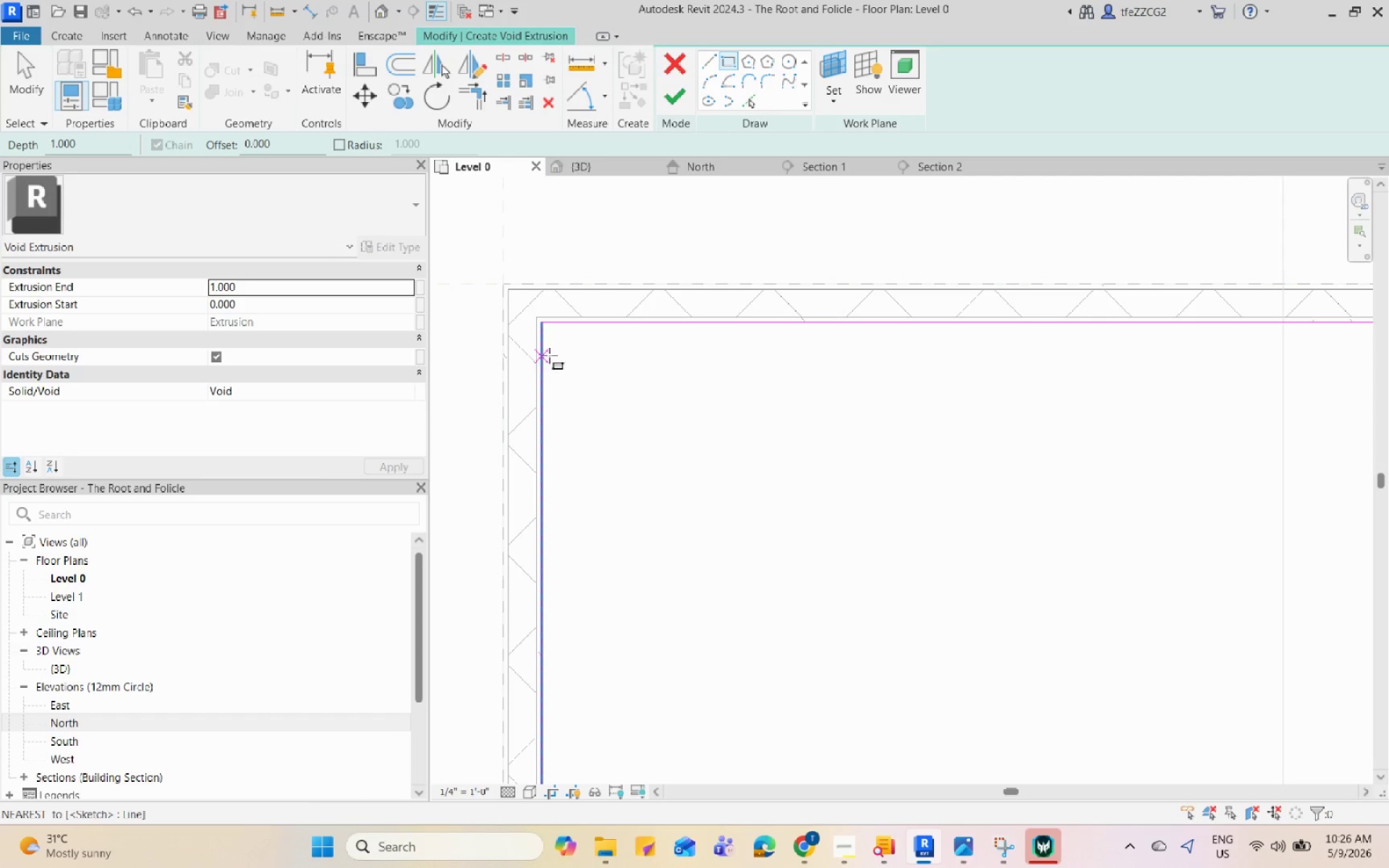 
left_click([544, 330])
 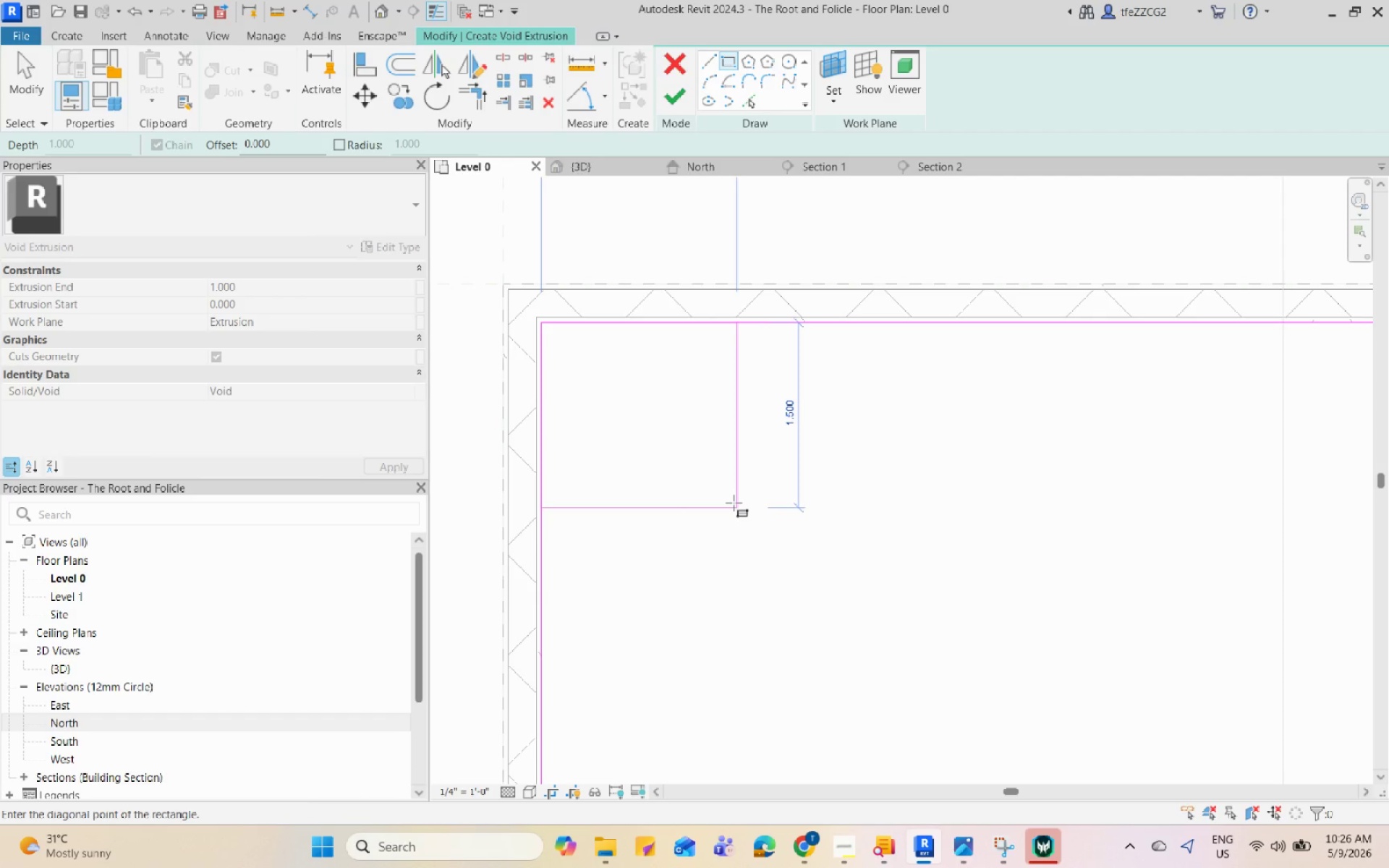 
key(Escape)
 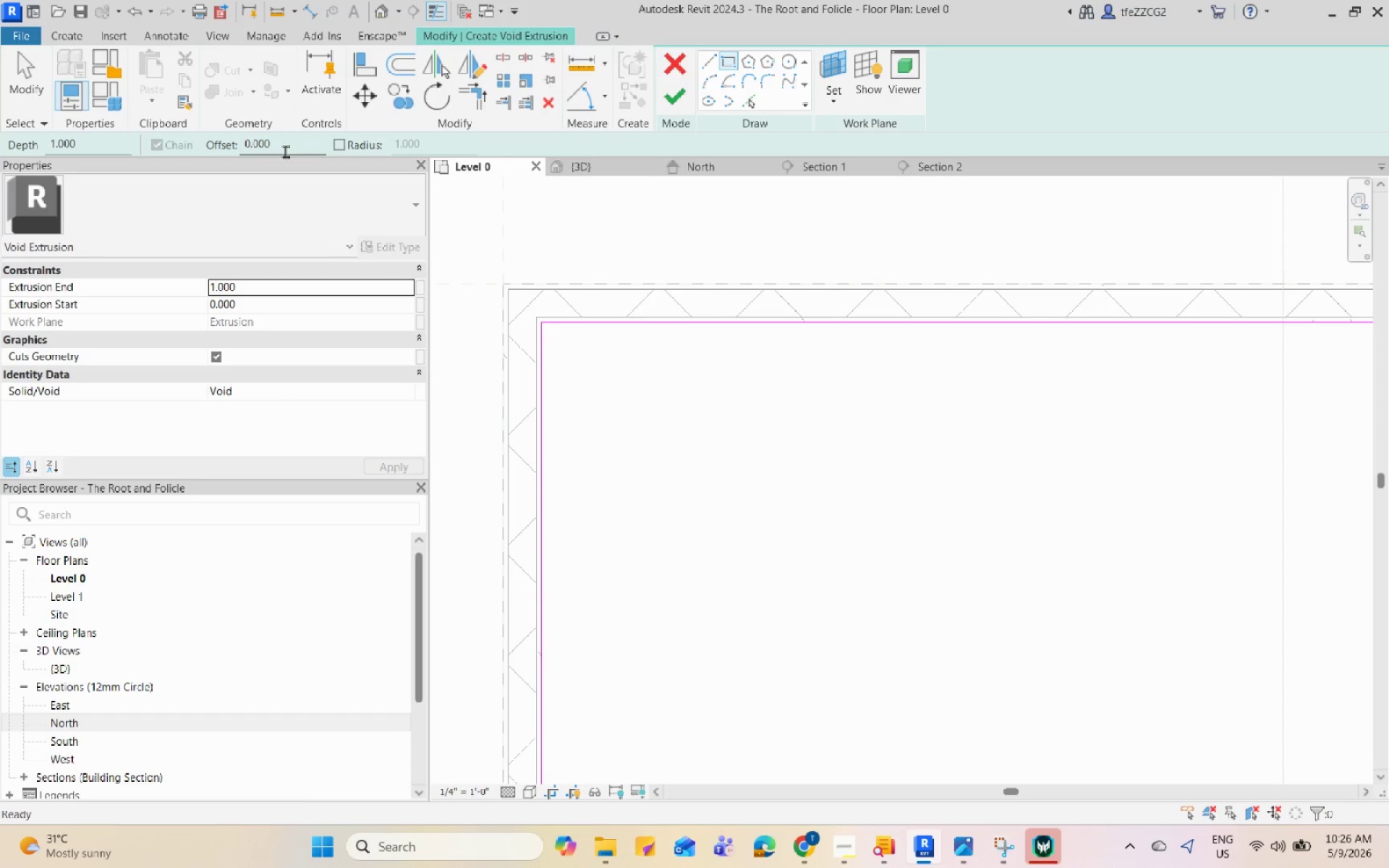 
left_click_drag(start_coordinate=[285, 153], to_coordinate=[253, 141])
 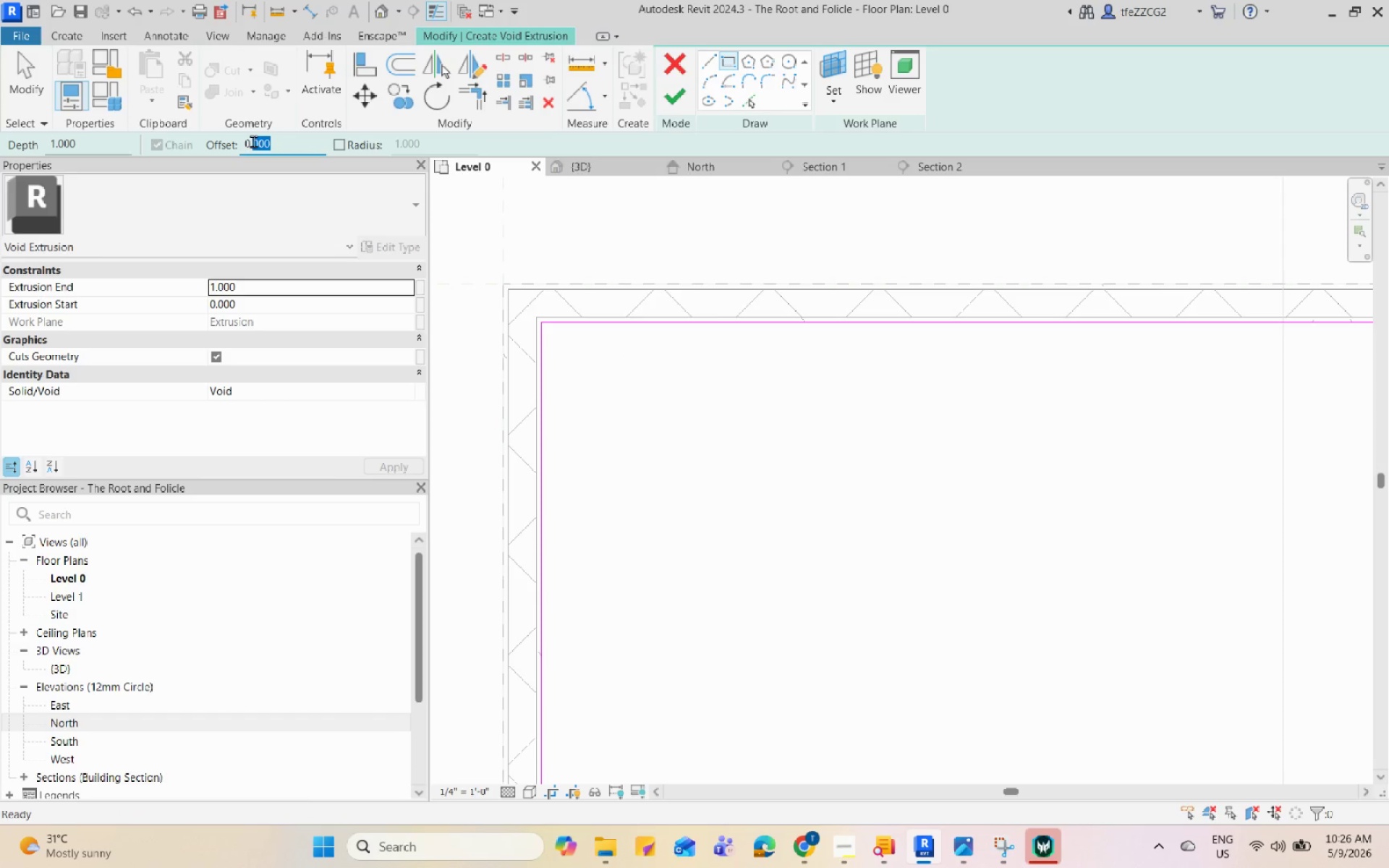 
key(Numpad2)
 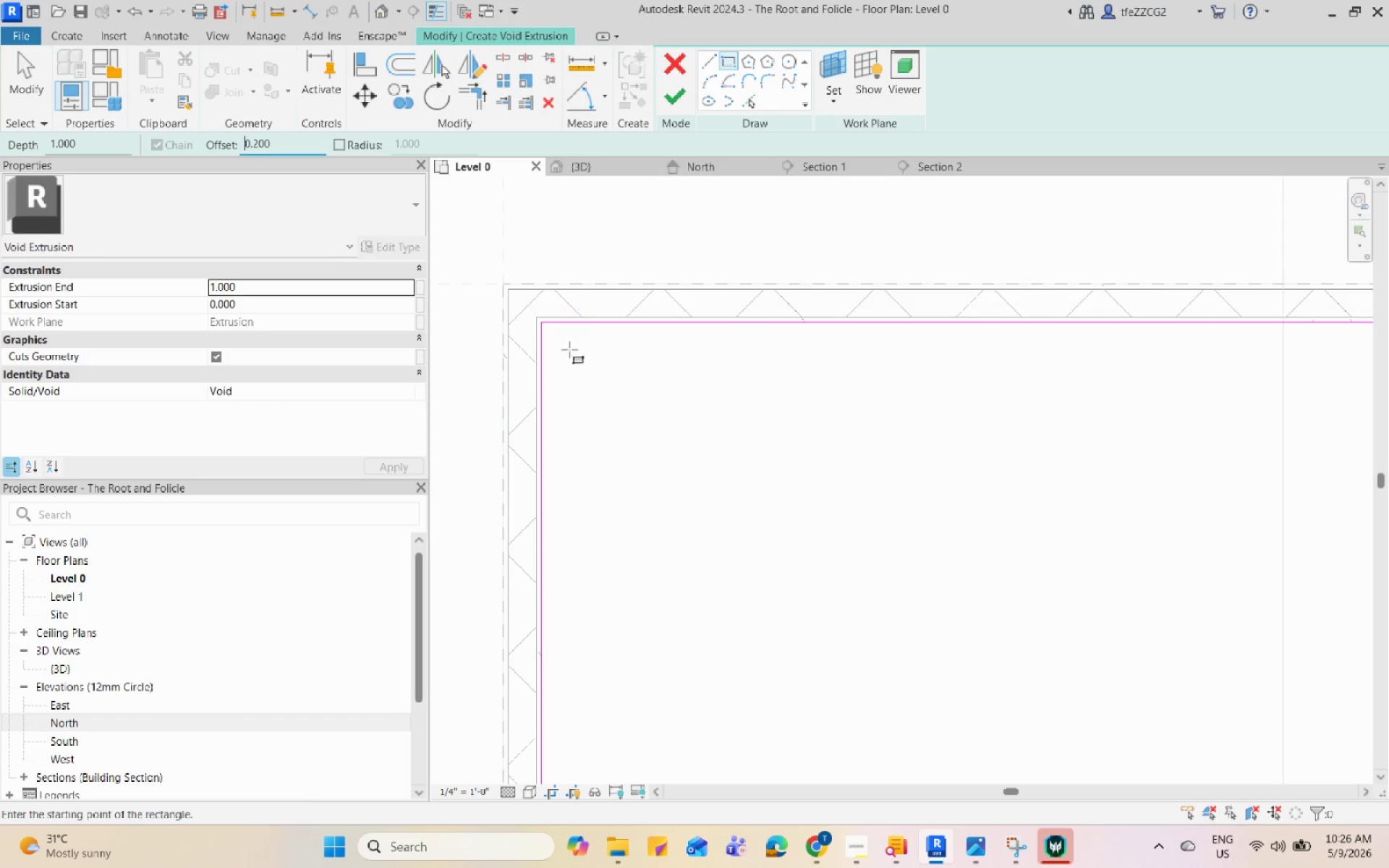 
left_click([543, 327])
 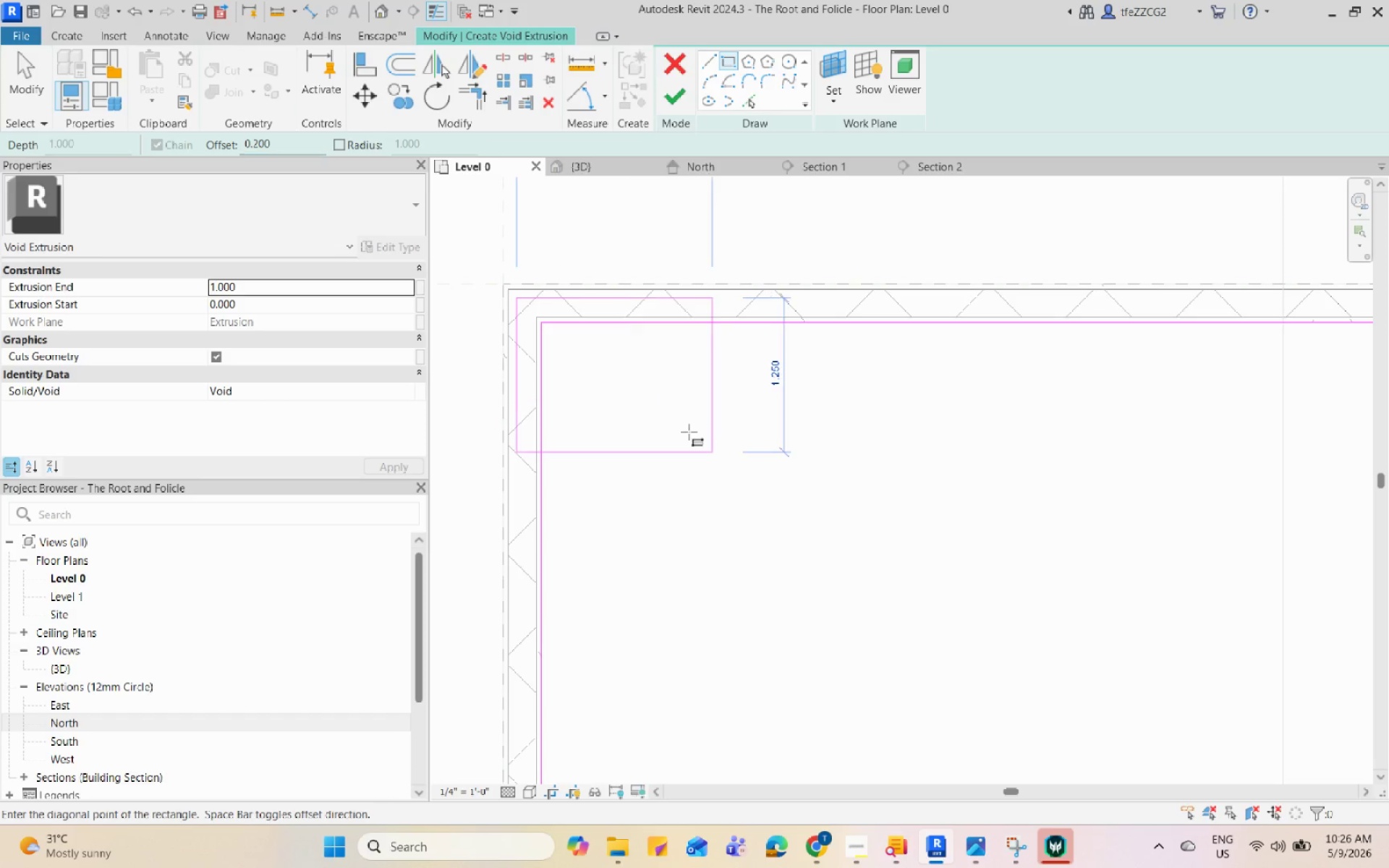 
key(Space)
 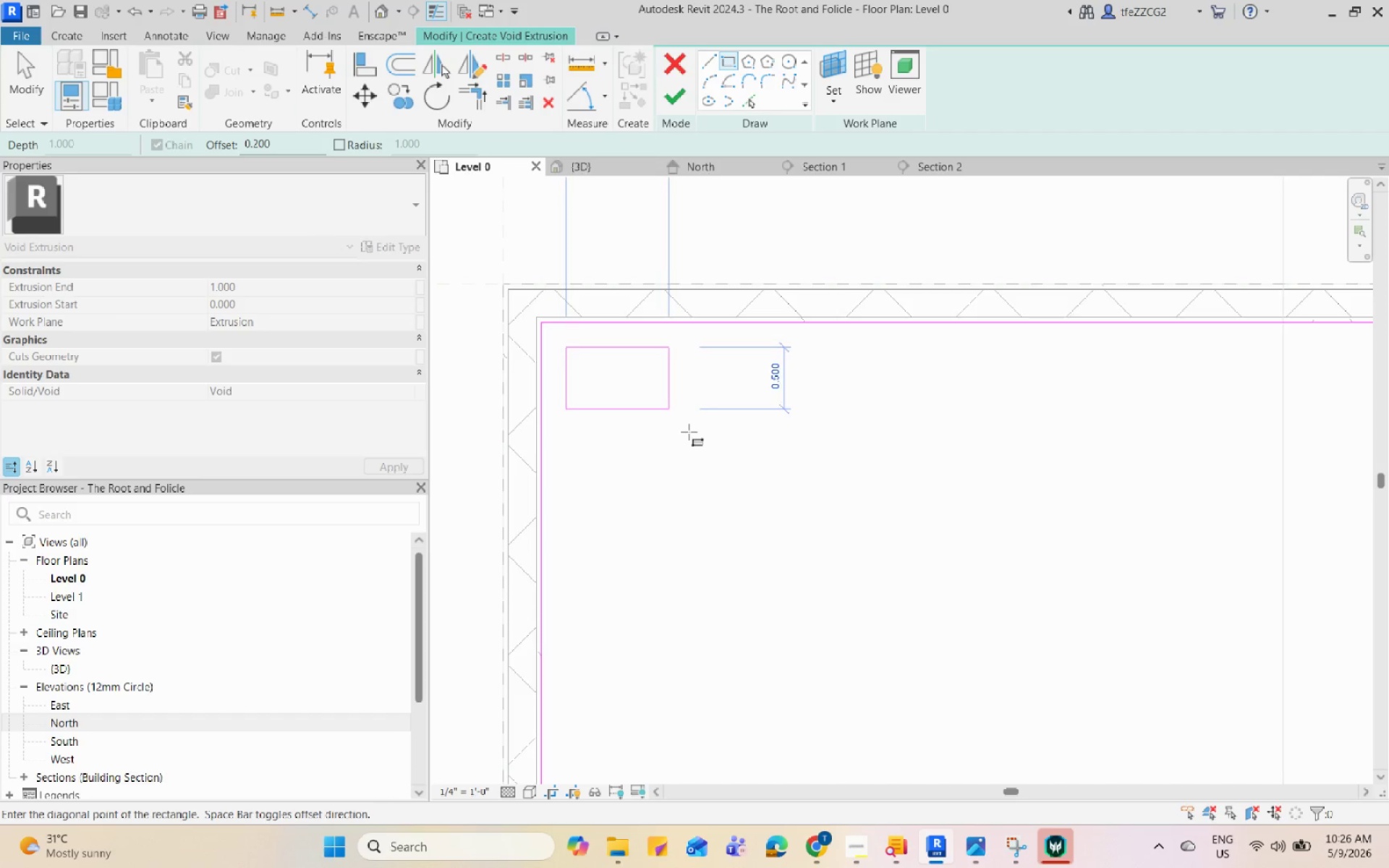 
scroll: coordinate [808, 542], scroll_direction: down, amount: 16.0
 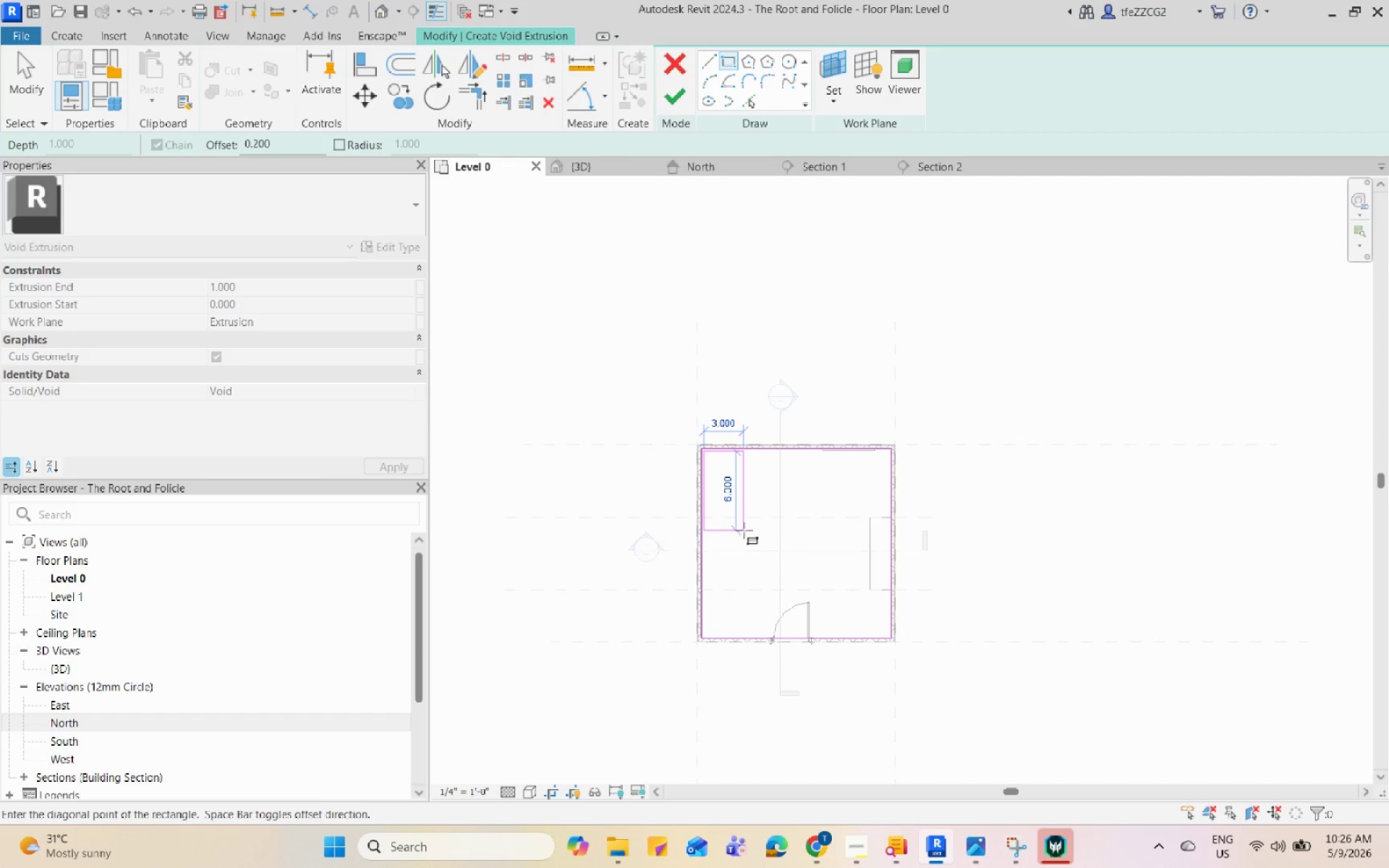 
scroll: coordinate [886, 623], scroll_direction: up, amount: 7.0
 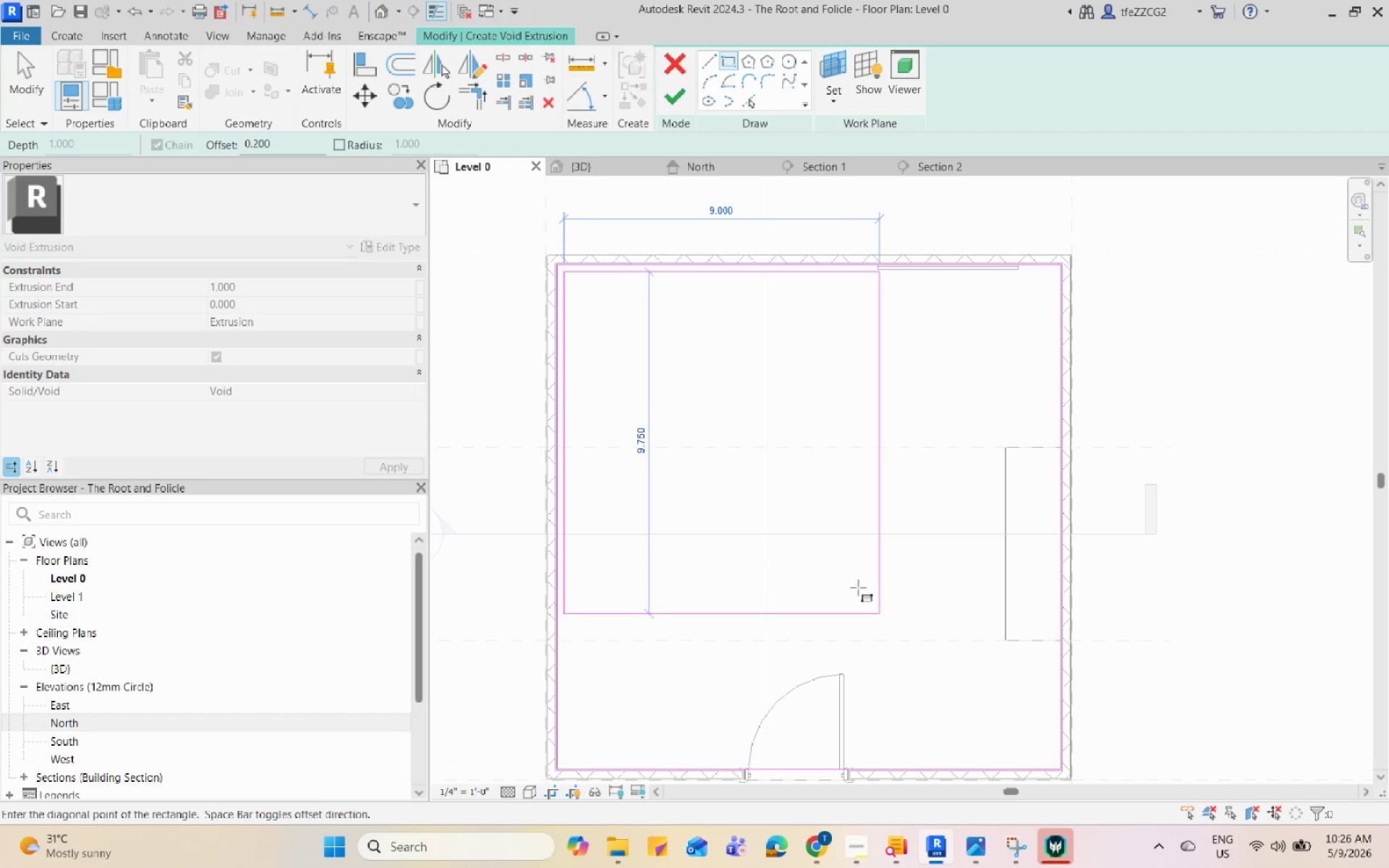 
left_click([292, 147])
 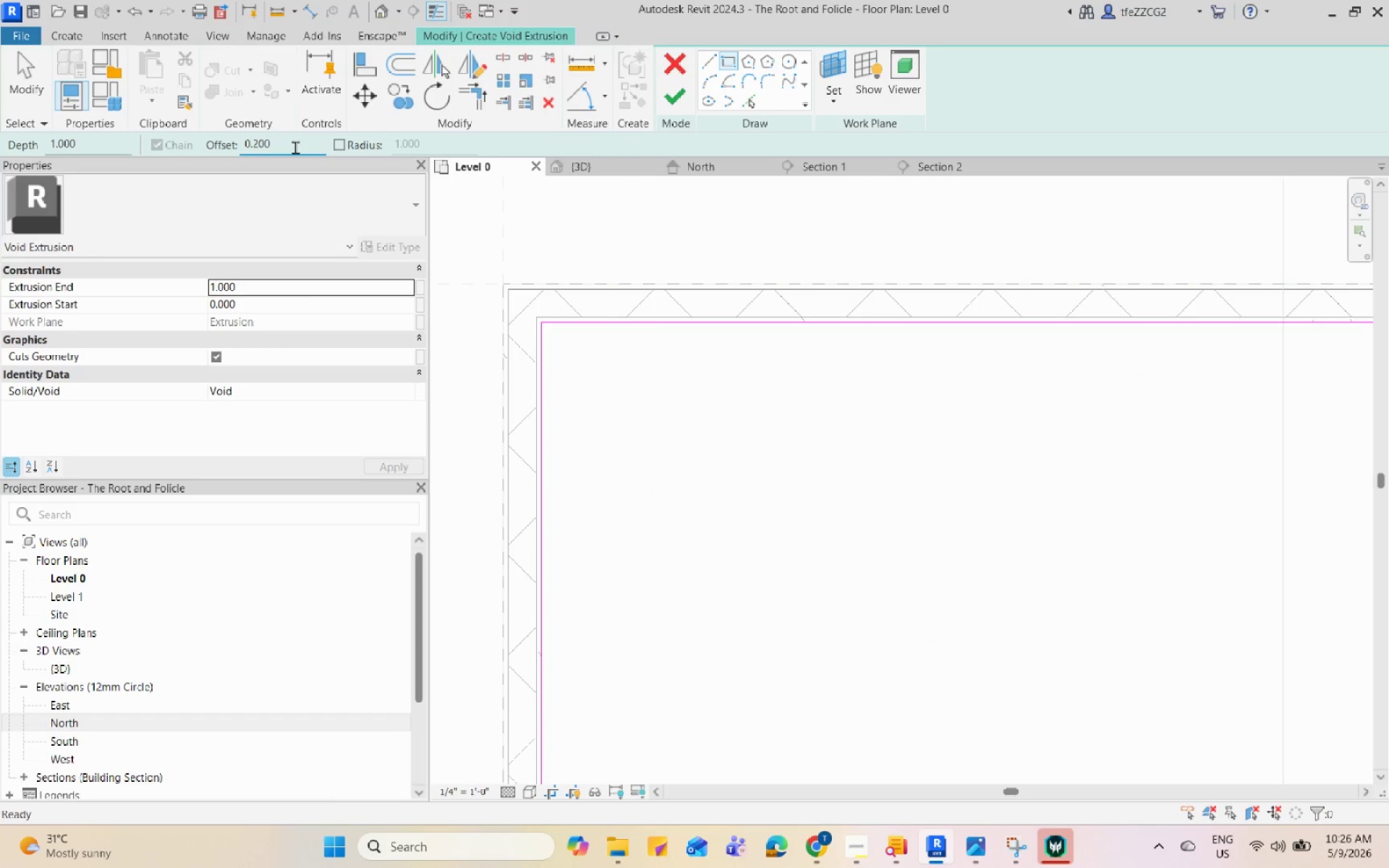 
key(Backspace)
 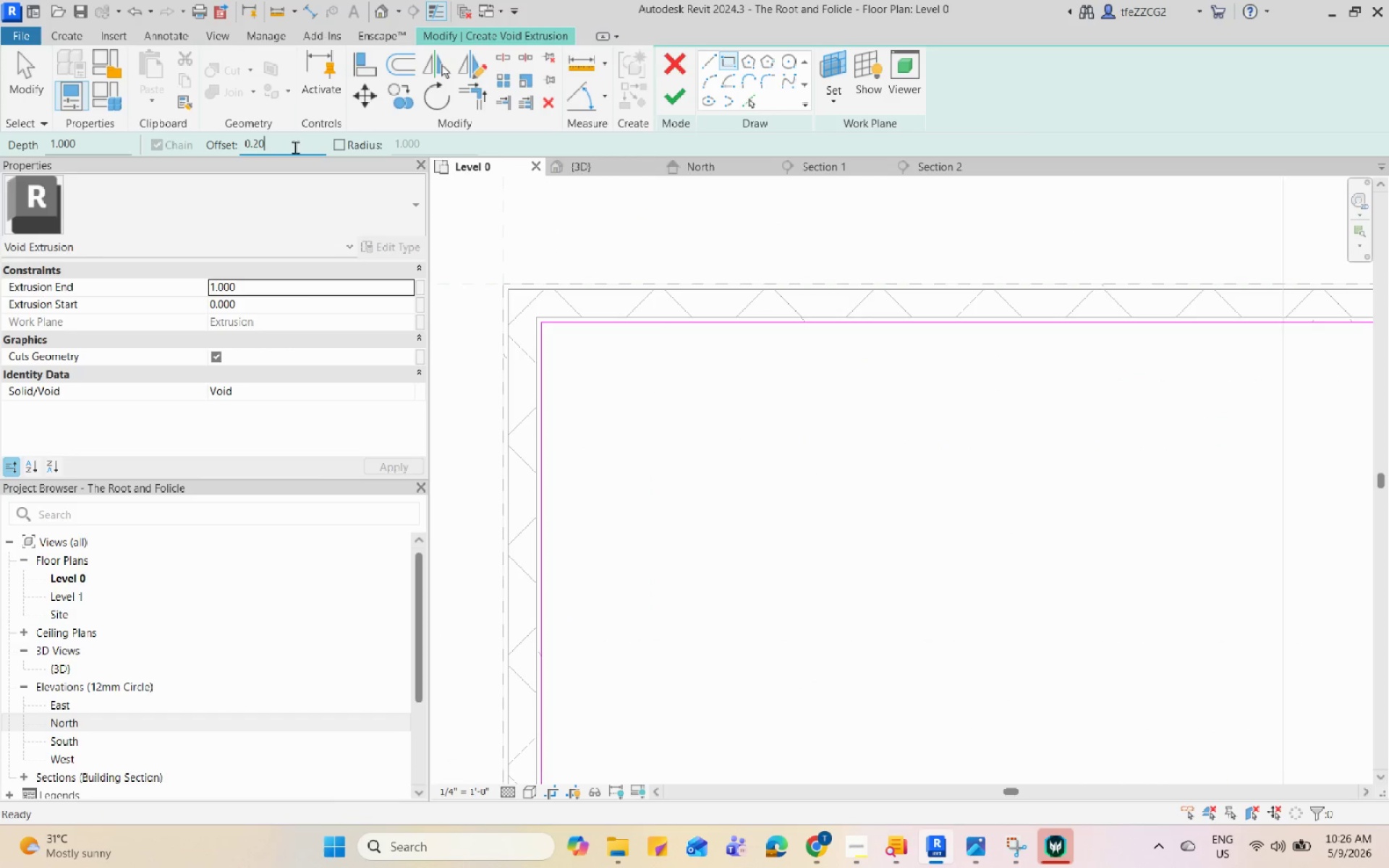 
key(Backspace)
 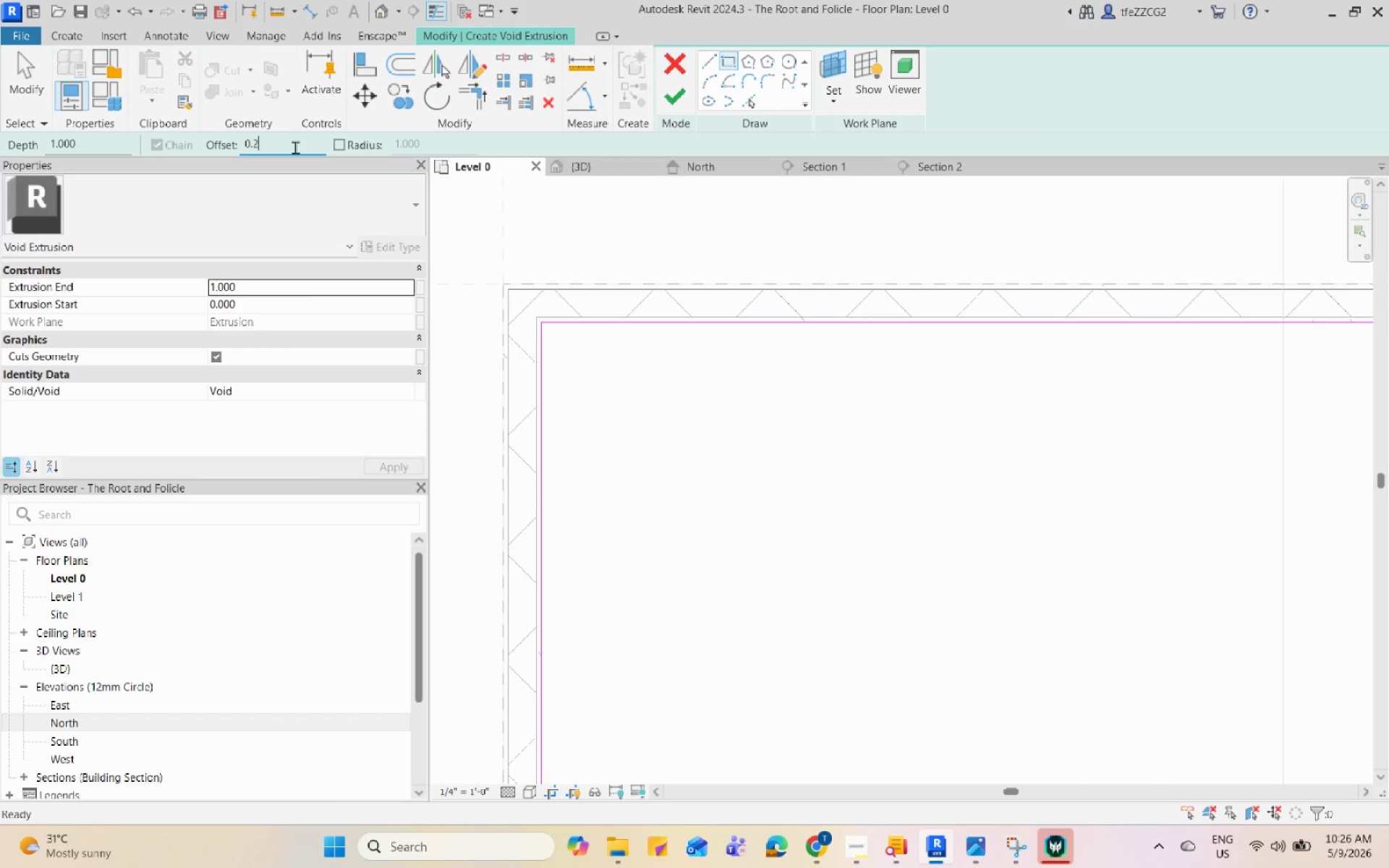 
key(Backspace)
 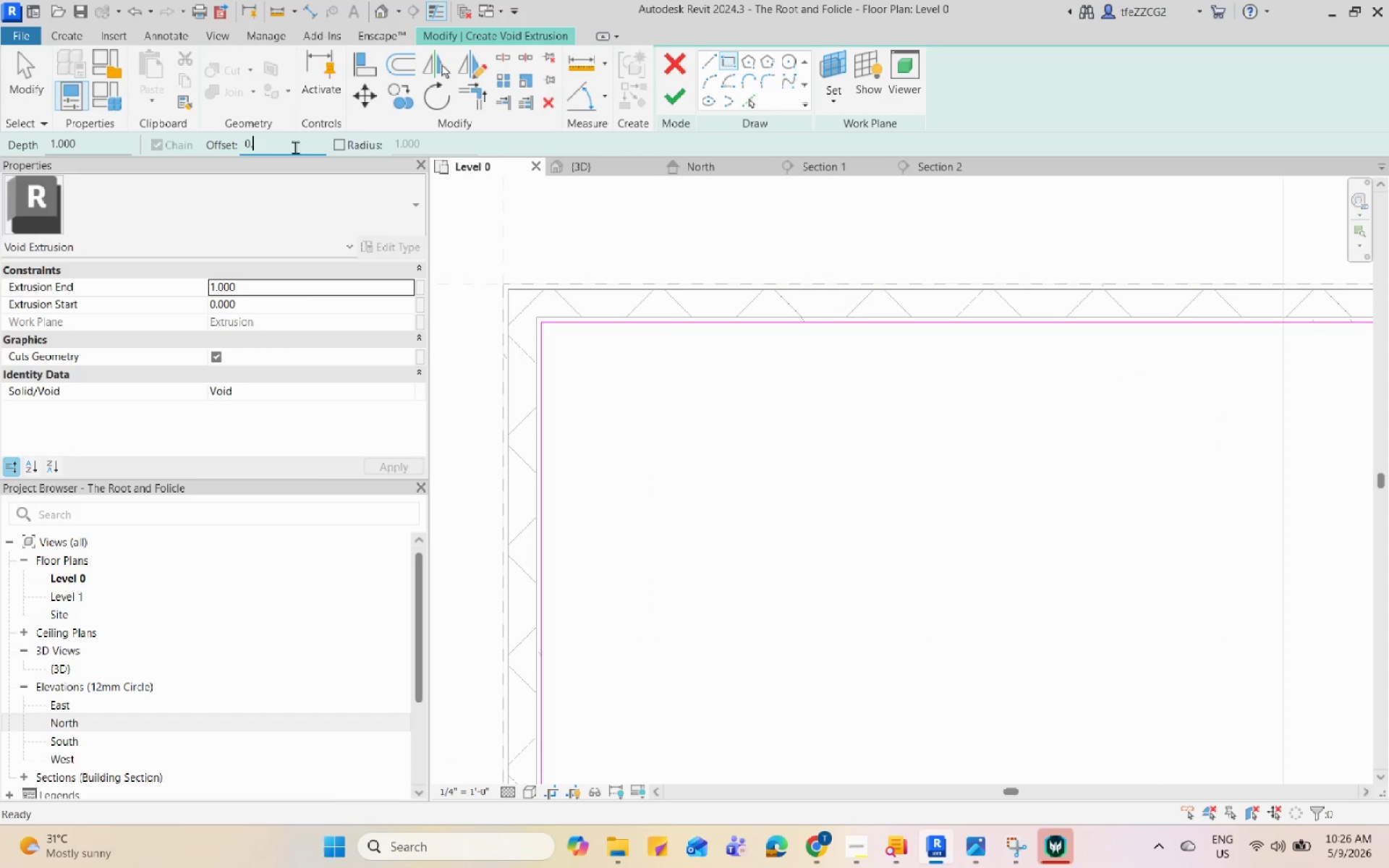 
key(Numpad3)
 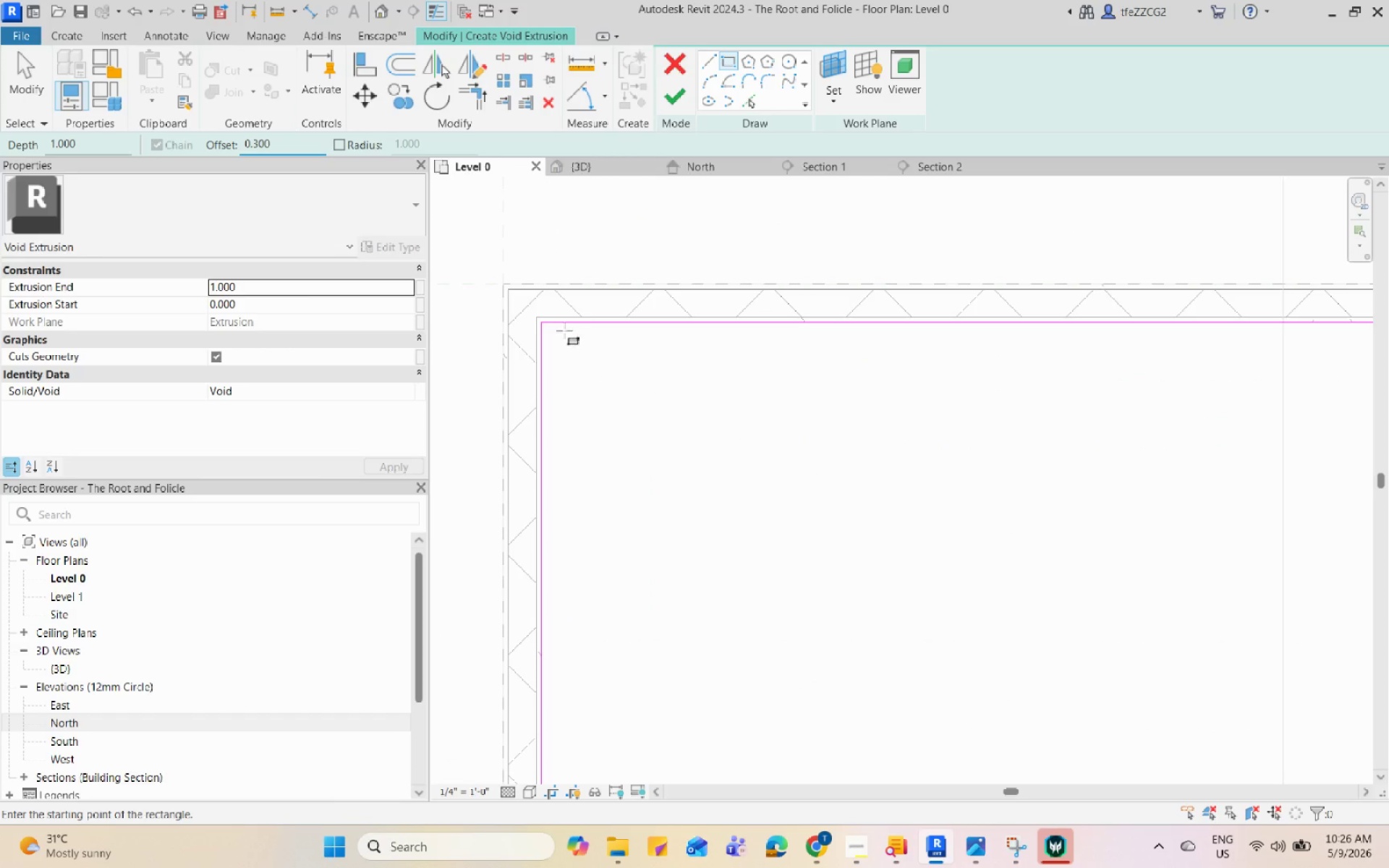 
left_click([545, 325])
 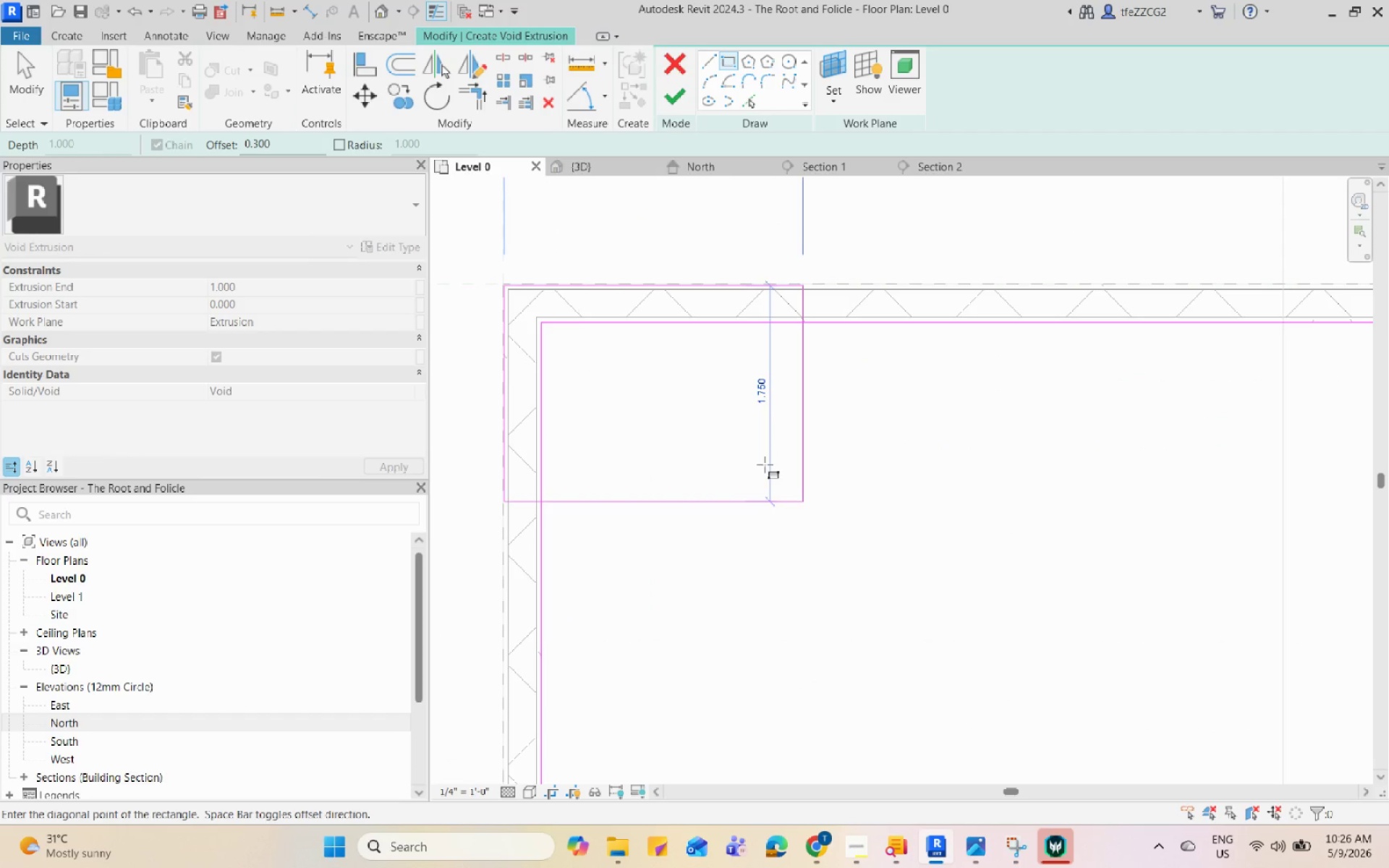 
key(Space)
 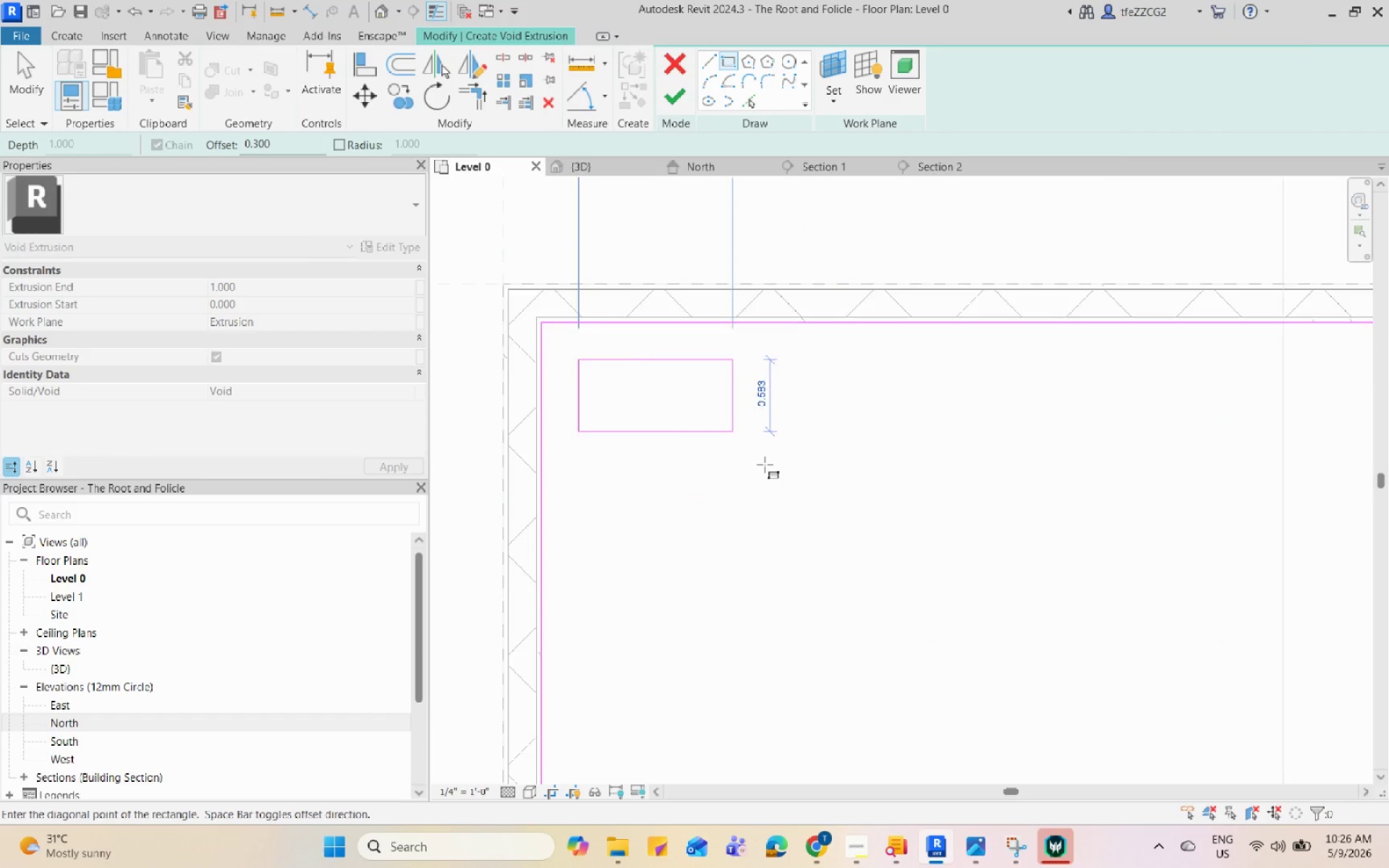 
scroll: coordinate [1046, 640], scroll_direction: up, amount: 2.0
 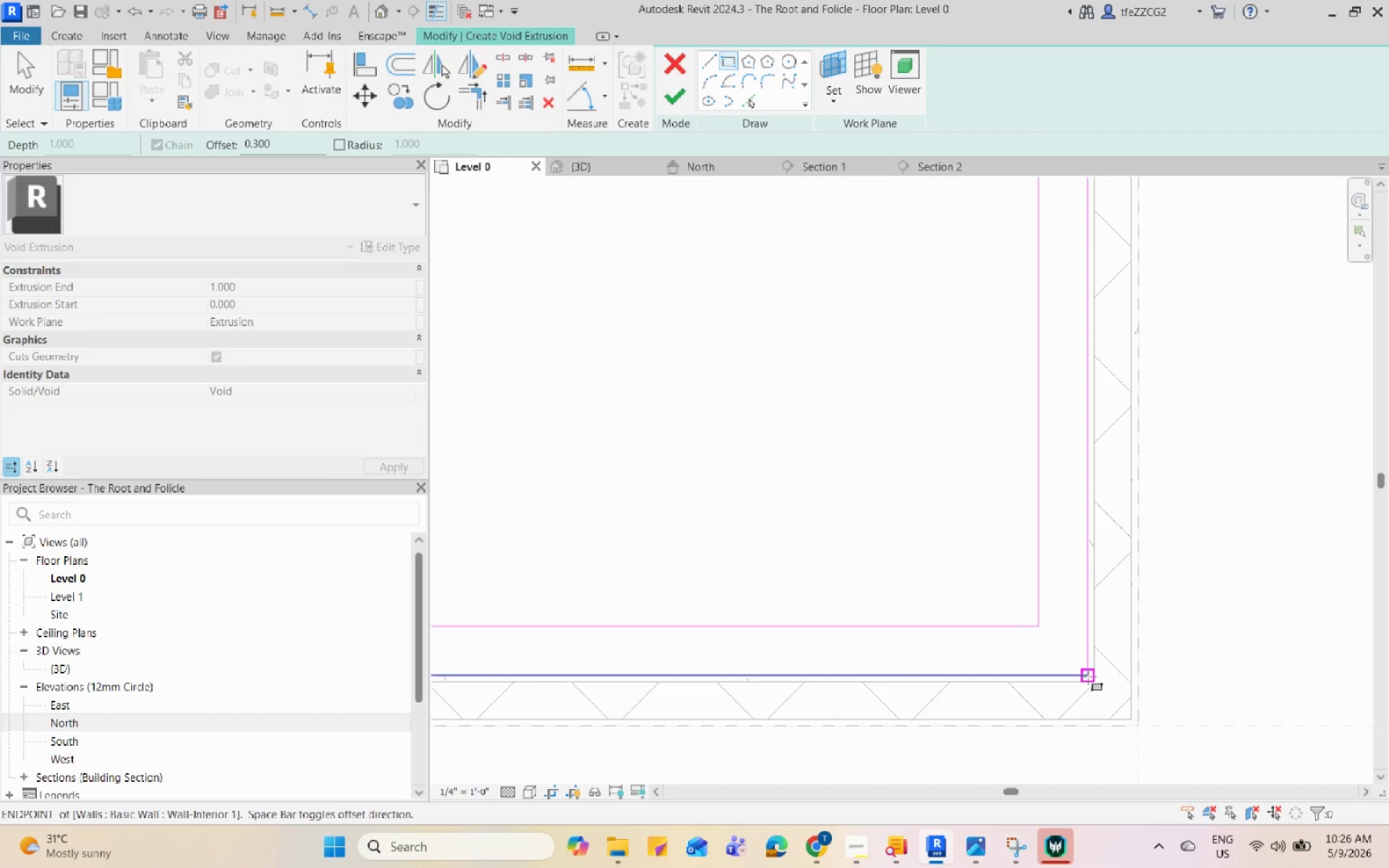 
left_click([1087, 676])
 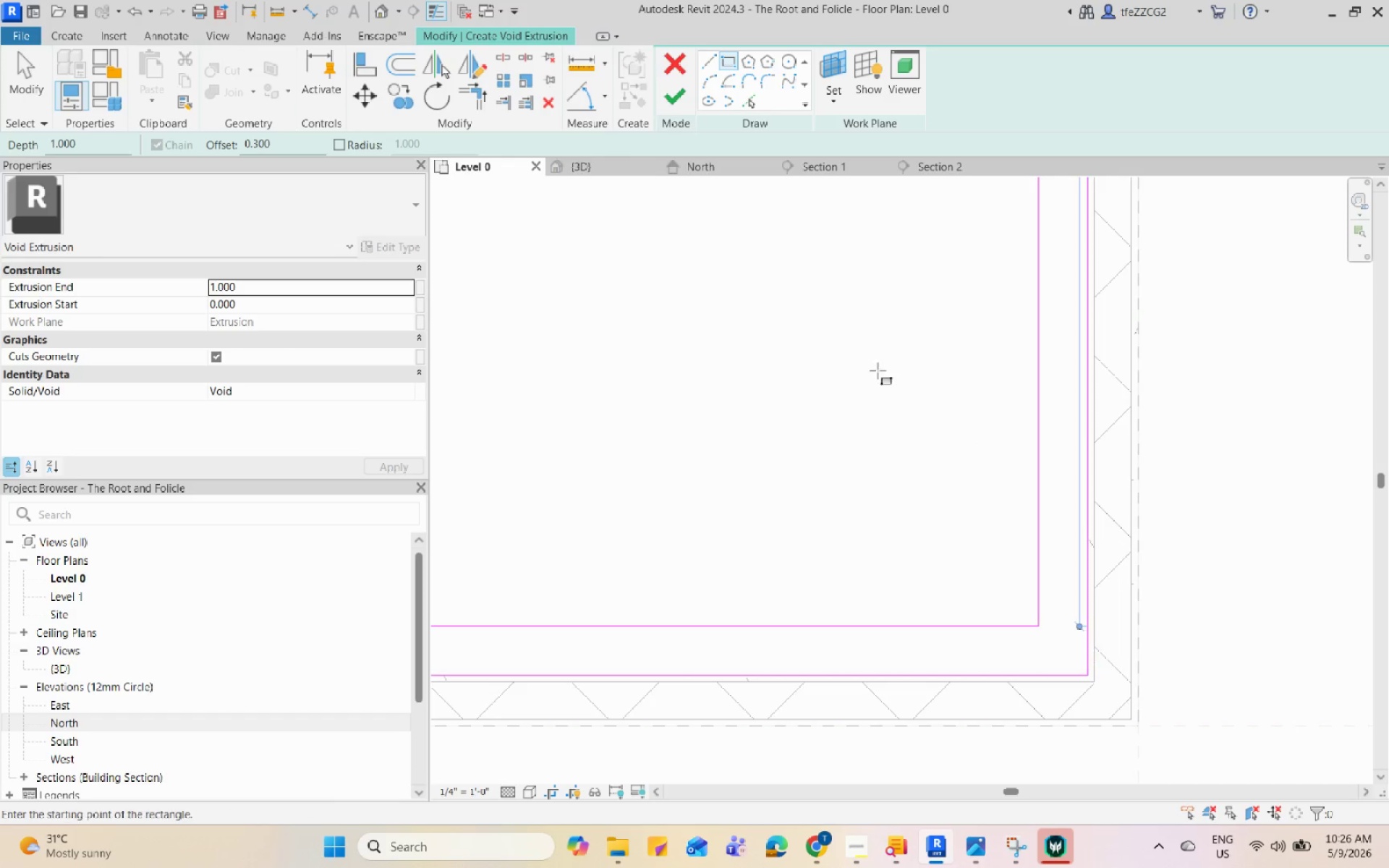 
scroll: coordinate [811, 468], scroll_direction: down, amount: 10.0
 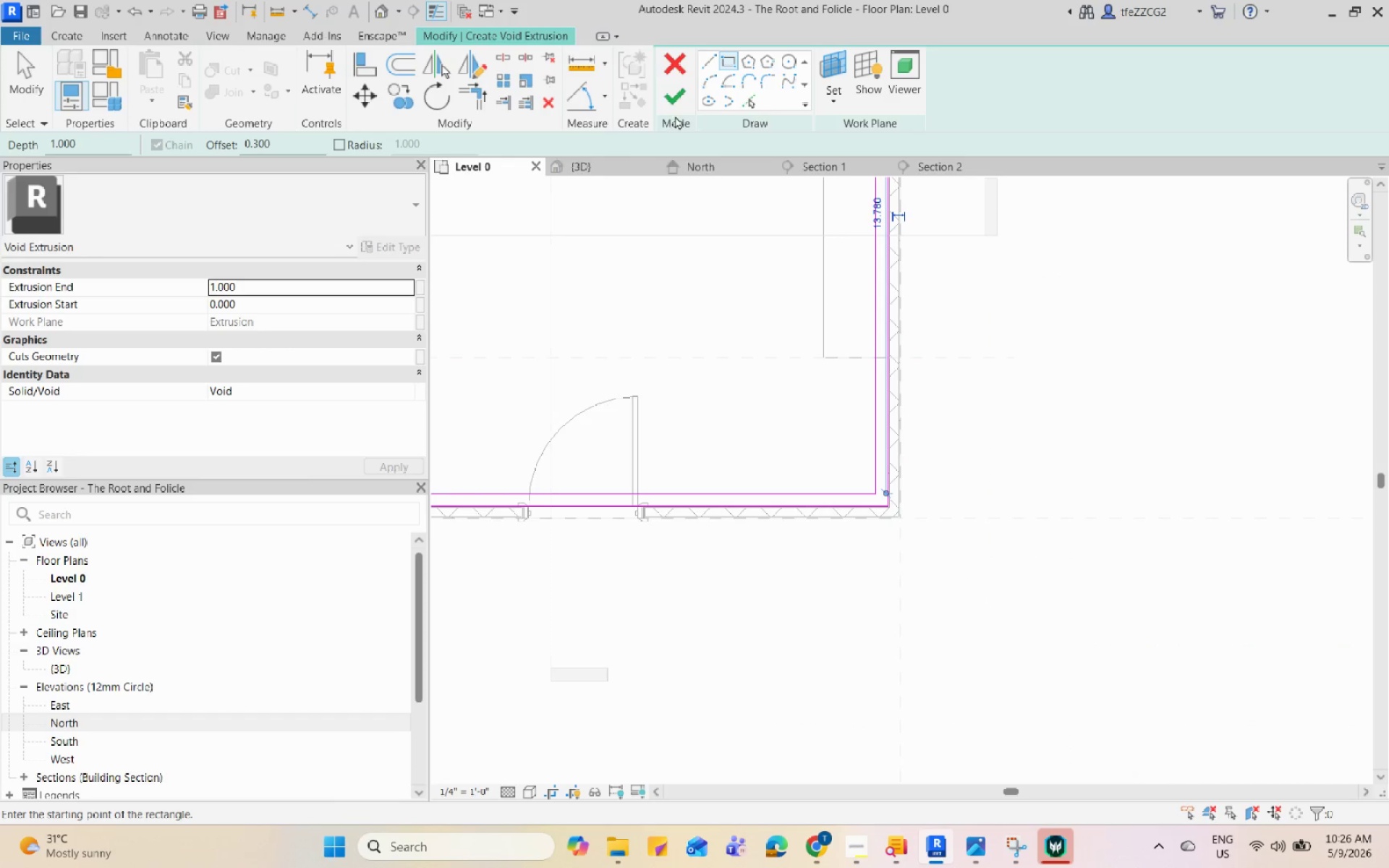 
left_click([672, 108])
 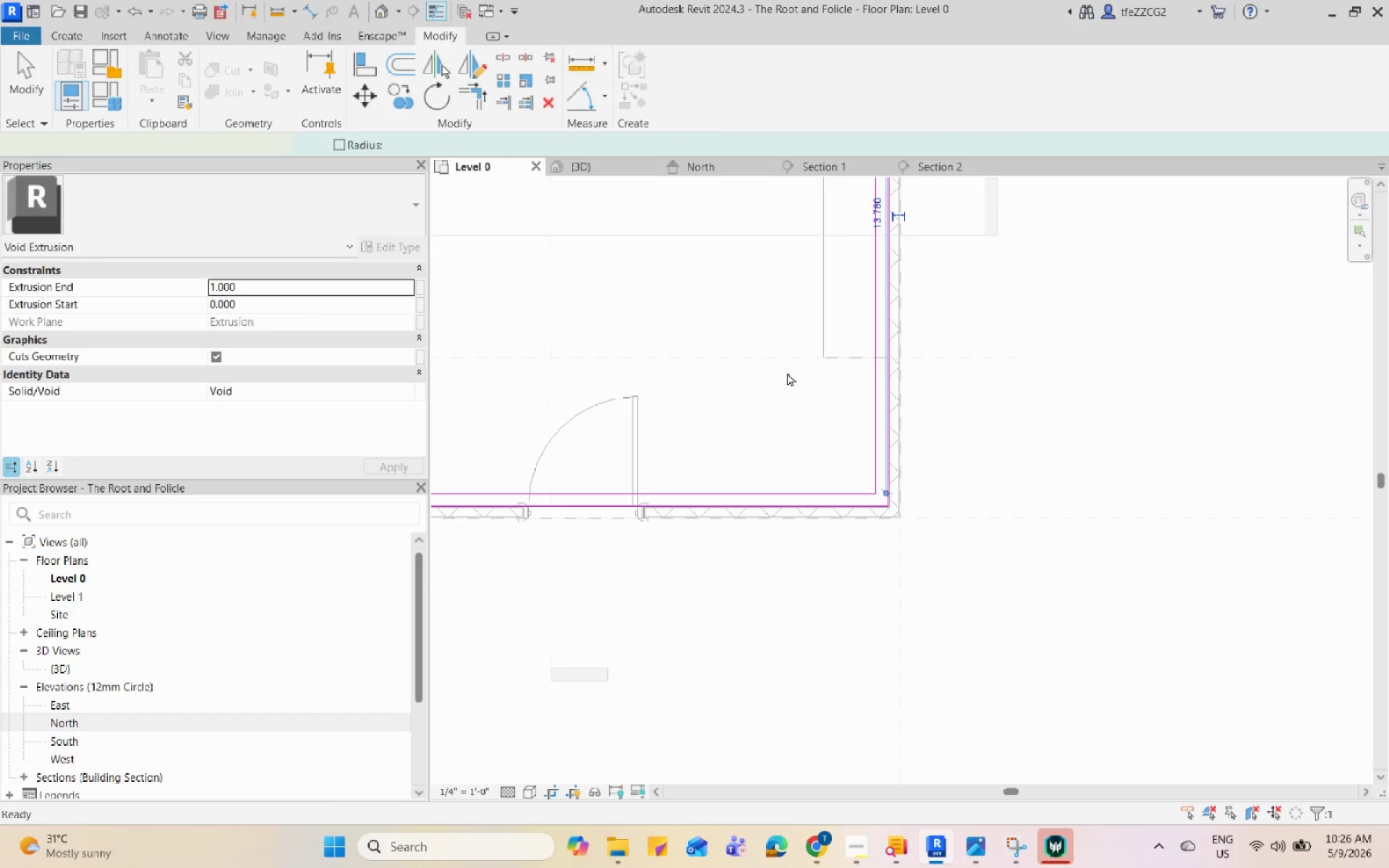 
scroll: coordinate [611, 309], scroll_direction: down, amount: 1.0
 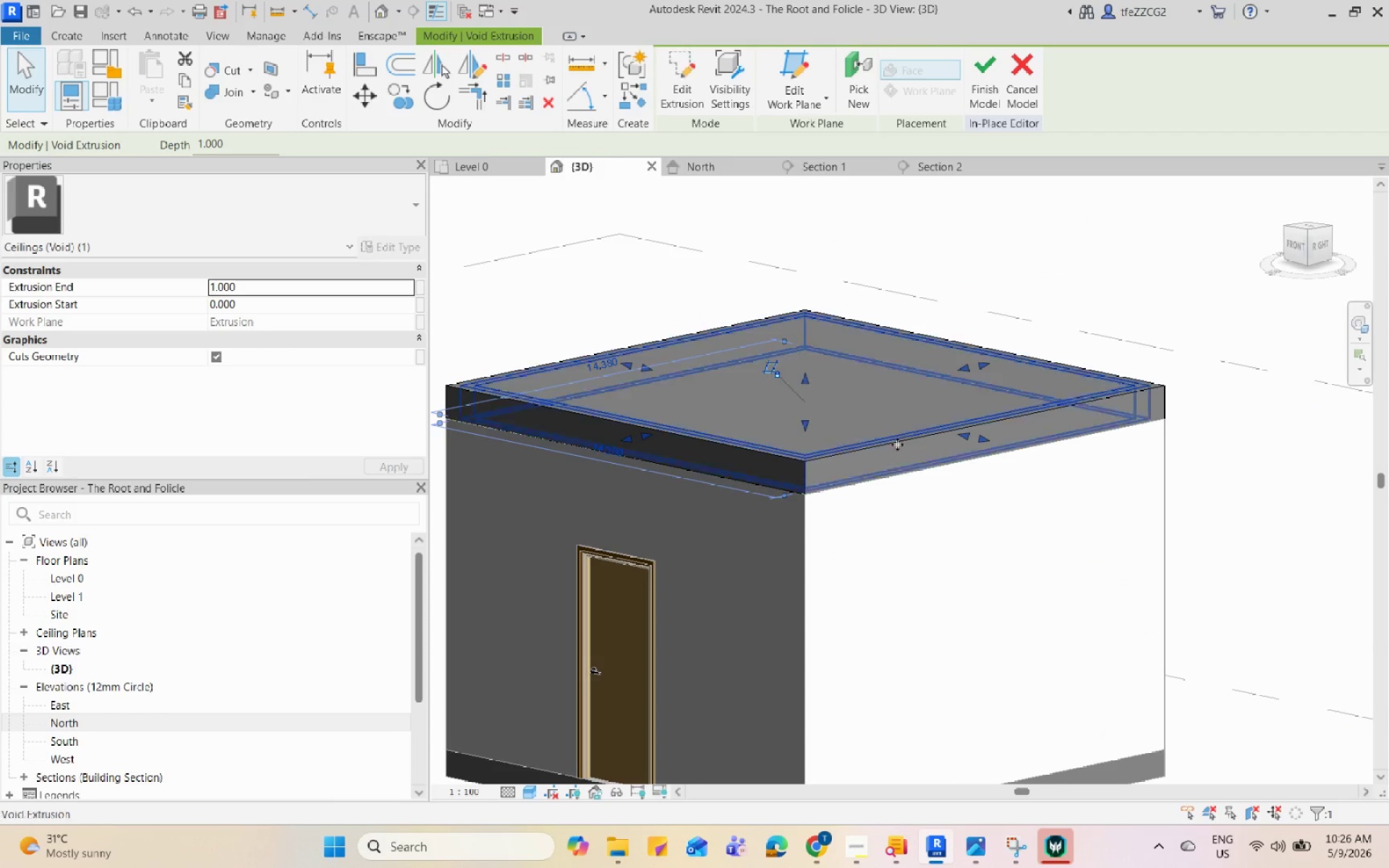 
scroll: coordinate [982, 504], scroll_direction: up, amount: 7.0
 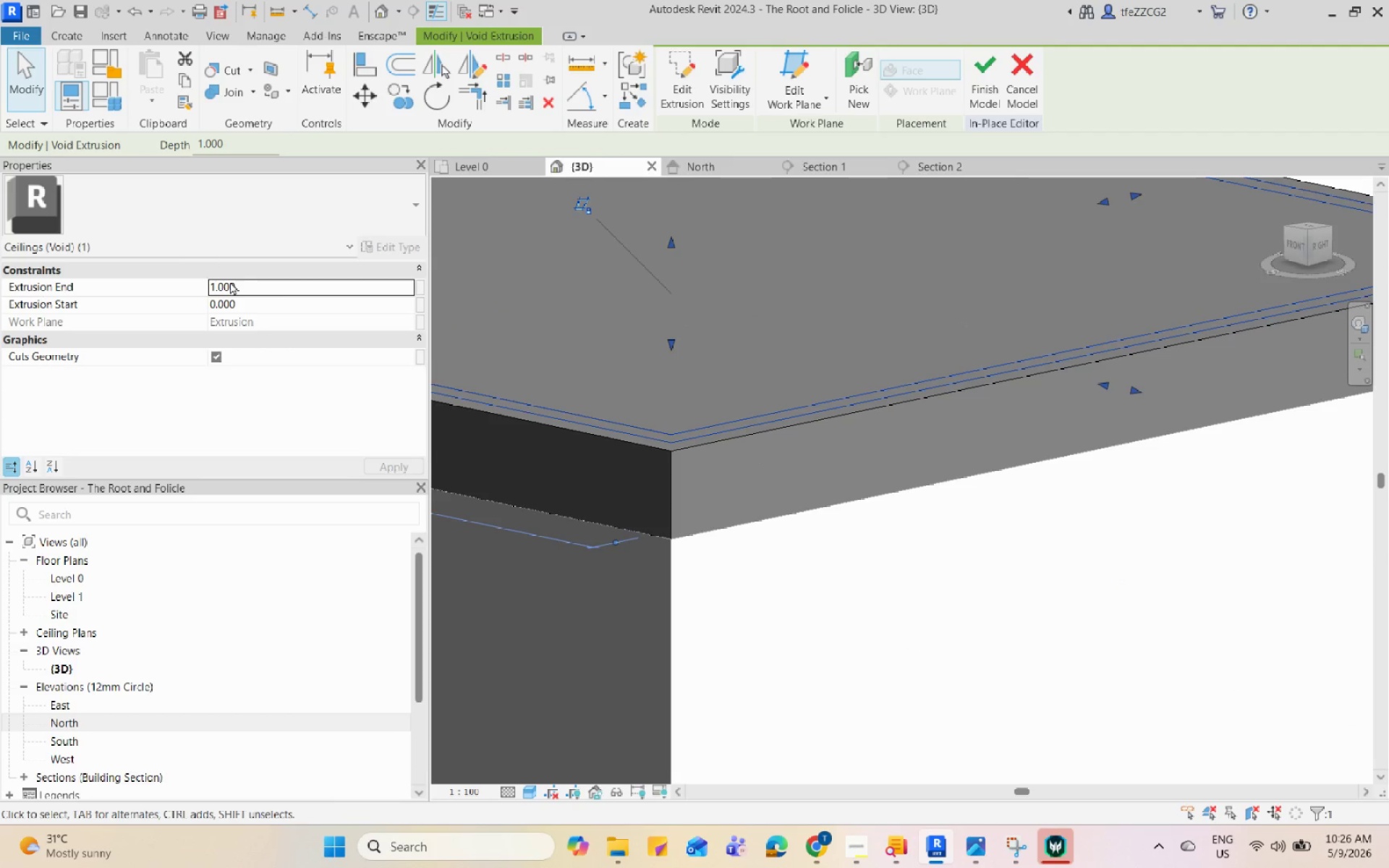 
left_click([275, 281])
 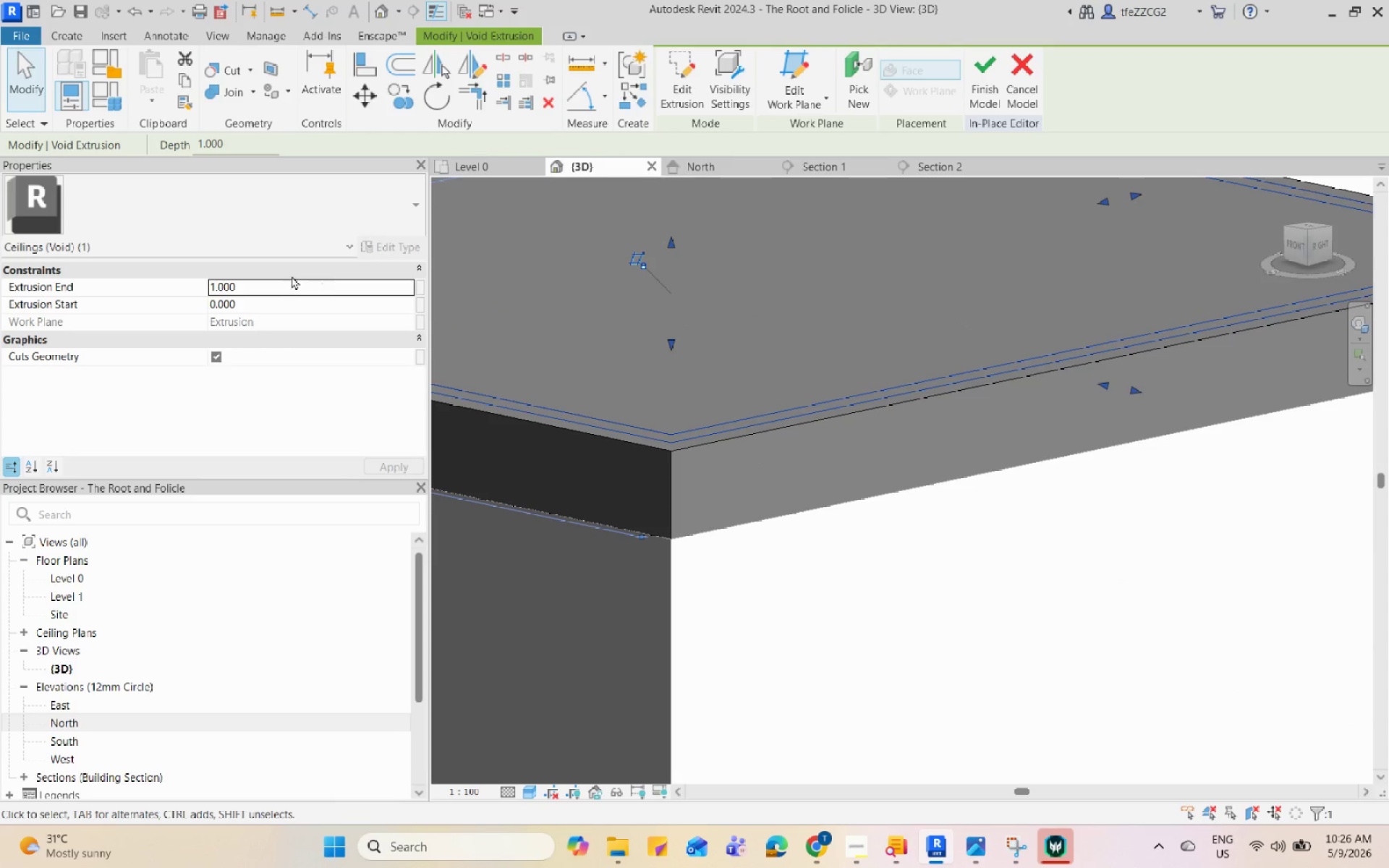 
left_click([297, 284])
 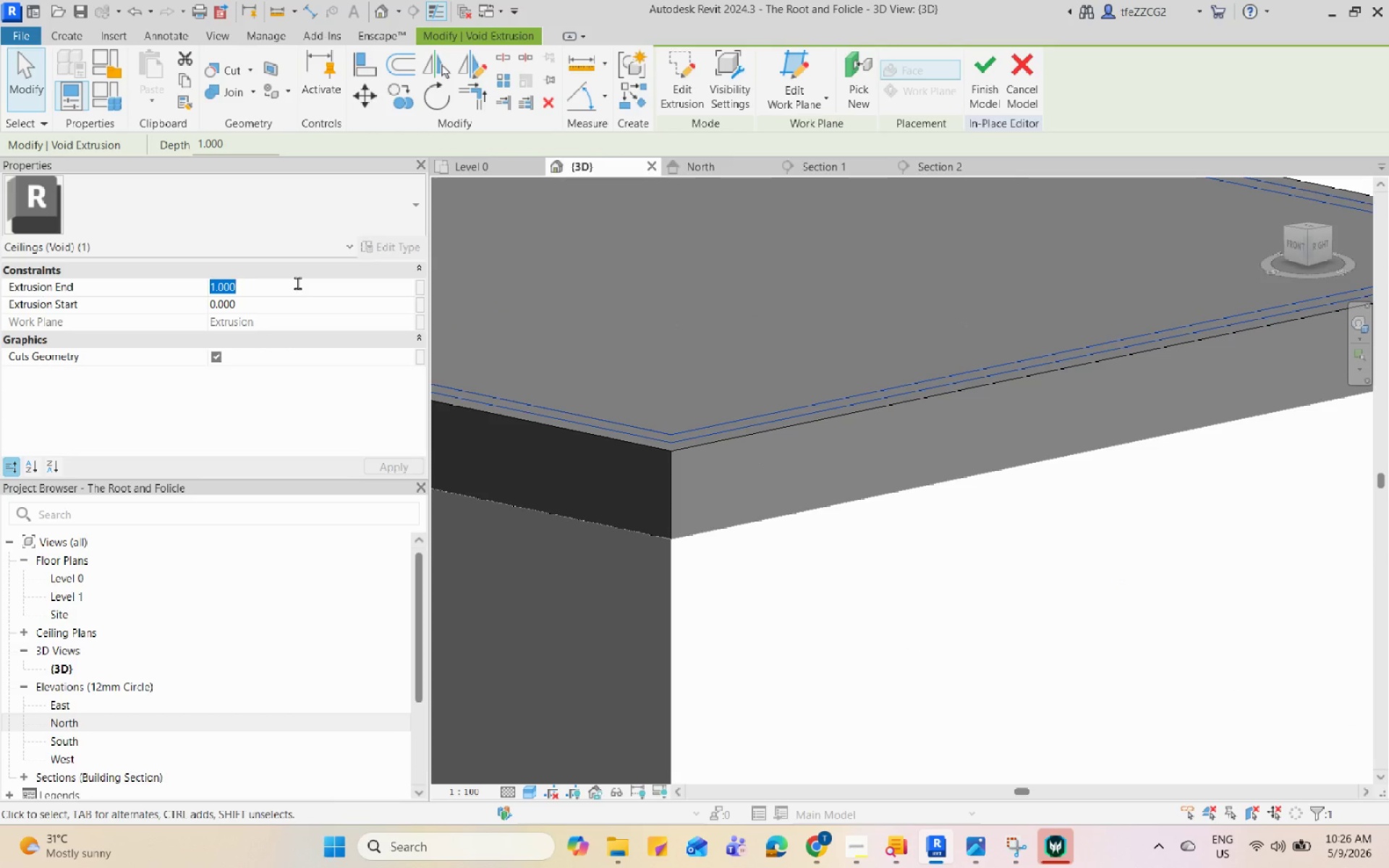 
key(Numpad0)
 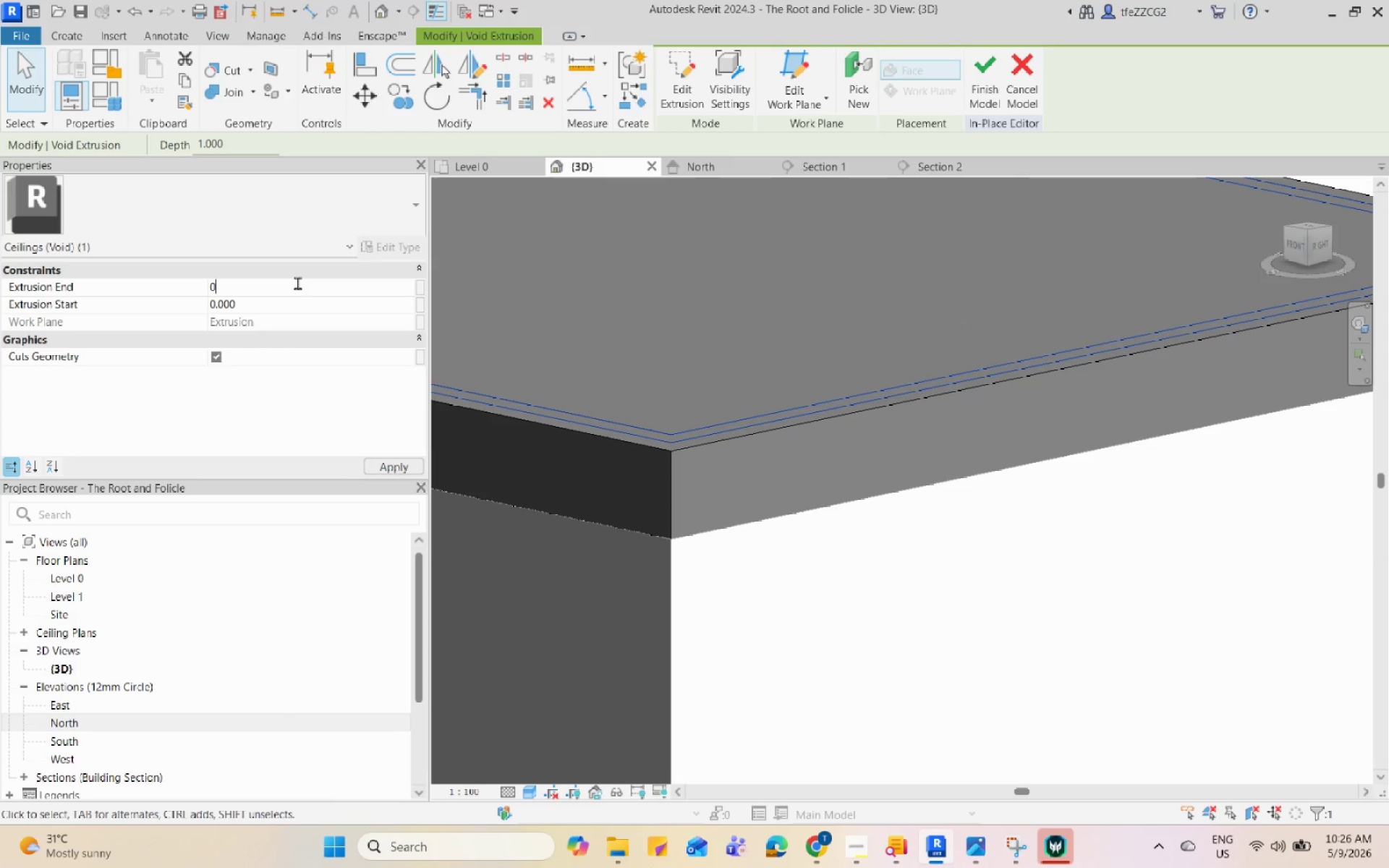 
key(NumpadDecimal)
 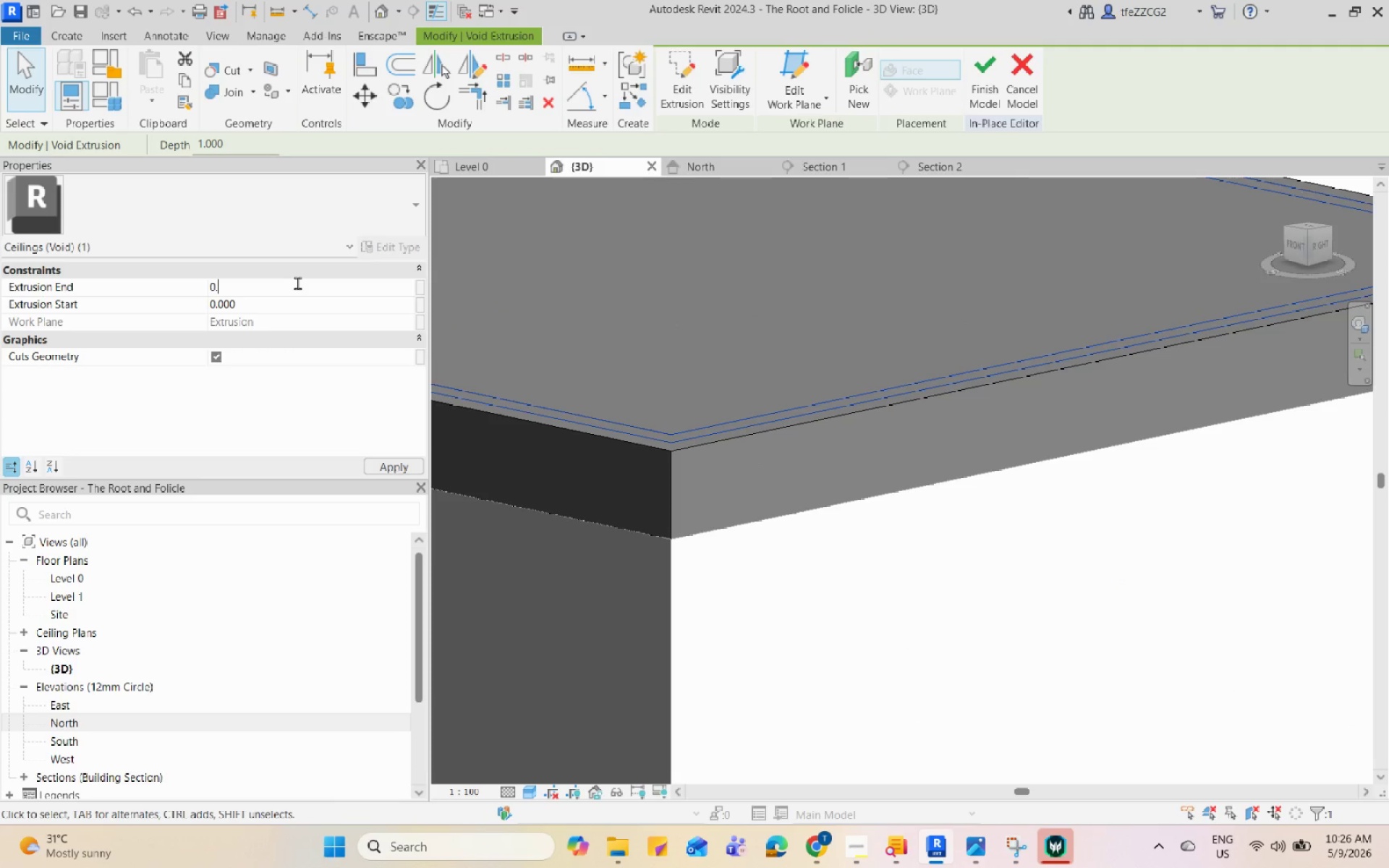 
key(Numpad8)
 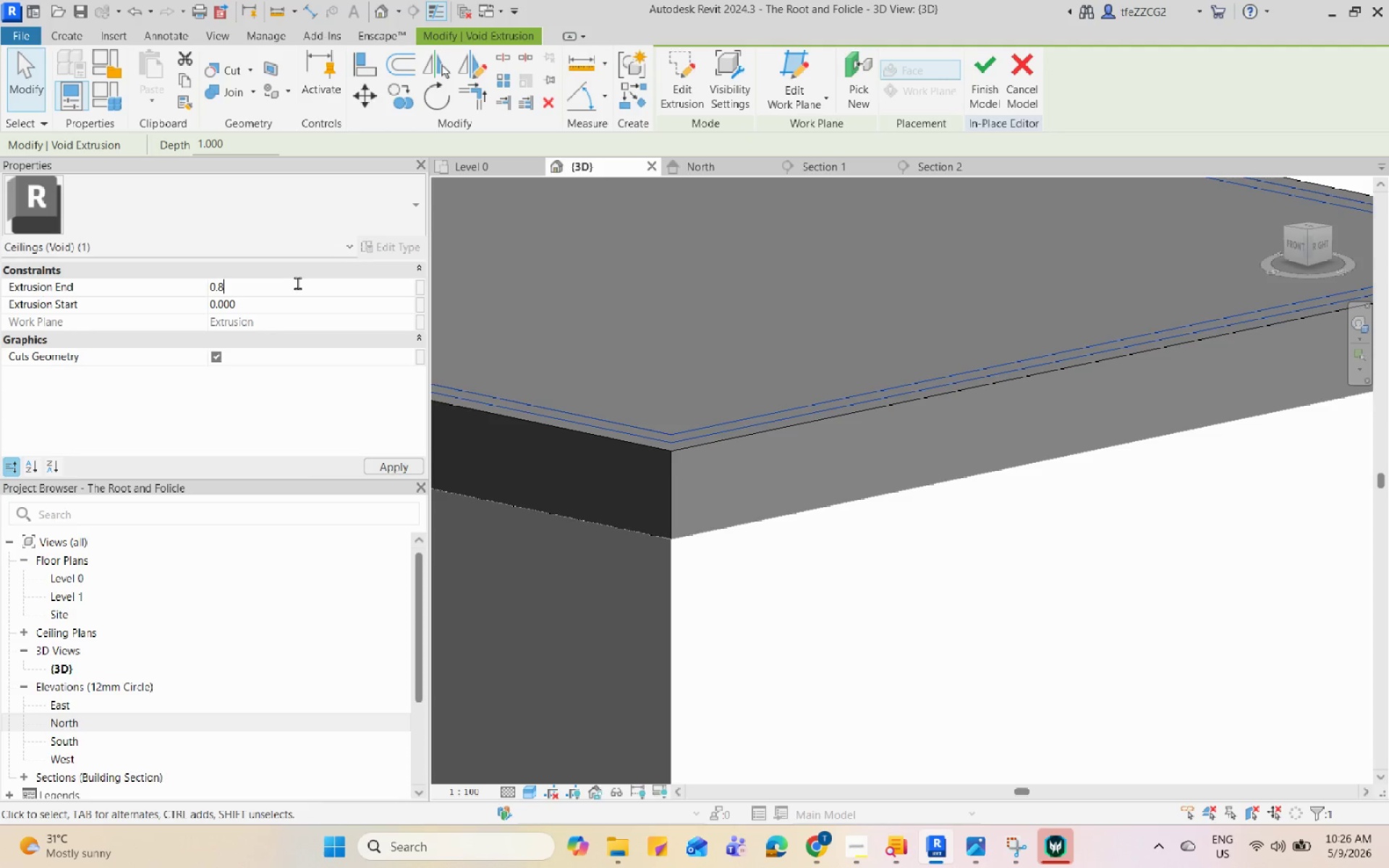 
key(Enter)
 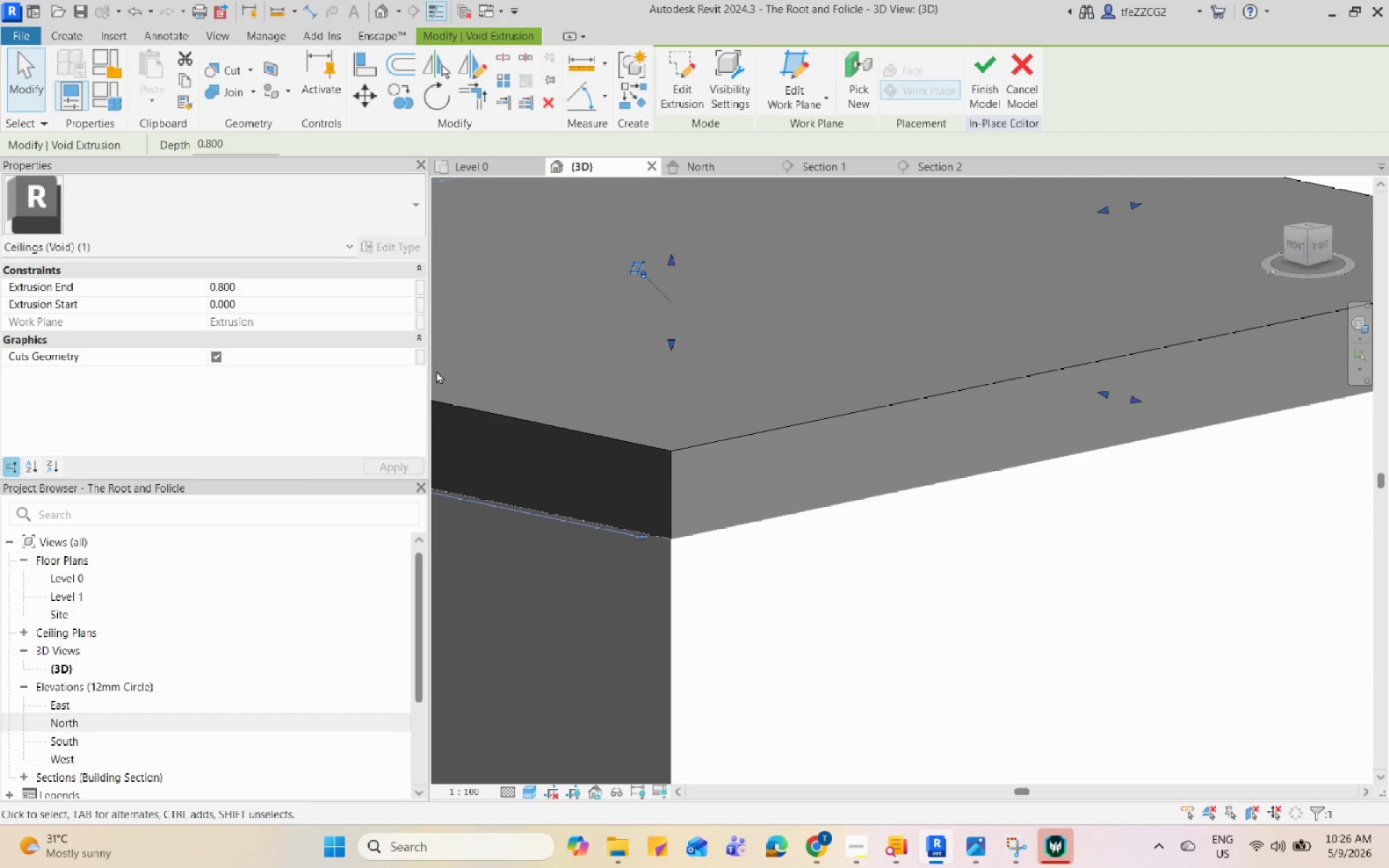 
scroll: coordinate [896, 565], scroll_direction: down, amount: 11.0
 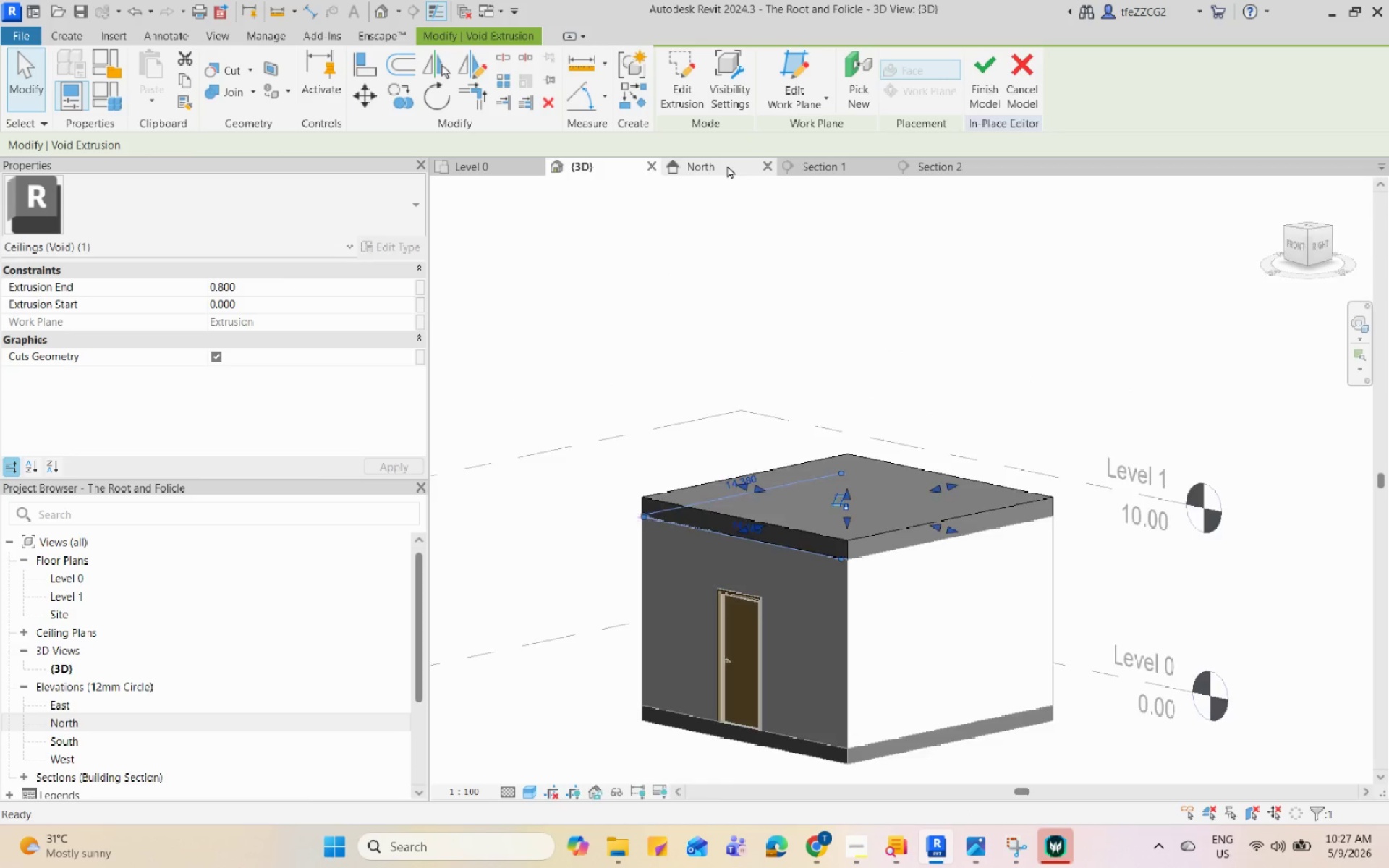 
scroll: coordinate [873, 409], scroll_direction: up, amount: 4.0
 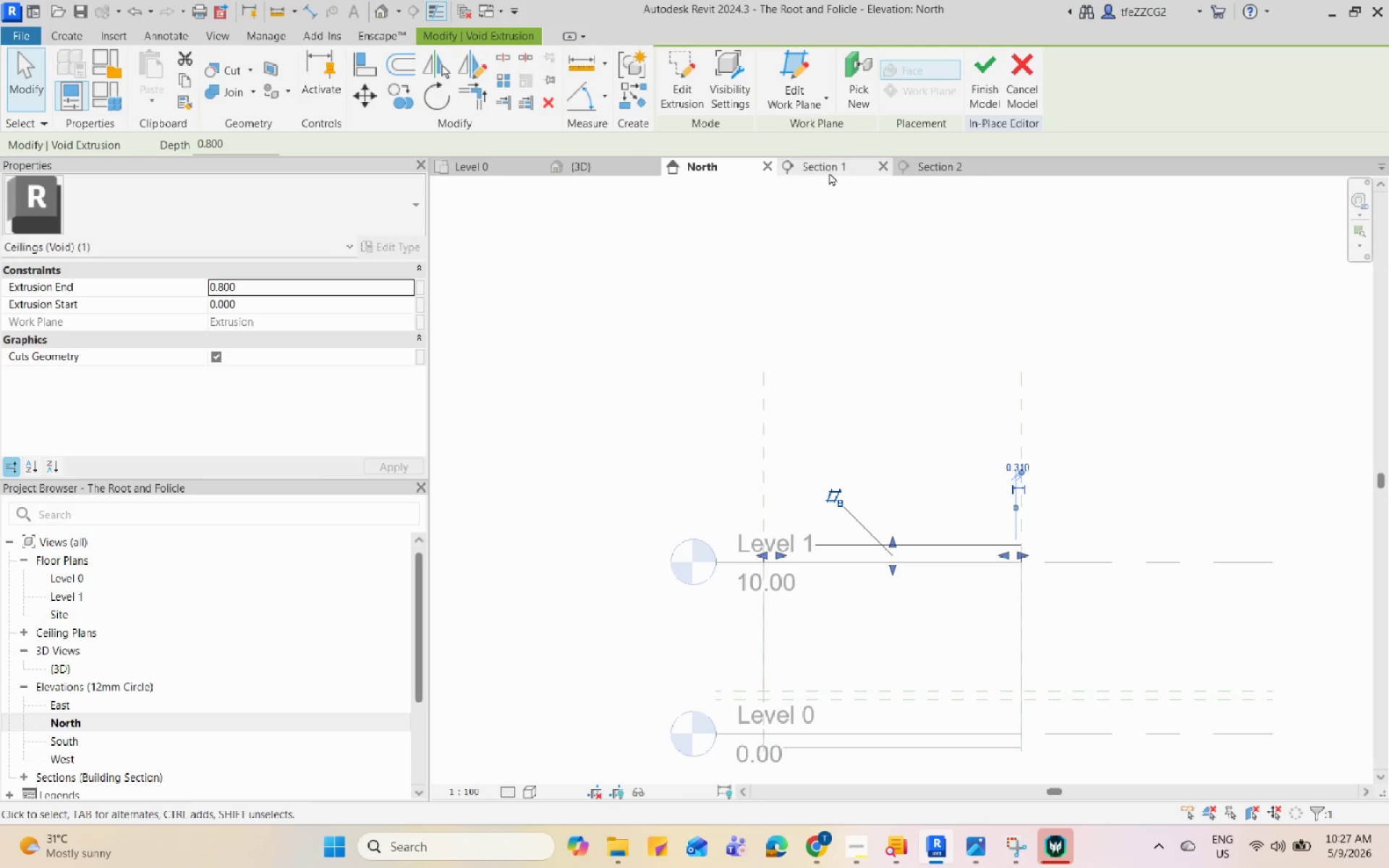 
left_click([833, 166])
 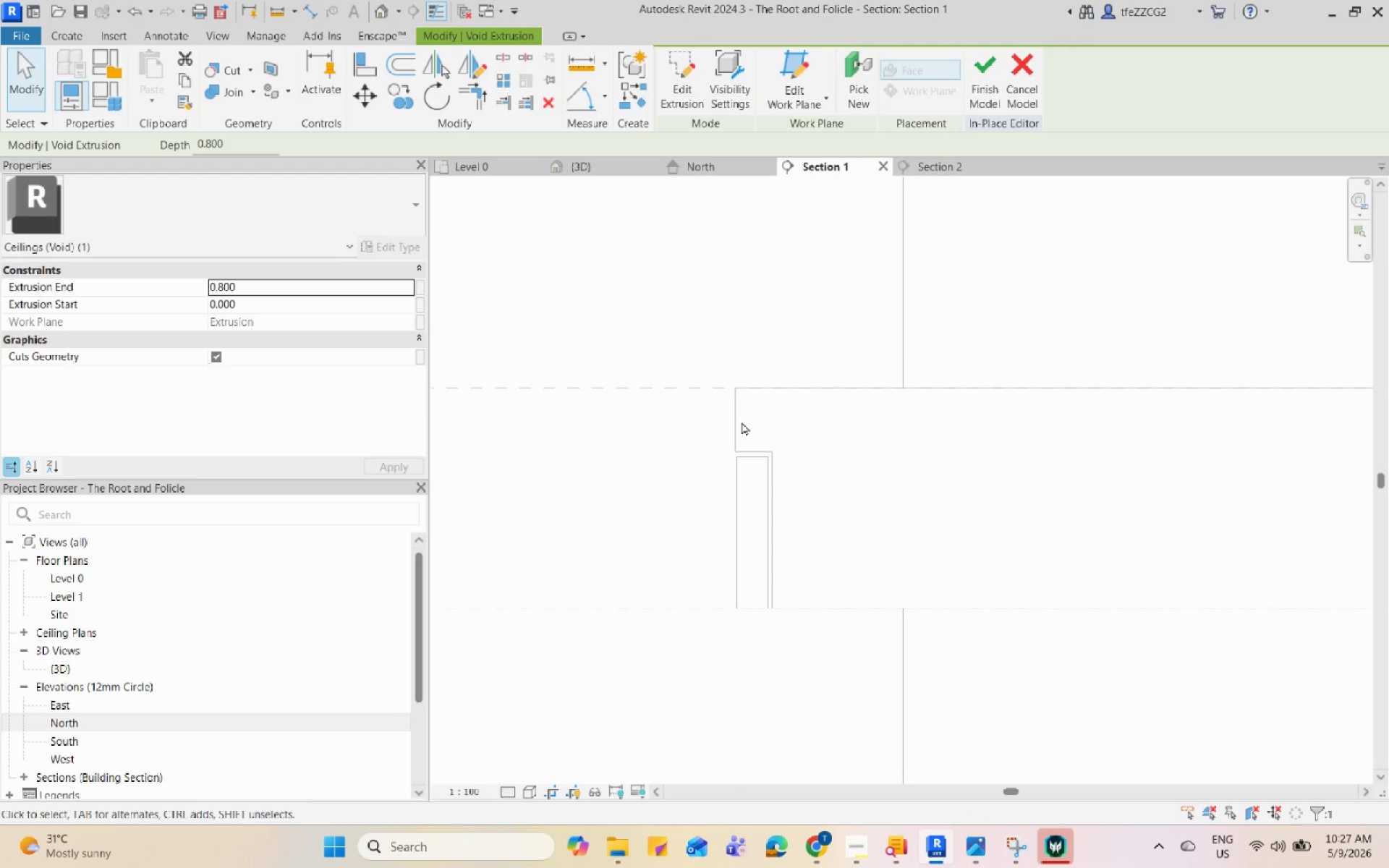 
scroll: coordinate [839, 467], scroll_direction: down, amount: 13.0
 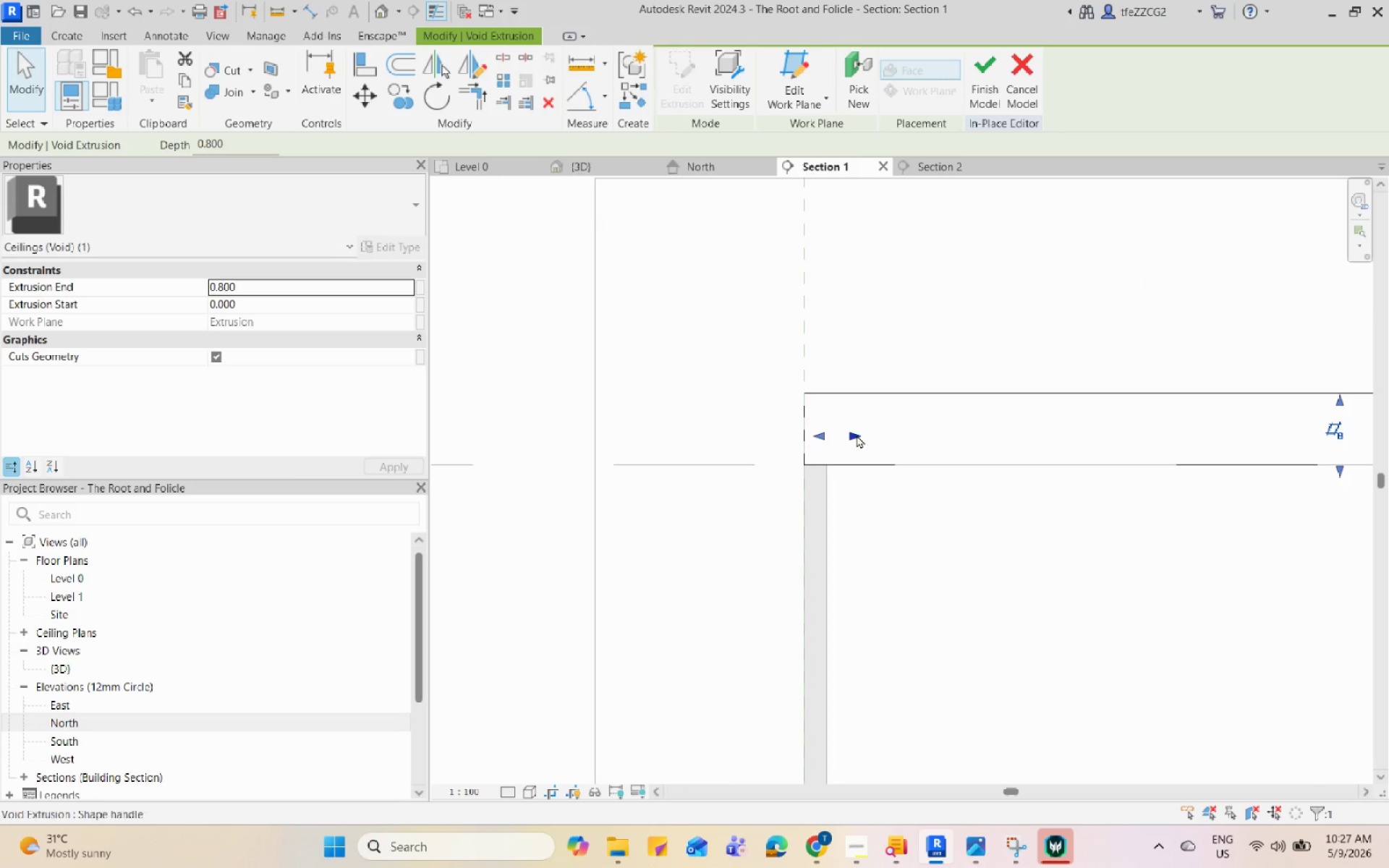 
left_click([925, 169])
 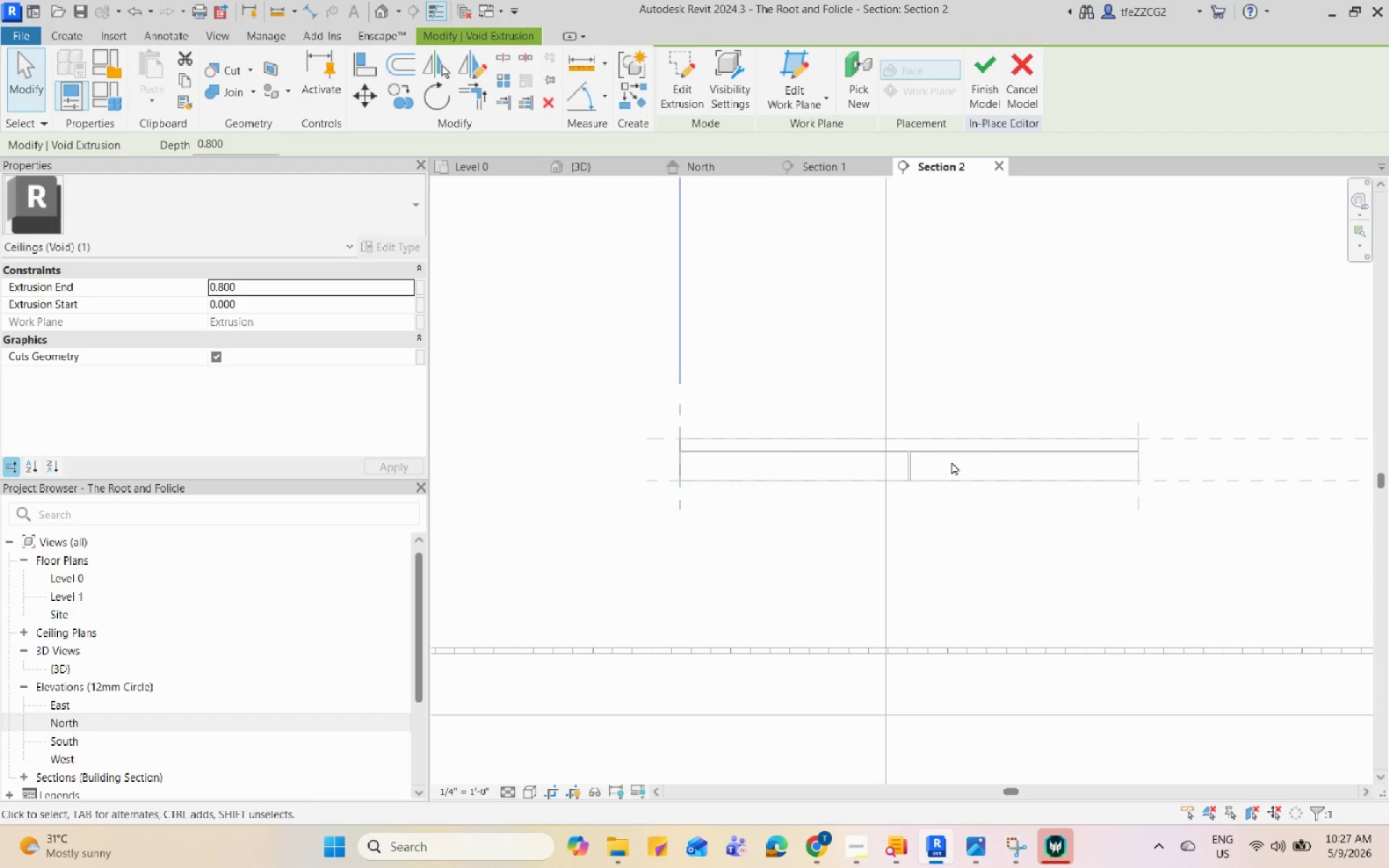 
scroll: coordinate [788, 318], scroll_direction: down, amount: 2.0
 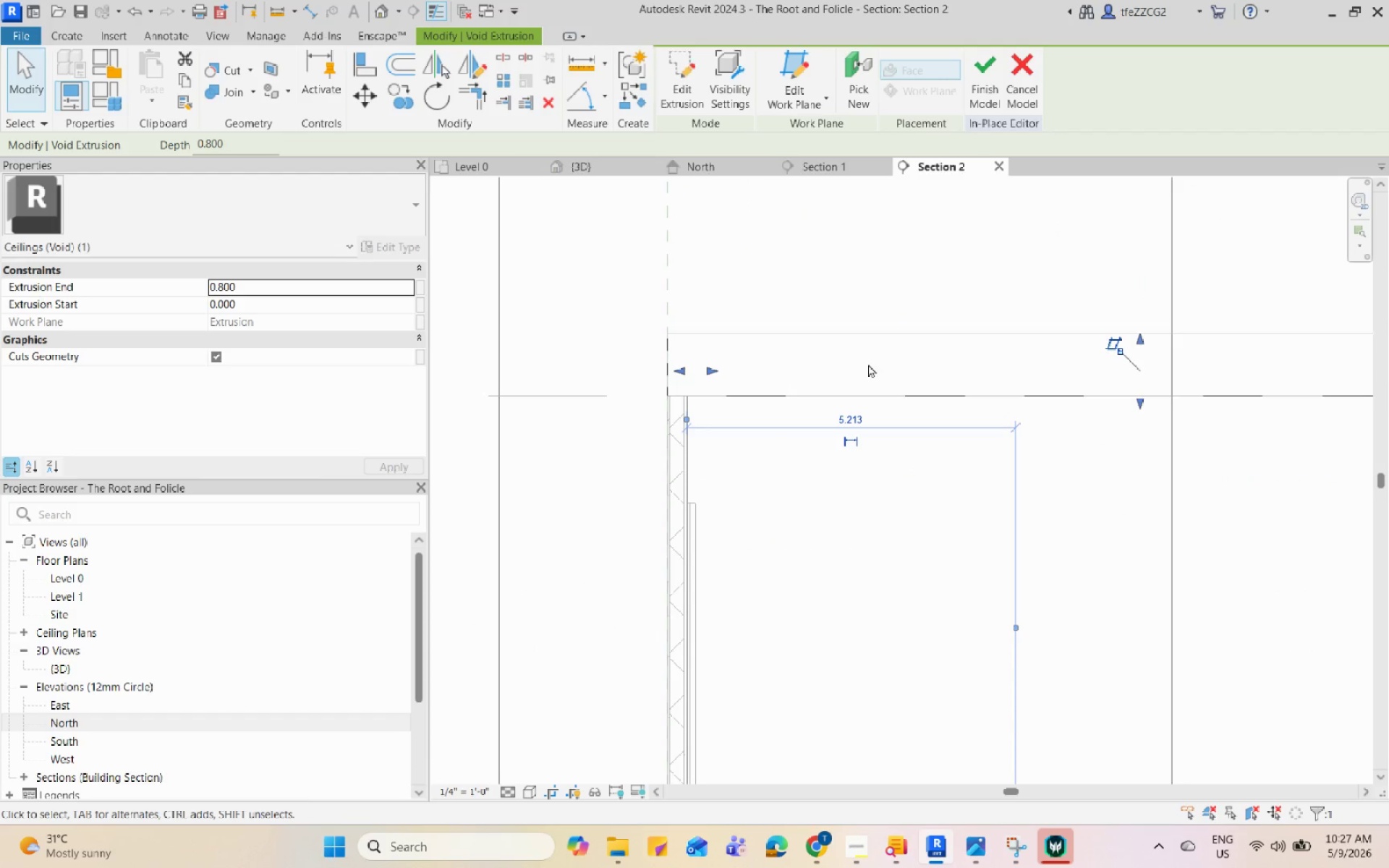 
left_click([873, 331])
 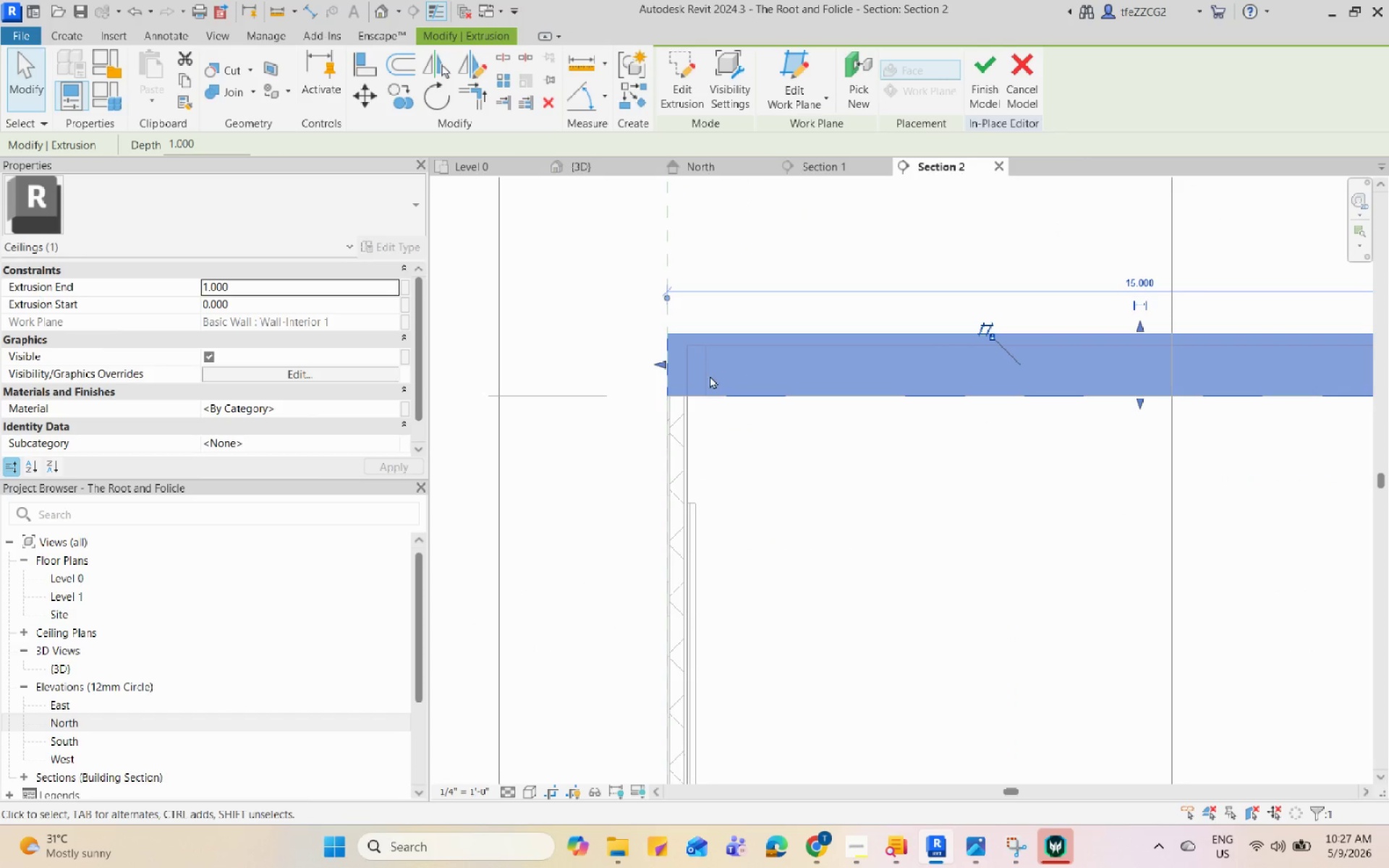 
left_click([702, 377])
 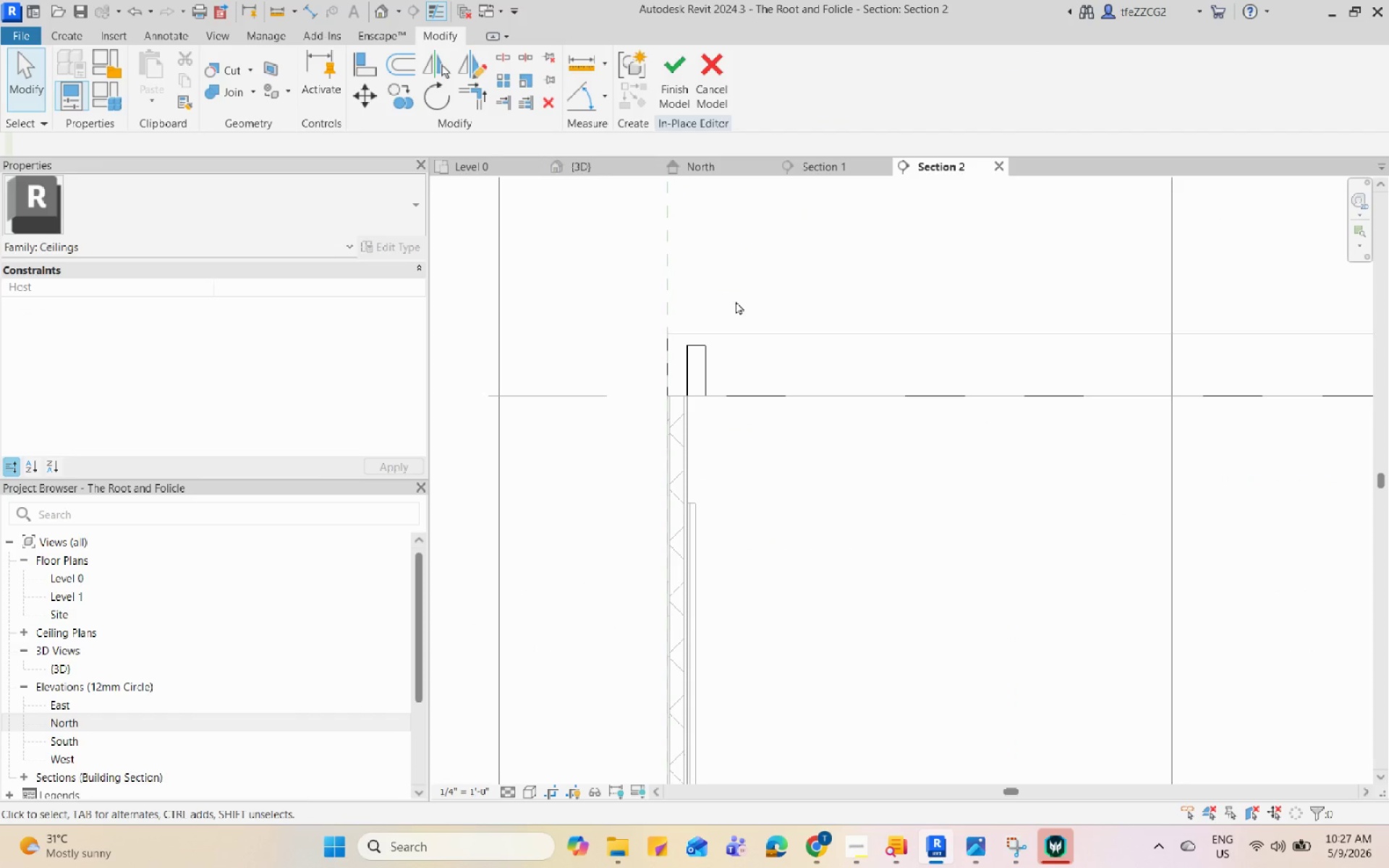 
key(Escape)
 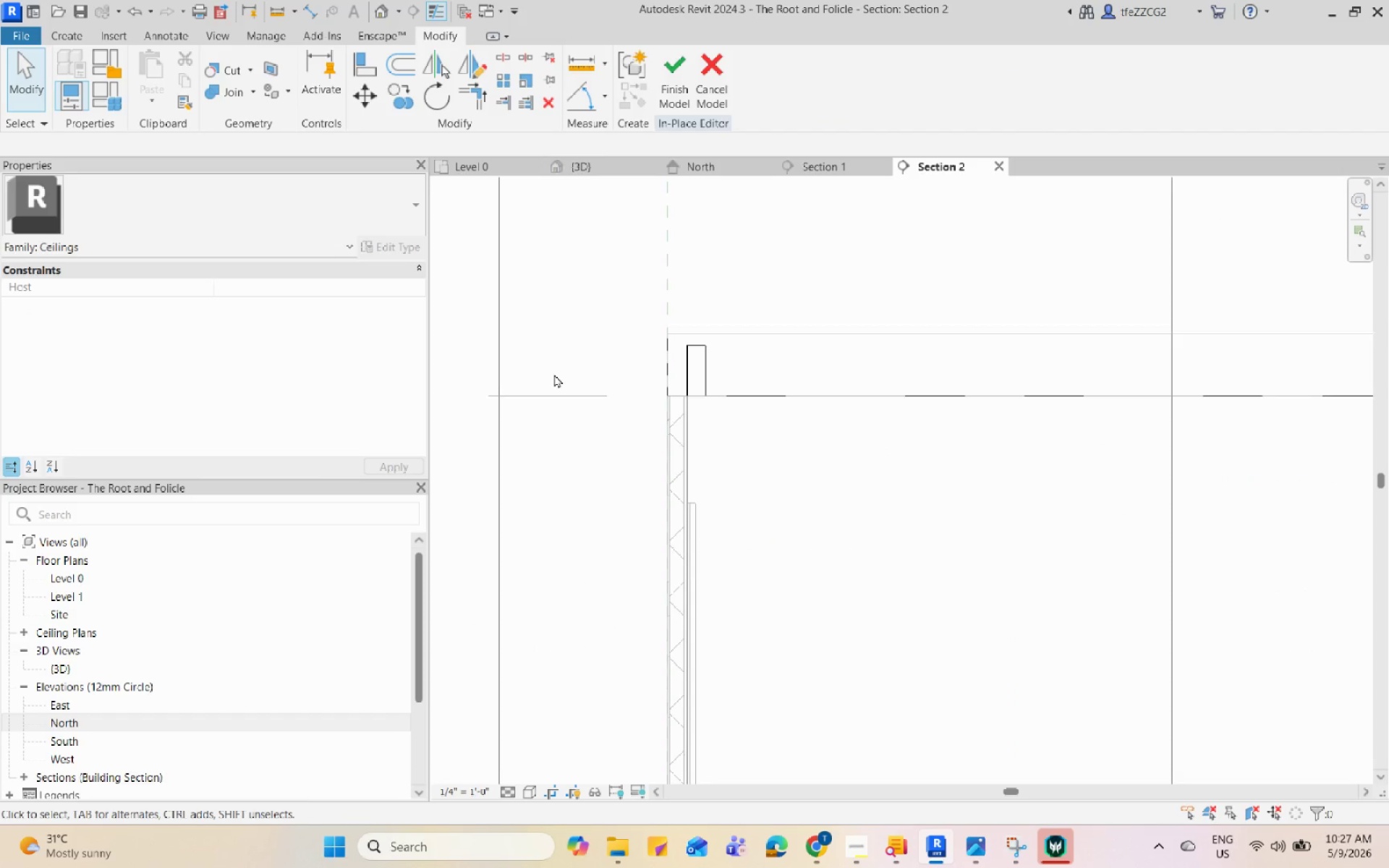 
scroll: coordinate [833, 380], scroll_direction: down, amount: 1.0
 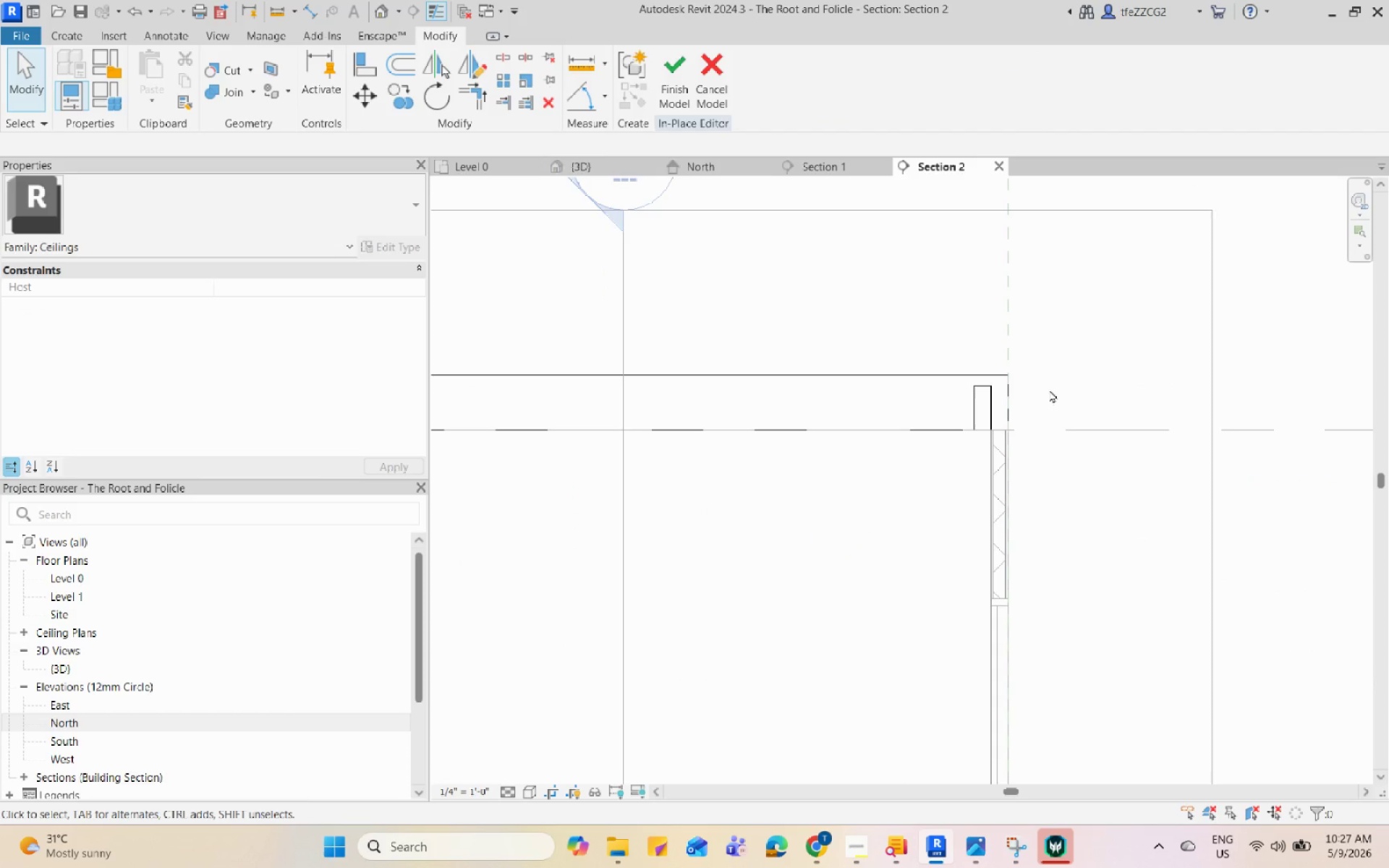 
left_click([1152, 364])
 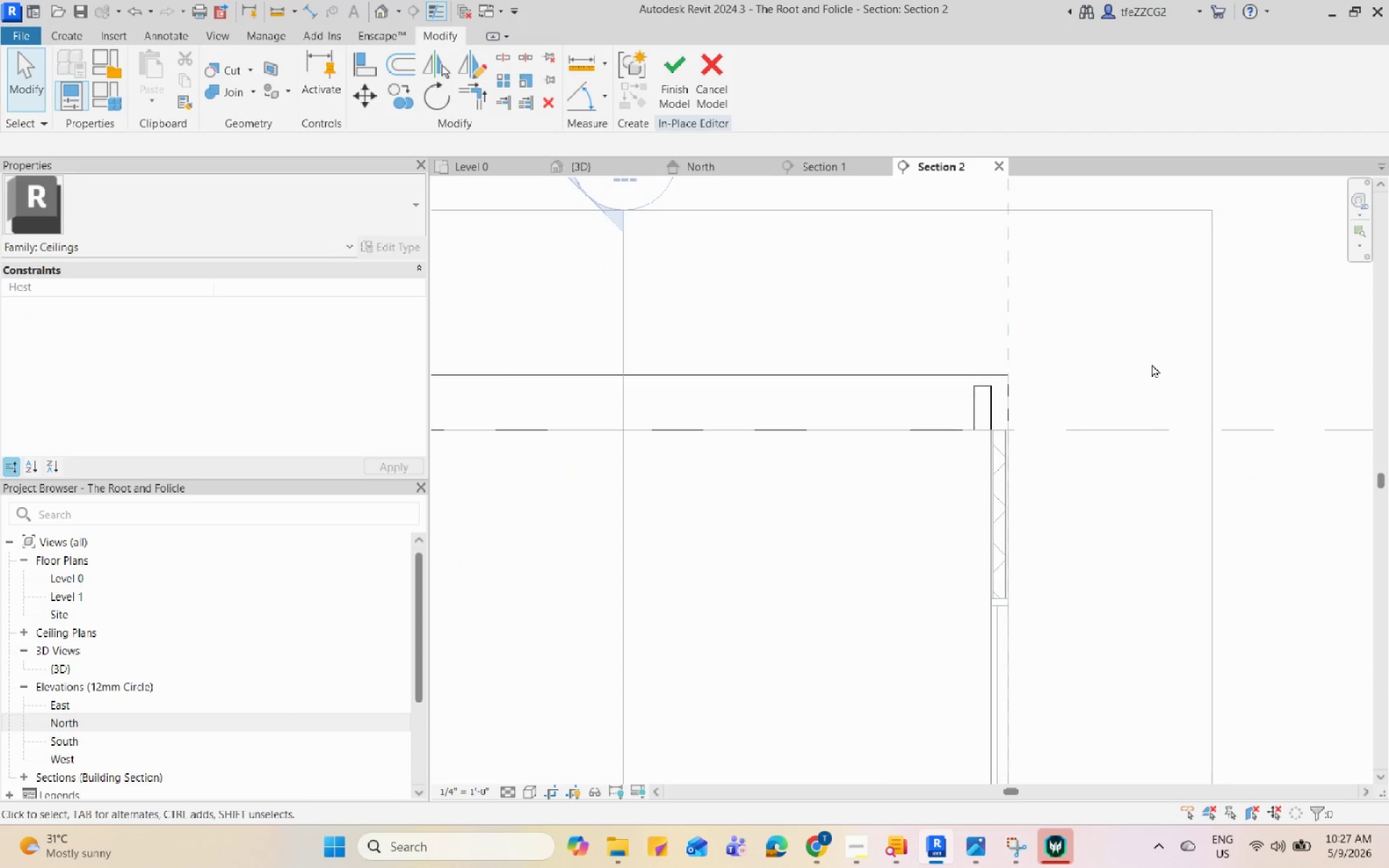 
scroll: coordinate [1152, 364], scroll_direction: down, amount: 4.0
 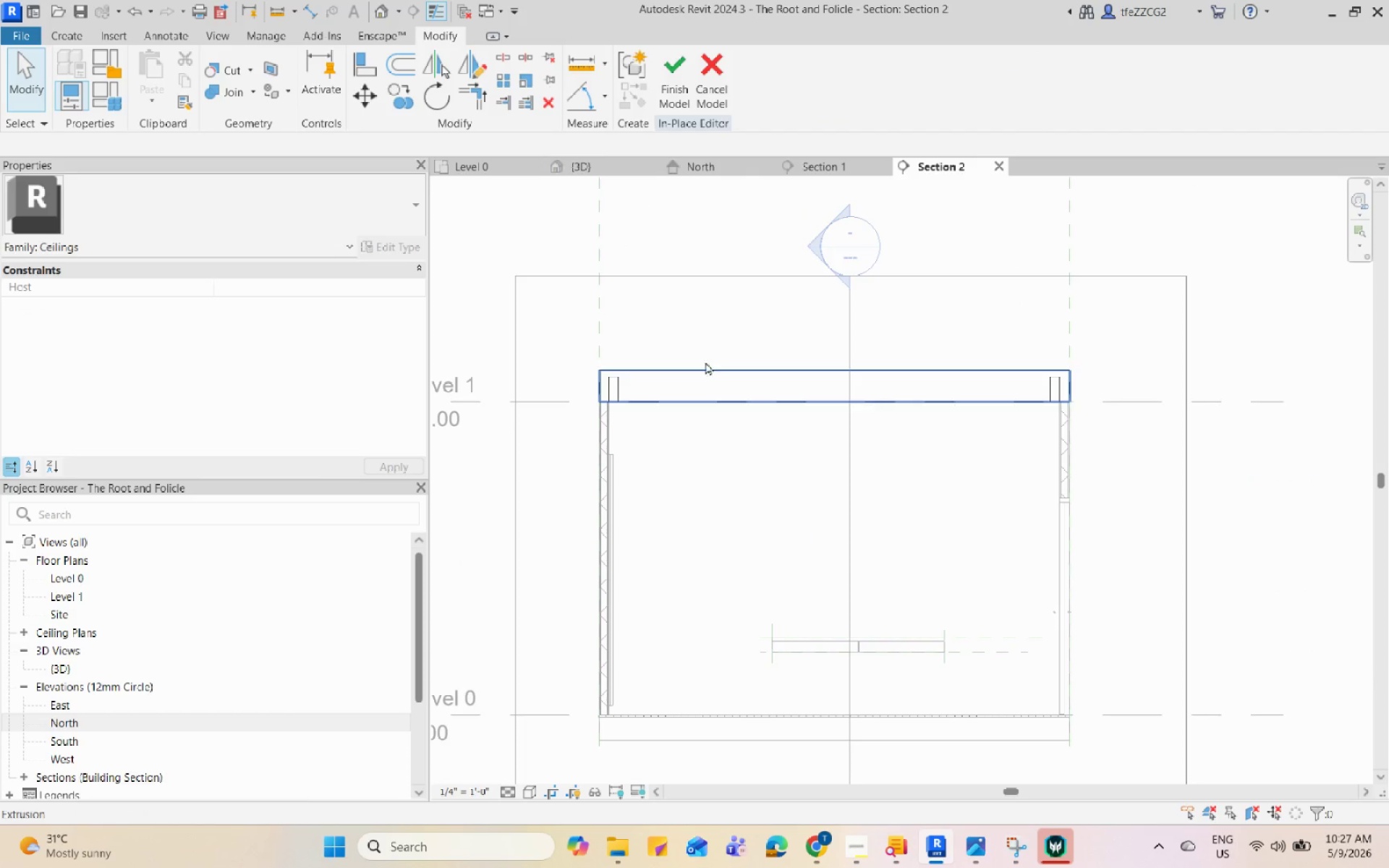 
scroll: coordinate [587, 362], scroll_direction: up, amount: 3.0
 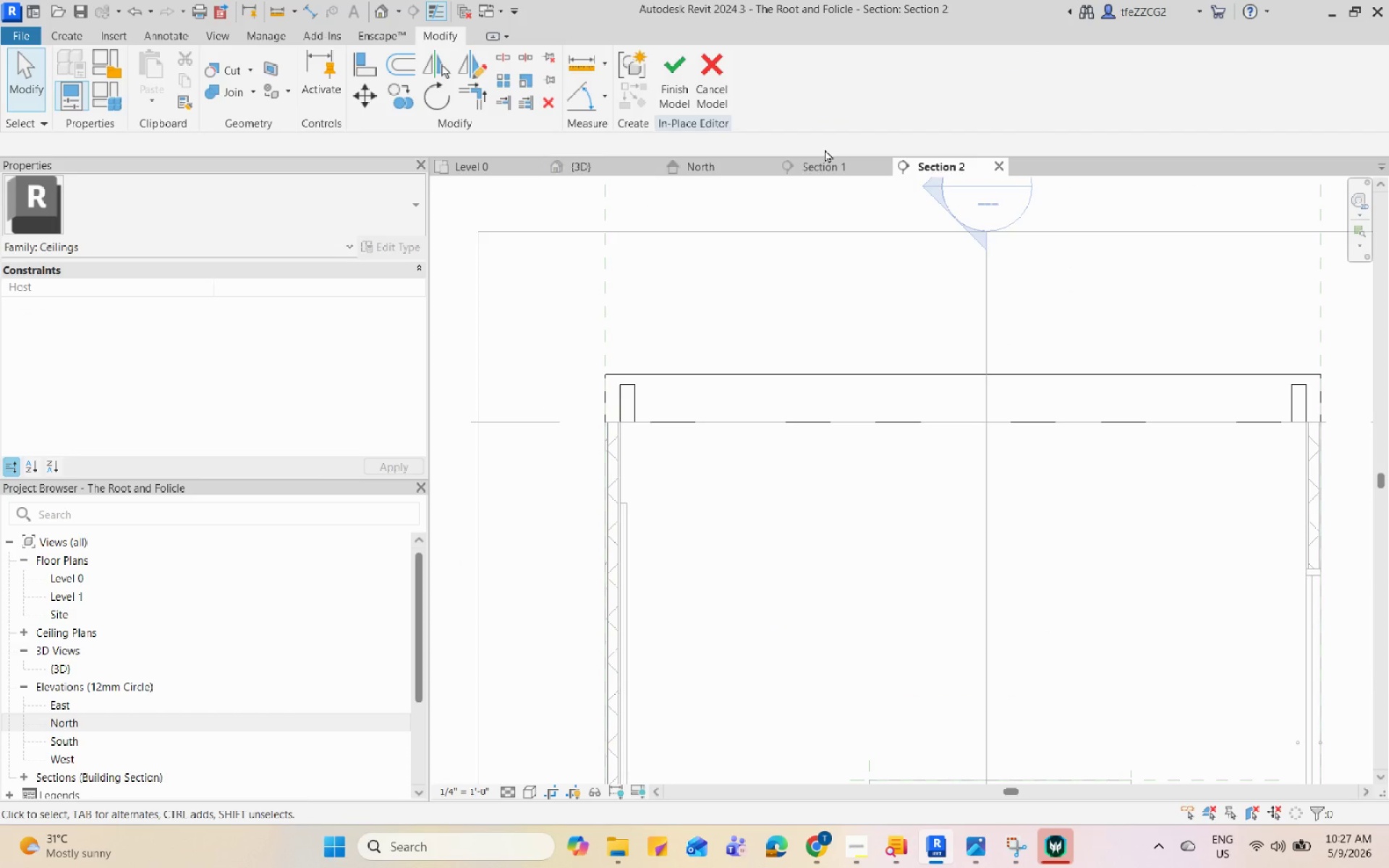 
left_click([825, 158])
 